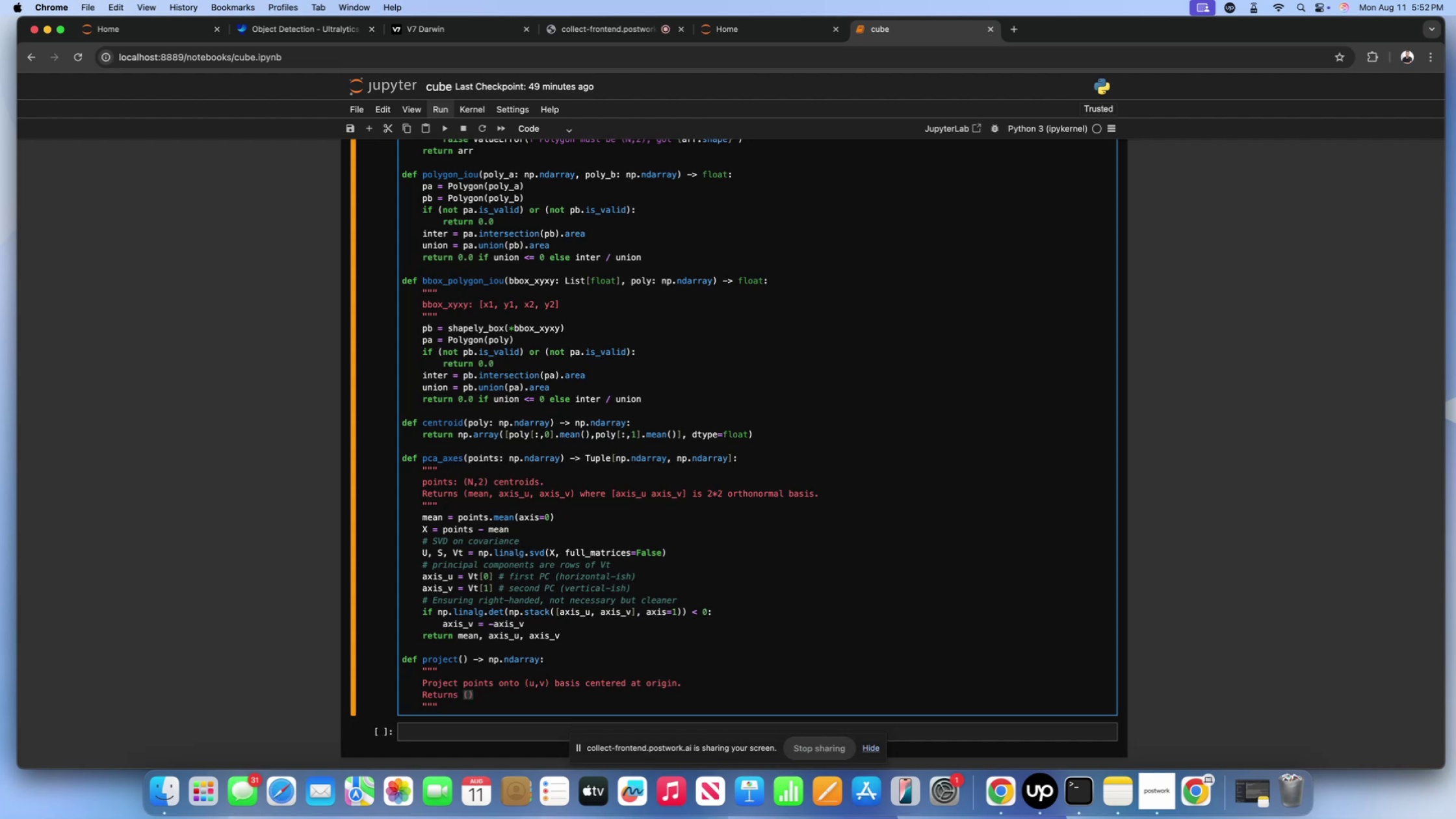 
key(ArrowLeft)
 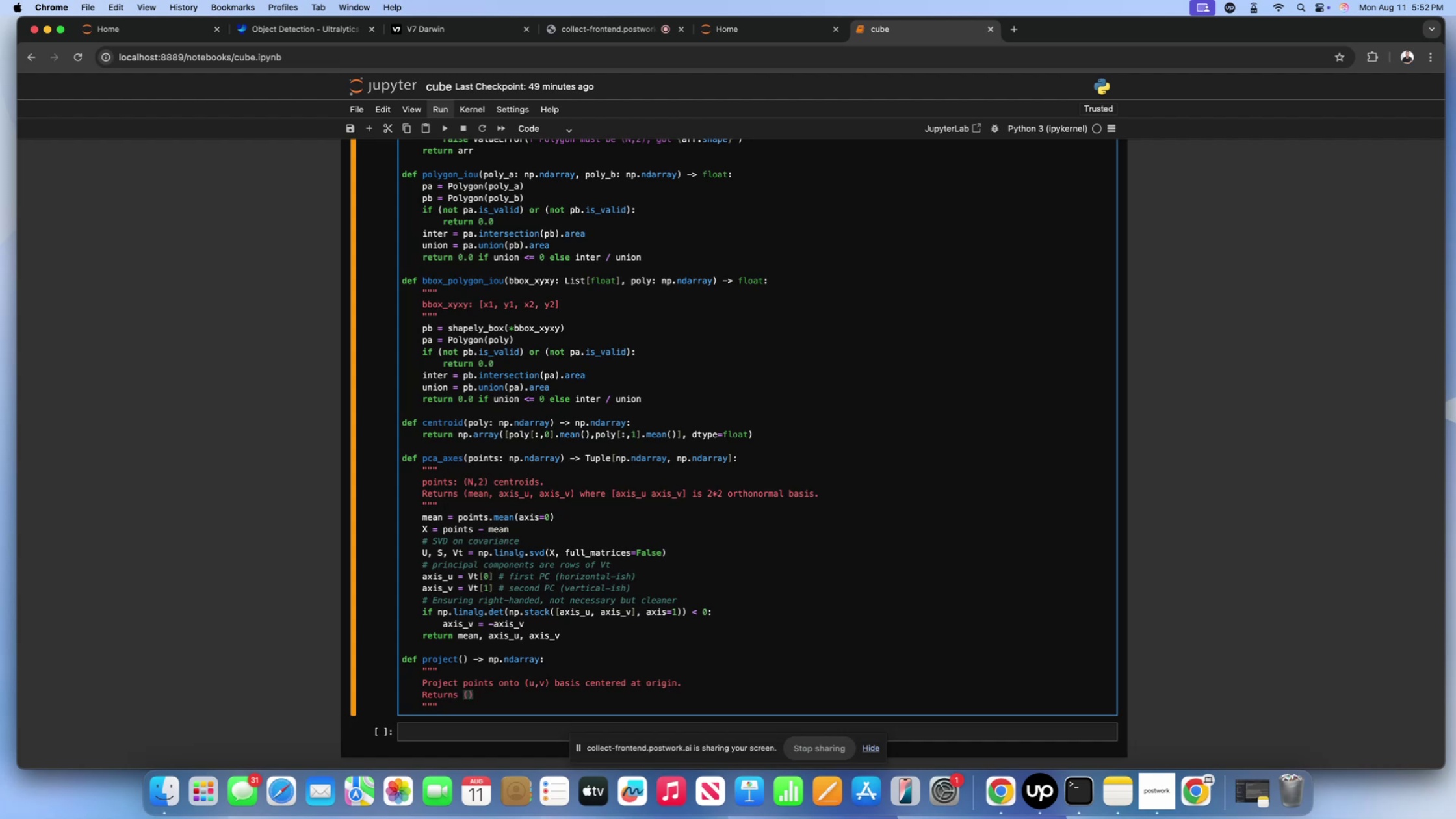 
key(CapsLock)
 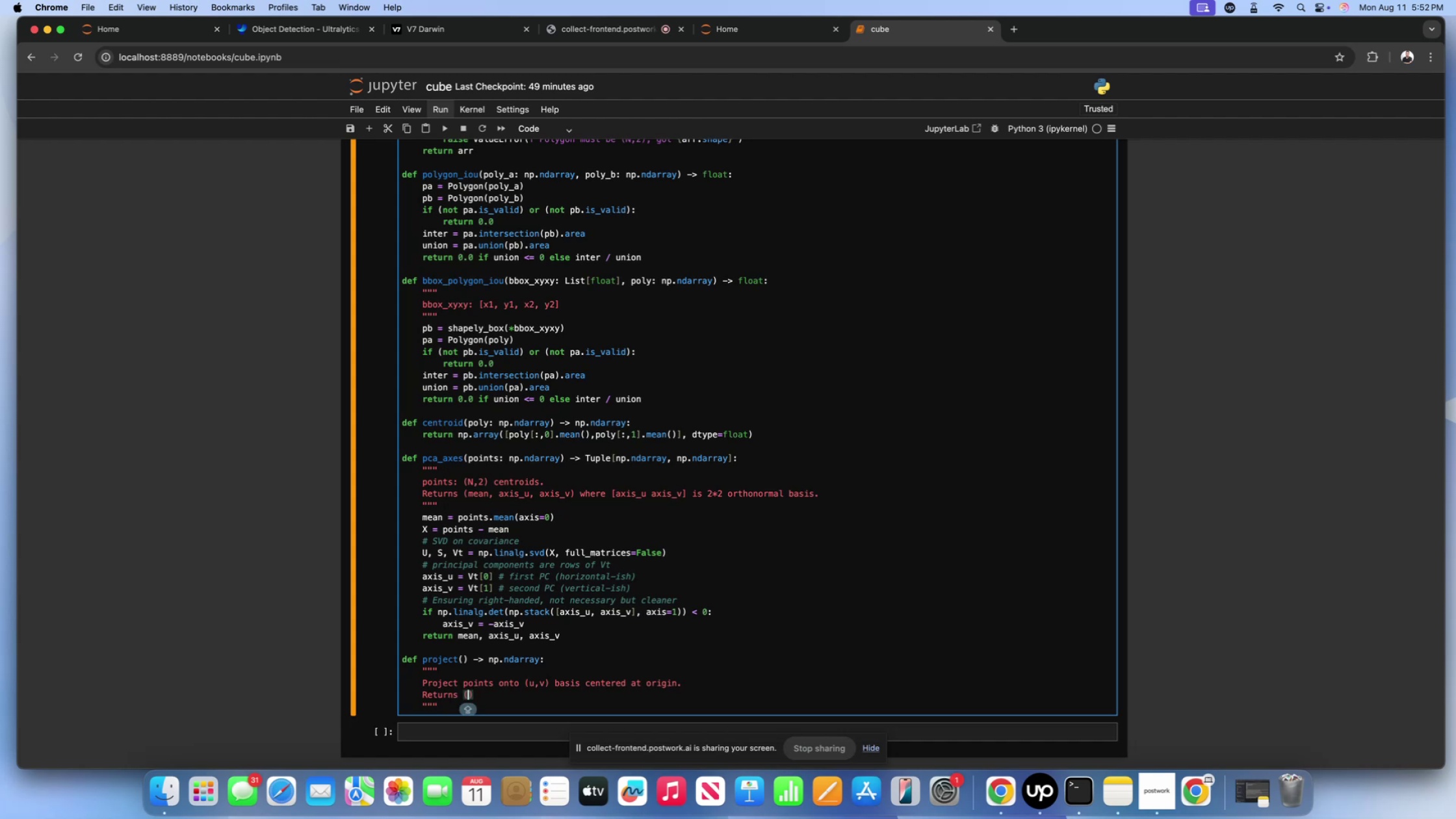 
key(N)
 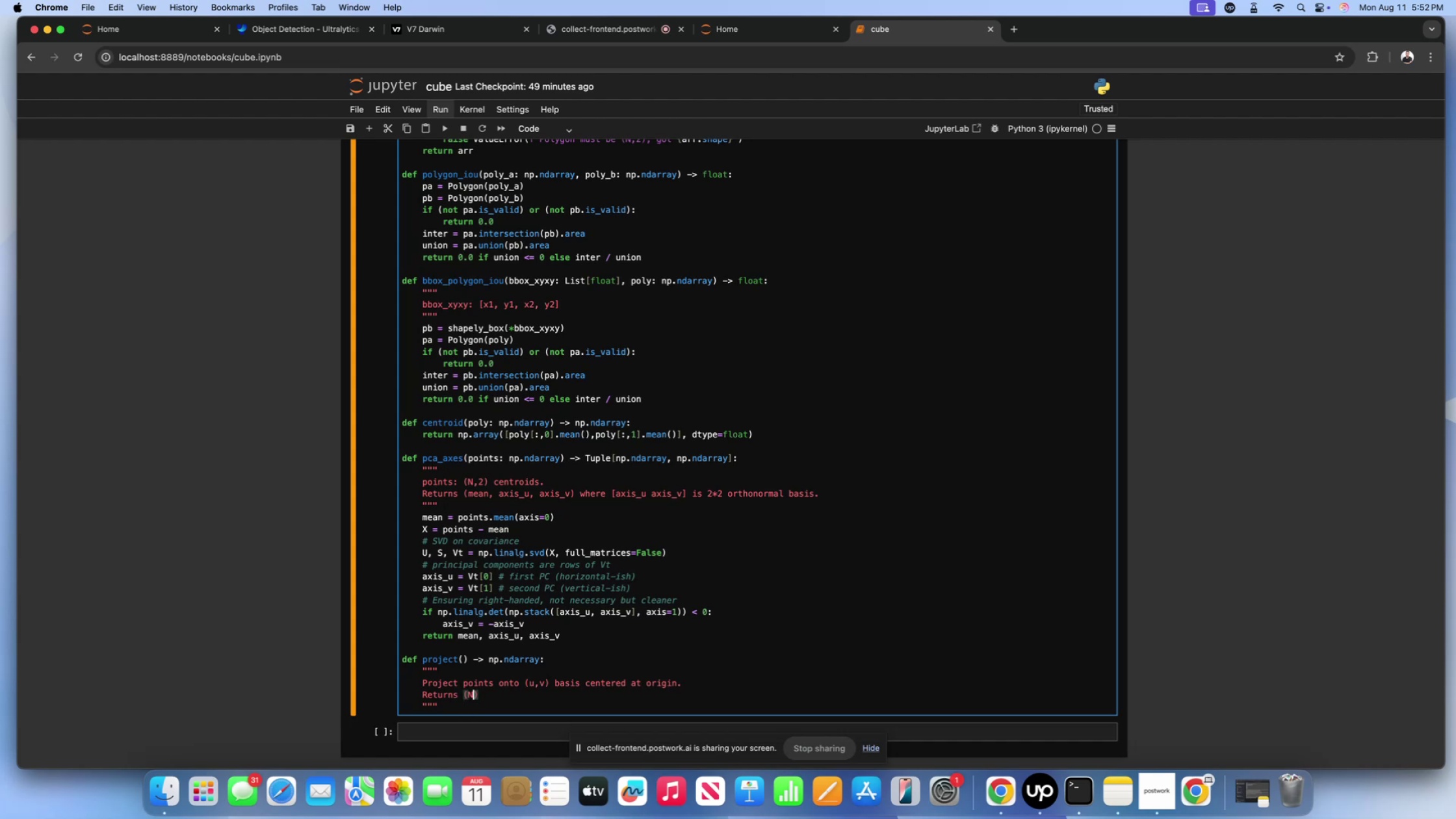 
key(CapsLock)
 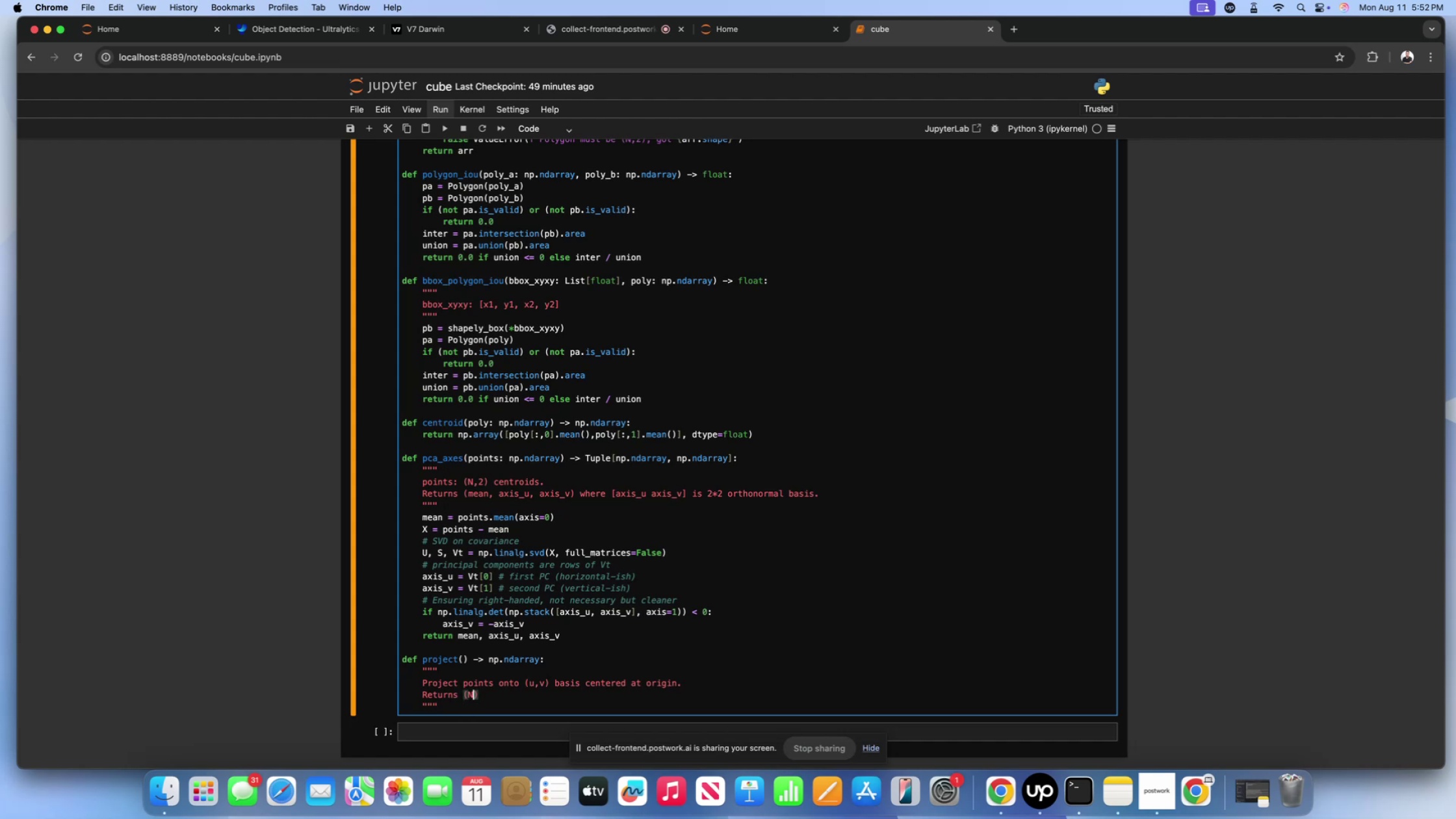 
key(Comma)
 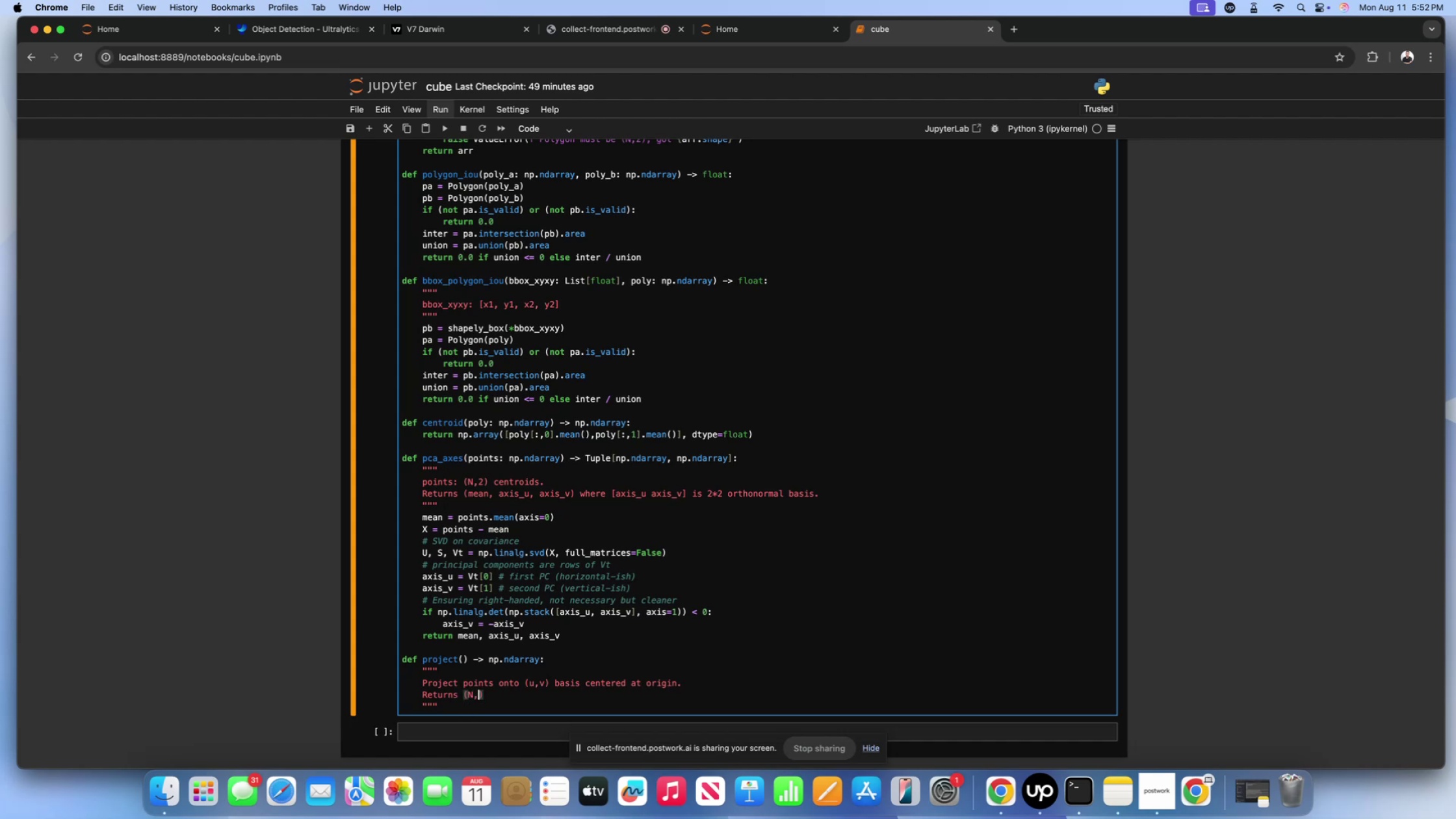 
key(2)
 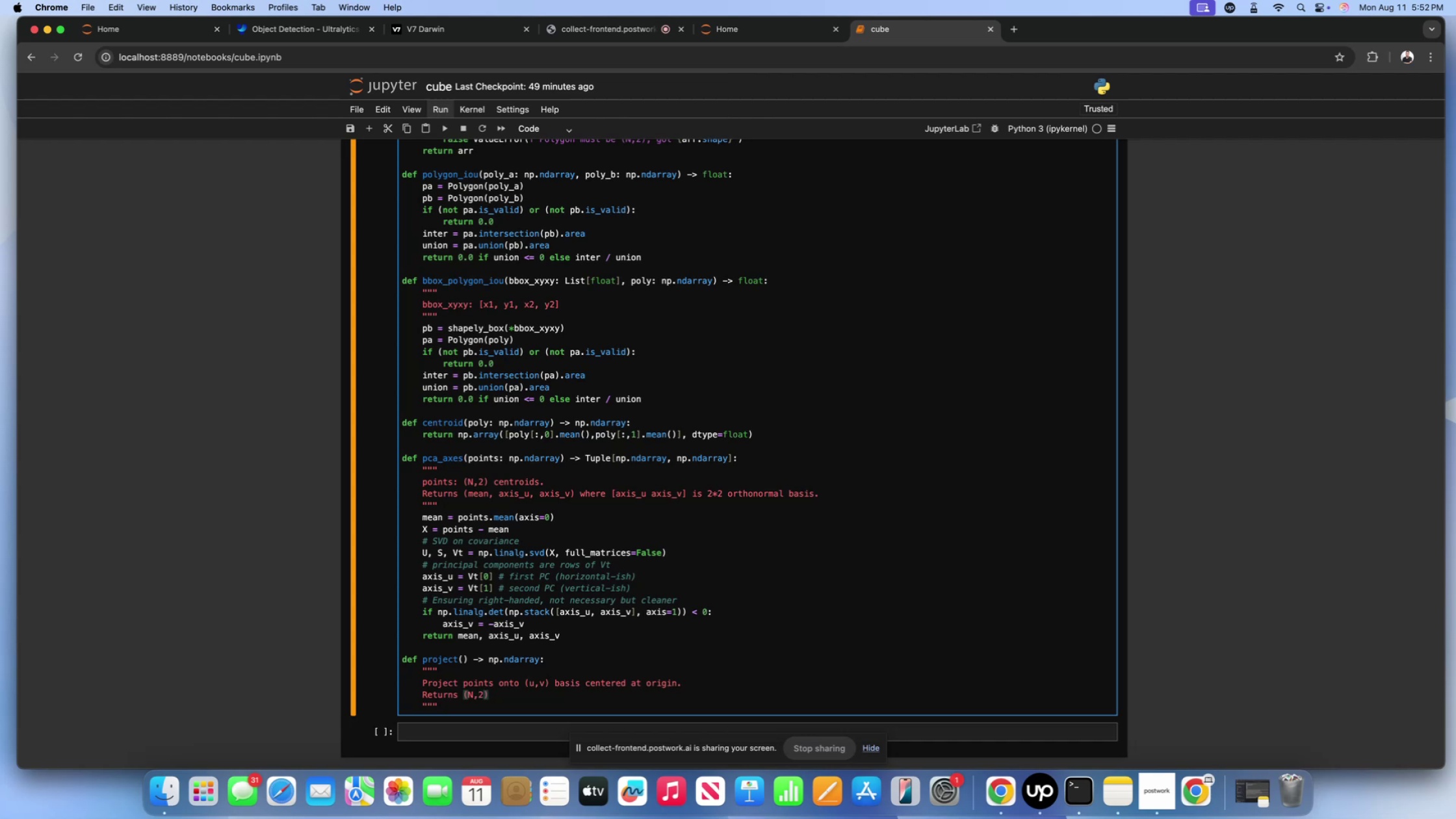 
key(ArrowRight)
 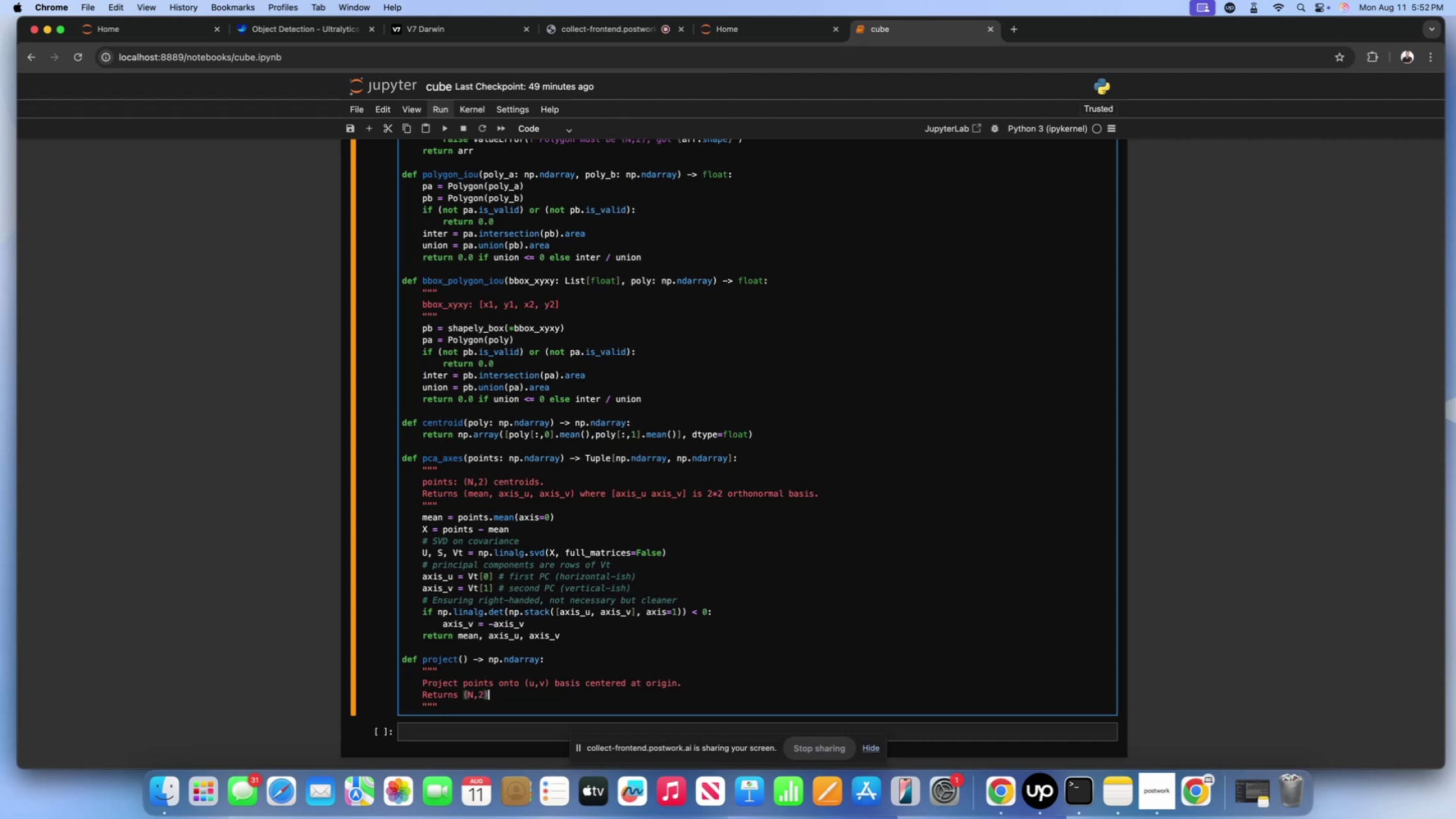 
type( coords ())
 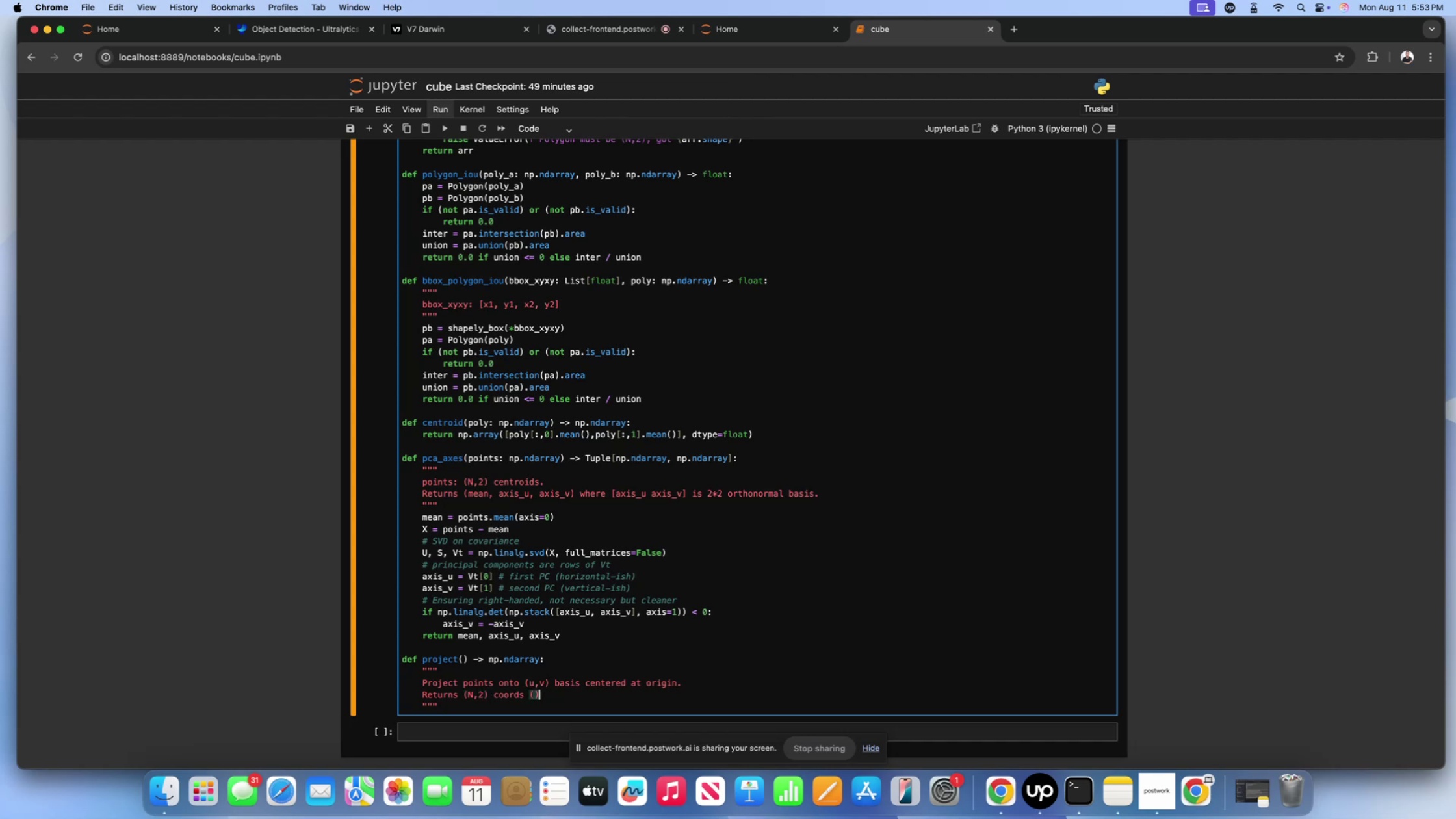 
key(ArrowLeft)
 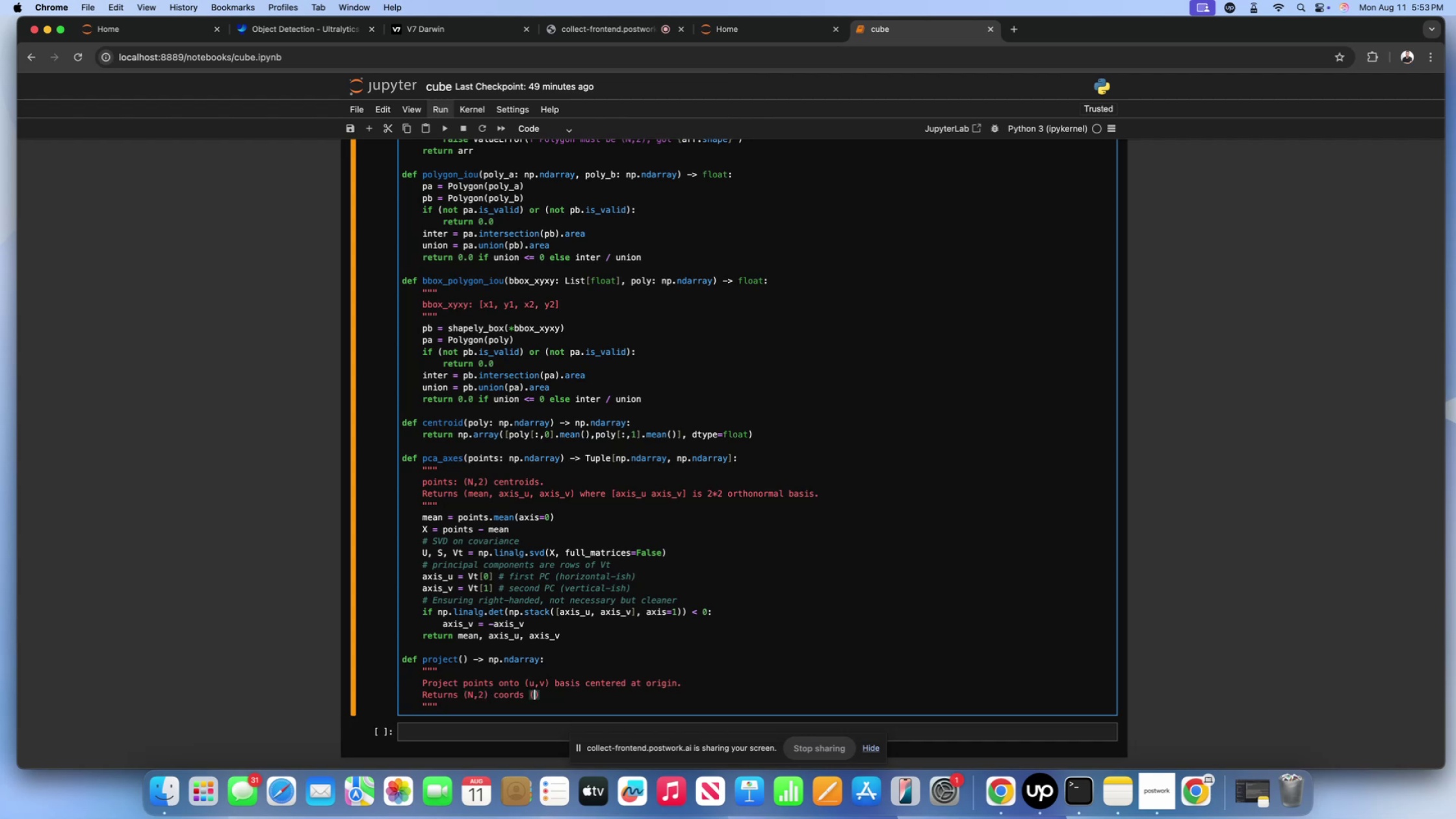 
type(su, sv)
 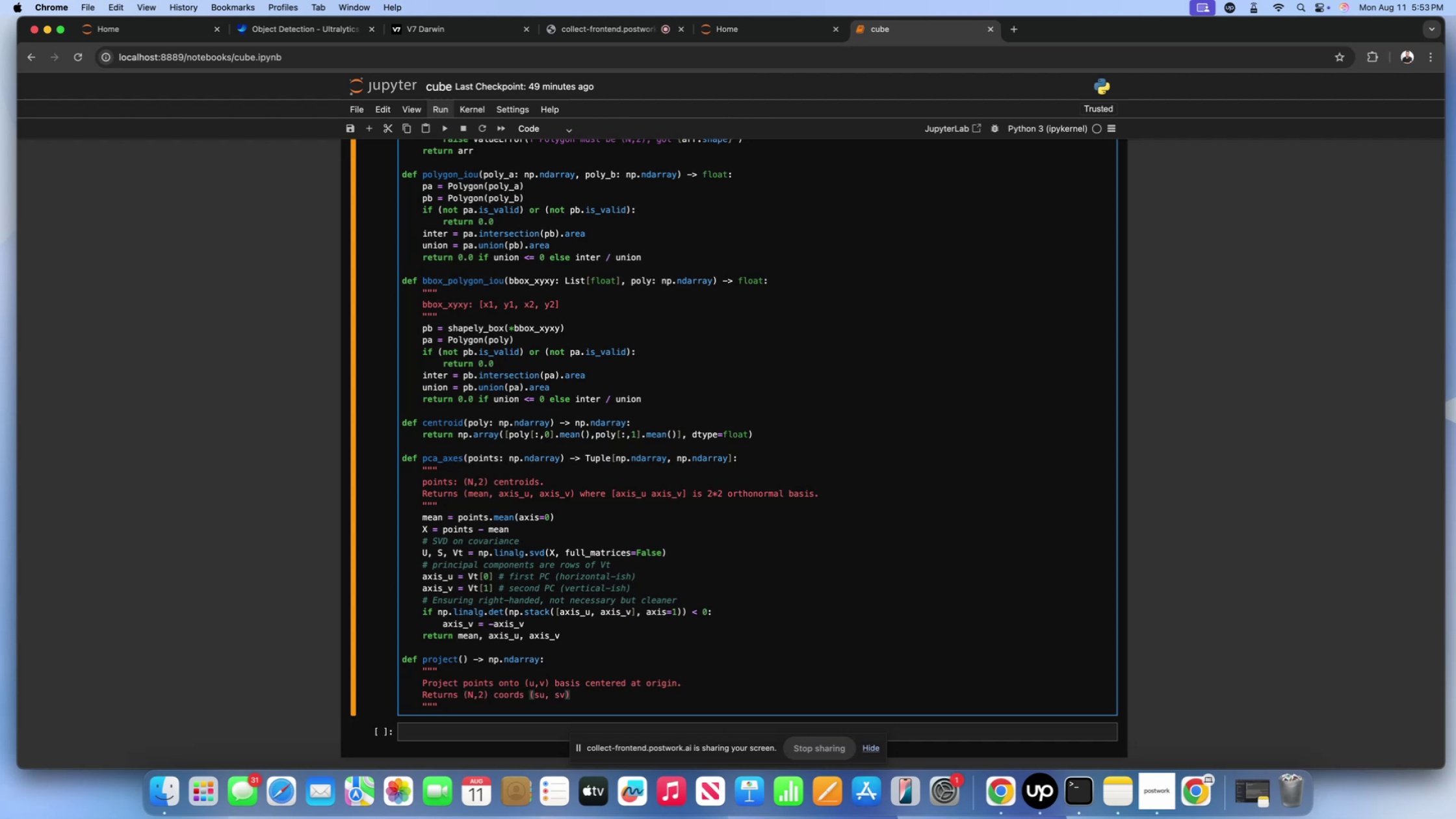 
key(ArrowRight)
 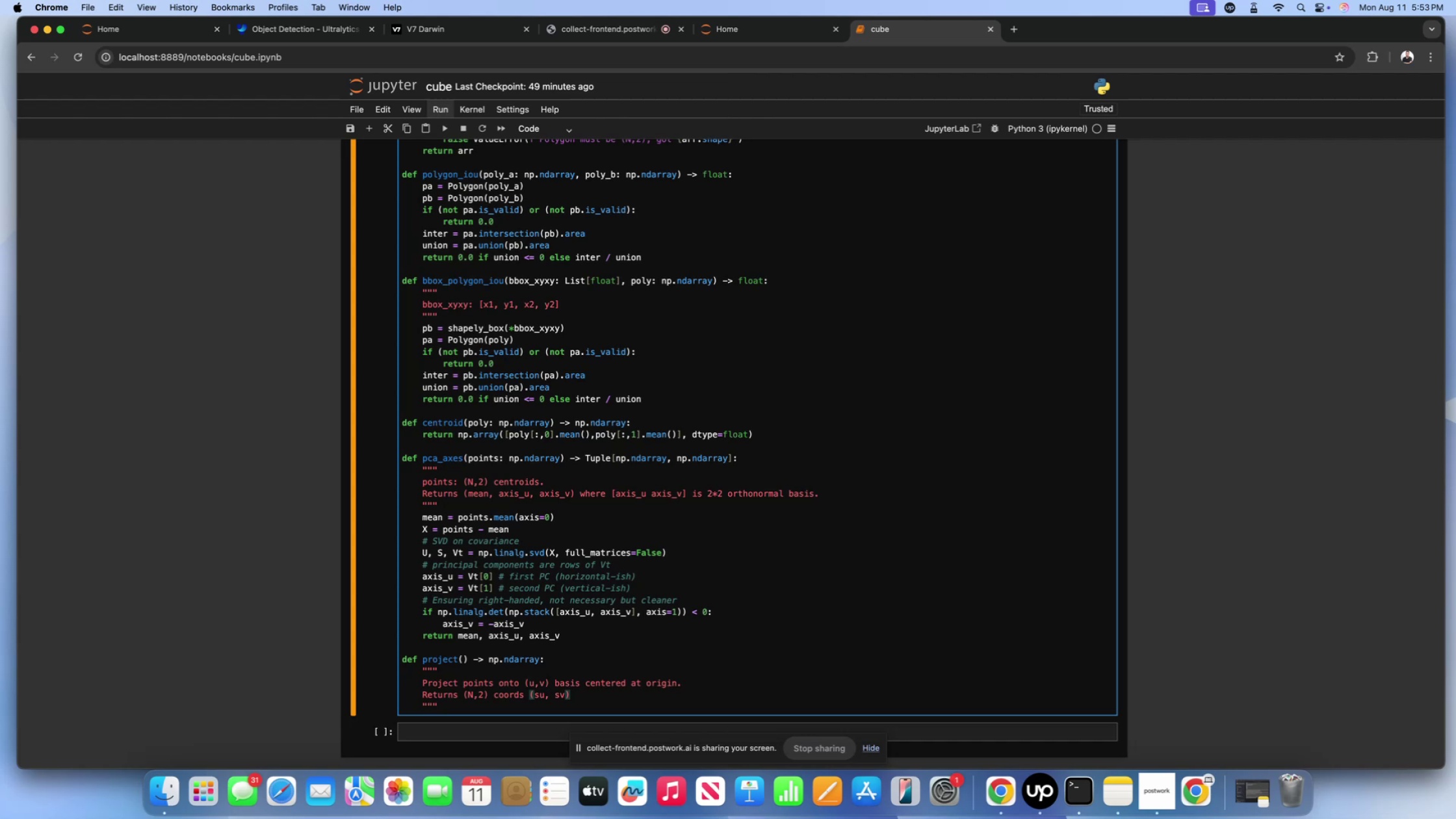 
key(Period)
 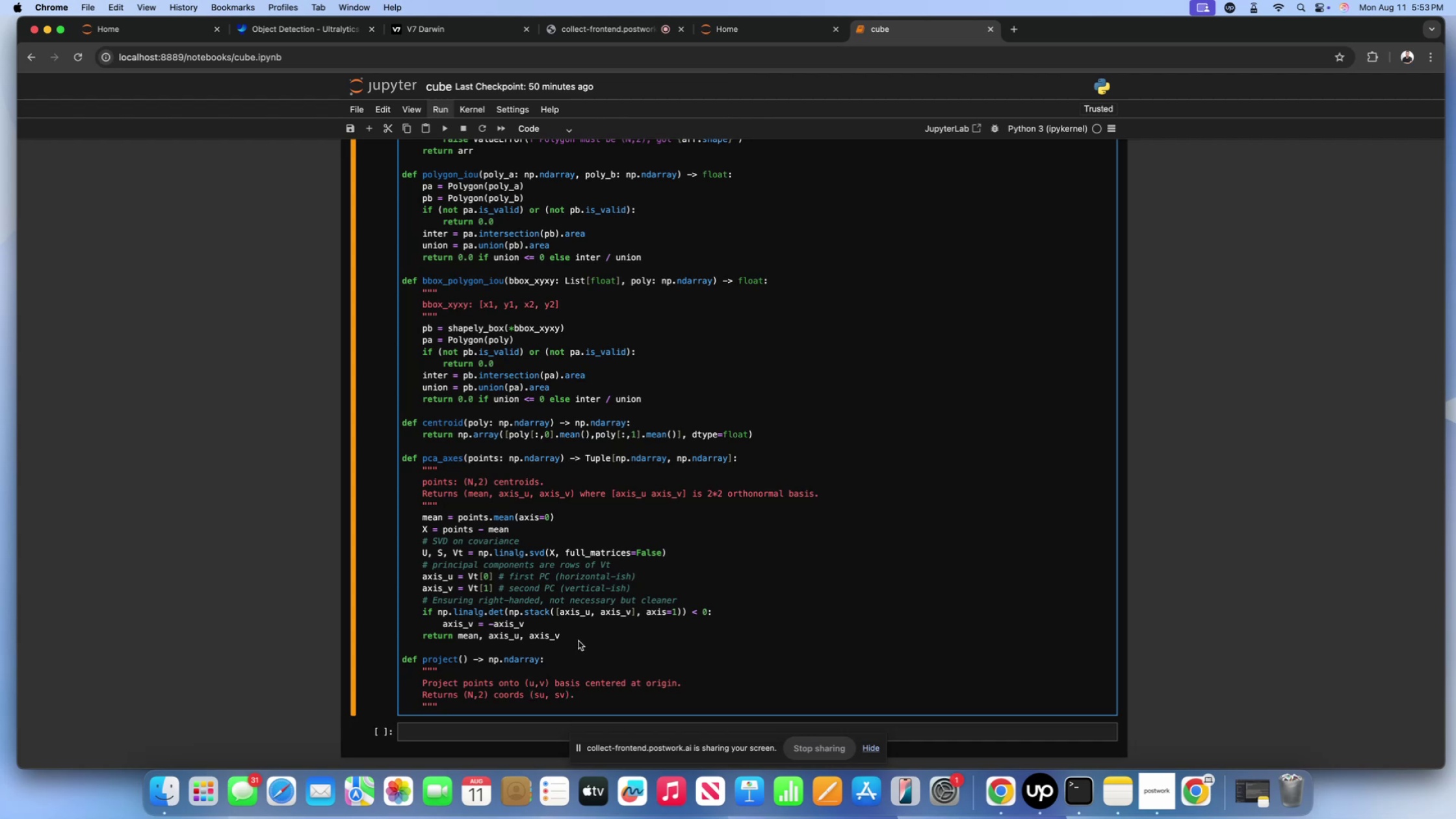 
left_click([452, 703])
 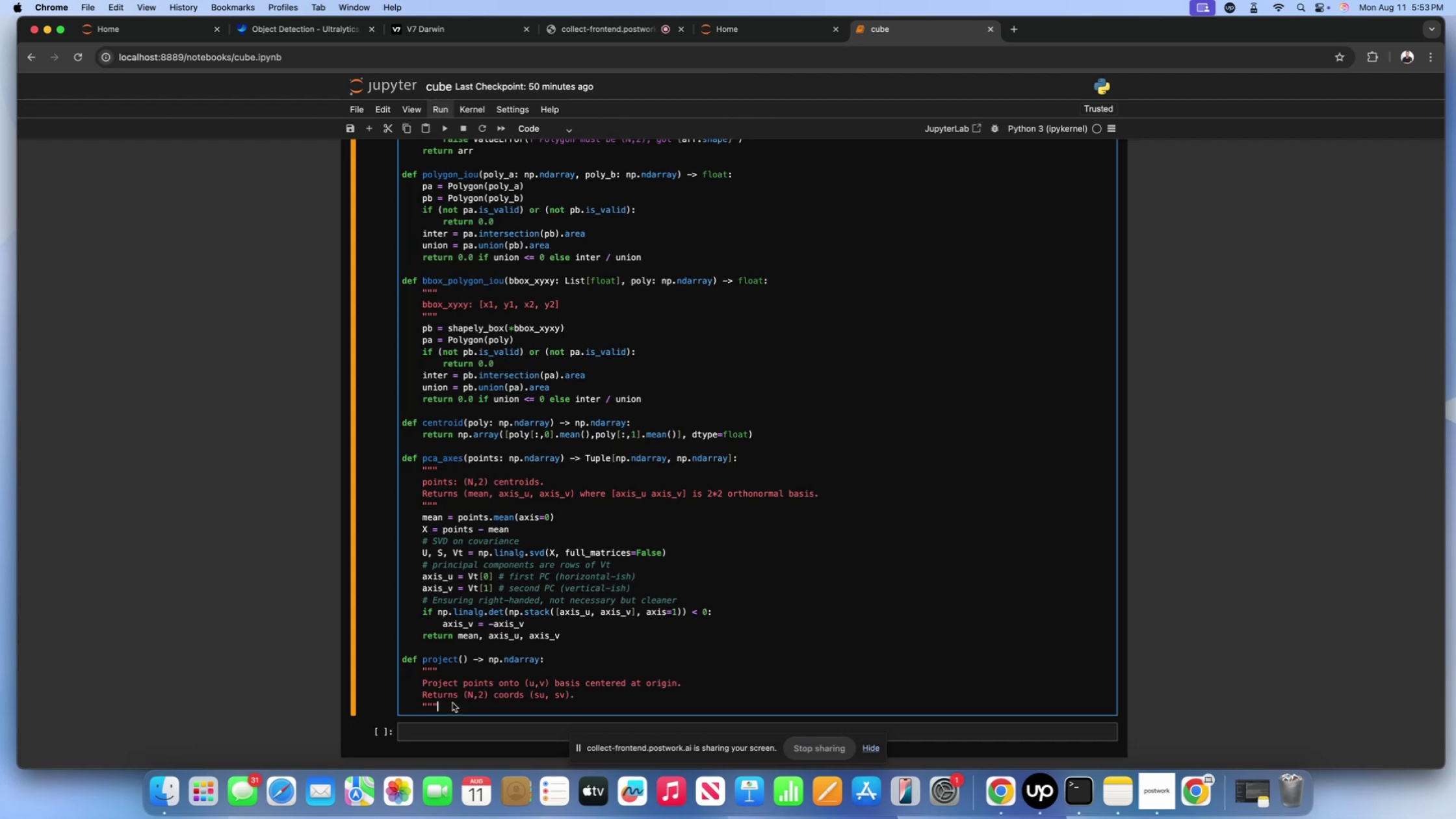 
key(Enter)
 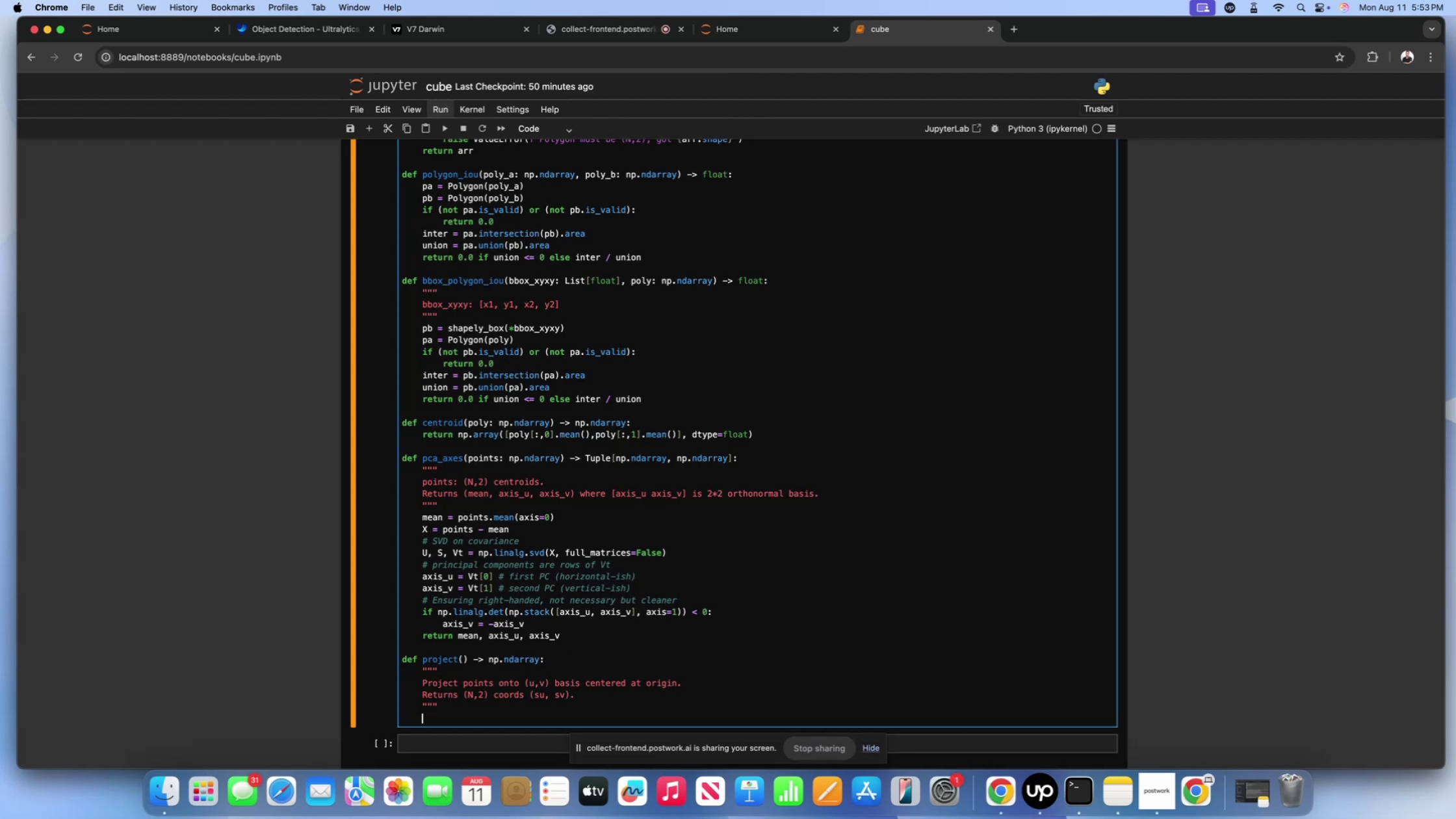 
scroll: coordinate [477, 672], scroll_direction: down, amount: 7.0
 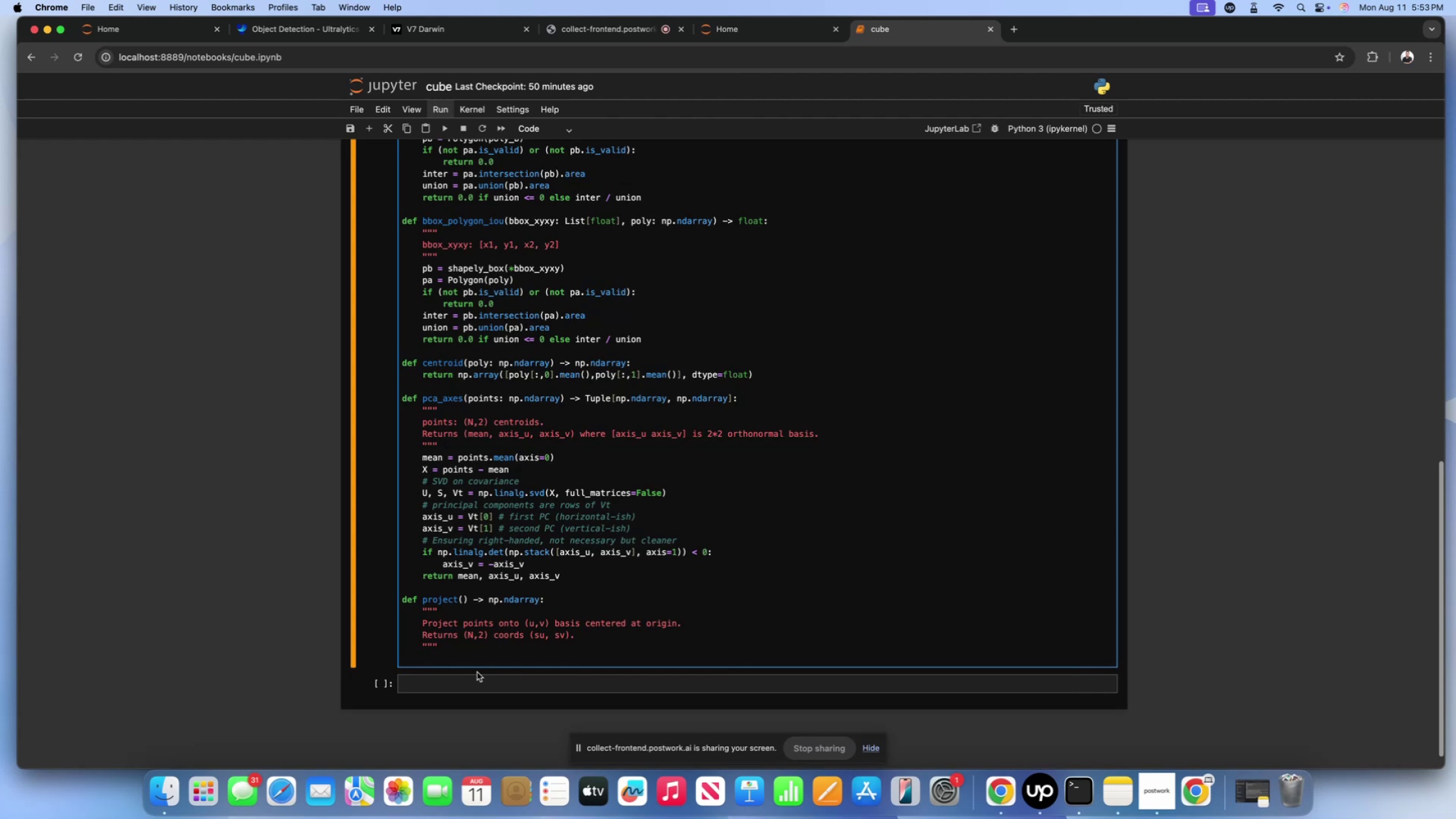 
type(X = points - origin)
 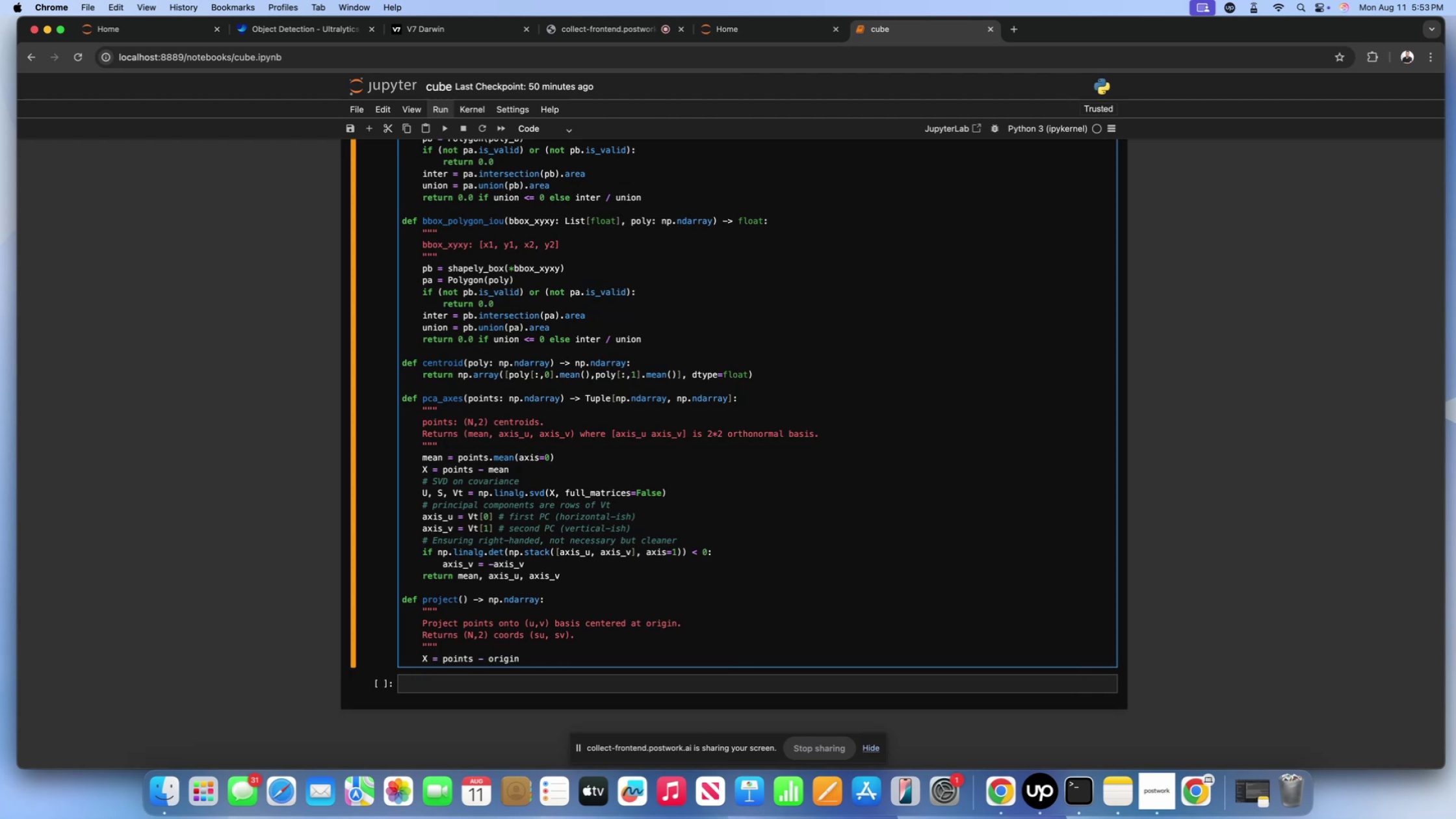 
key(Enter)
 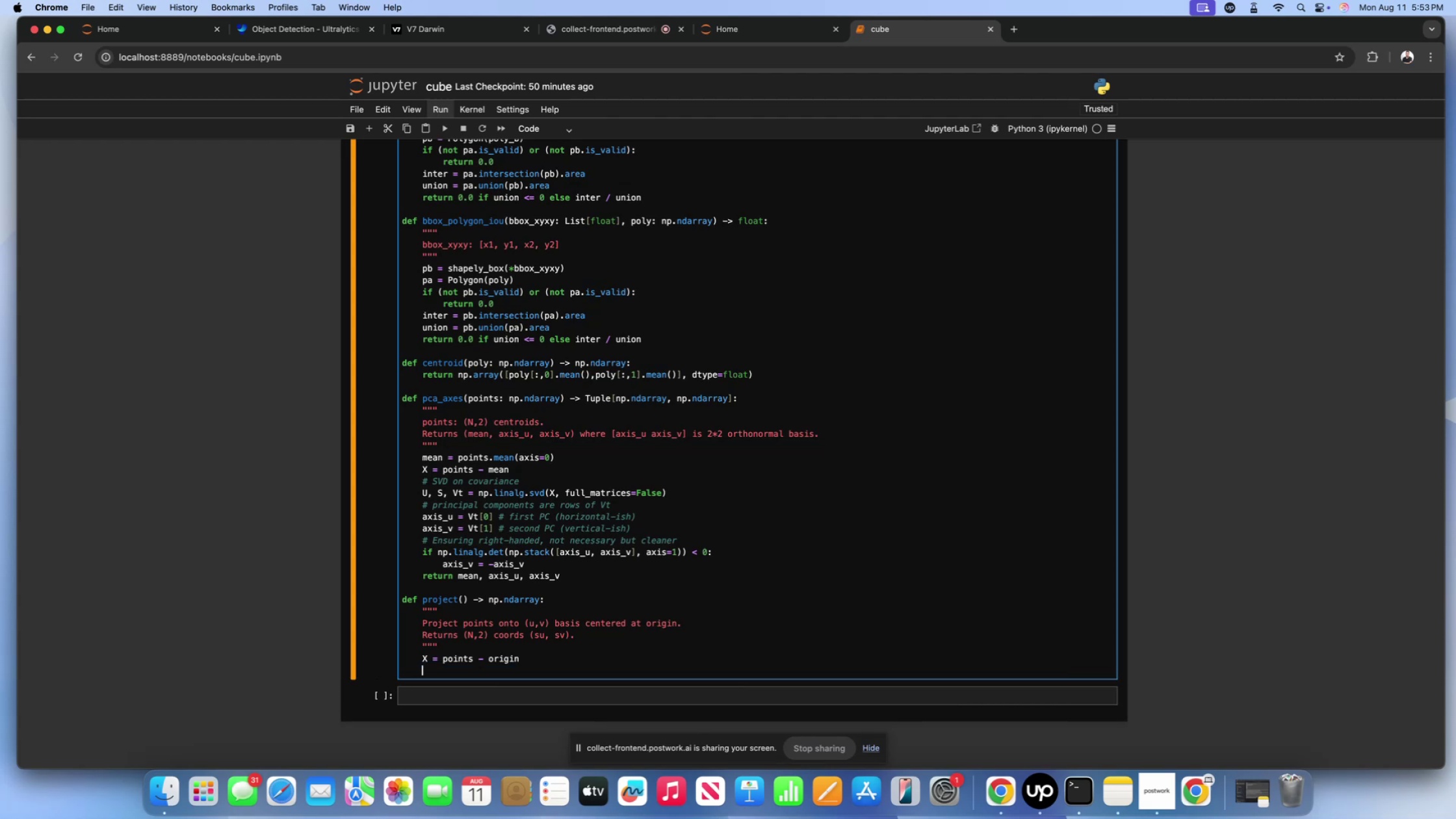 
type(su = X @ u)
 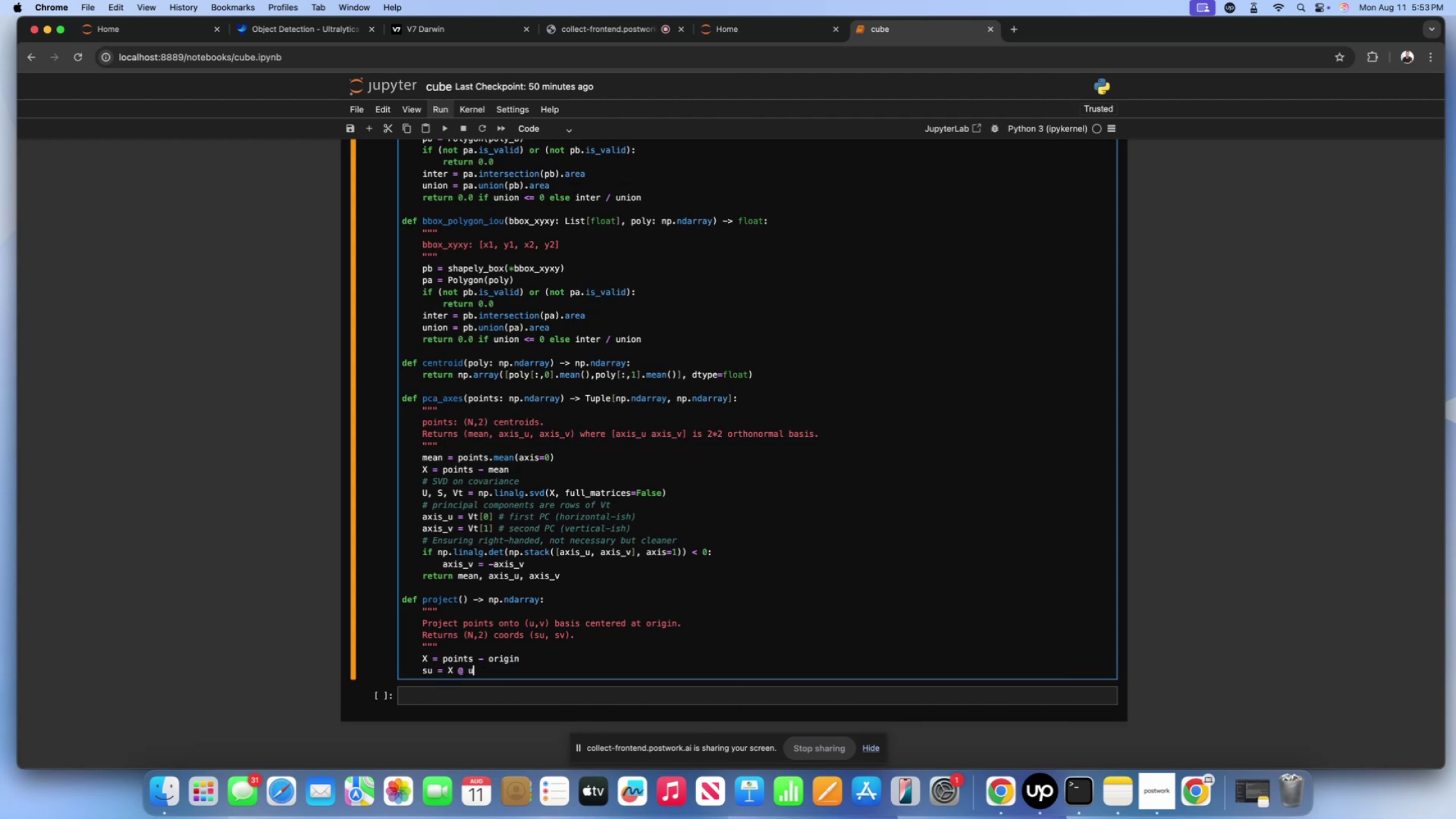 
key(Enter)
 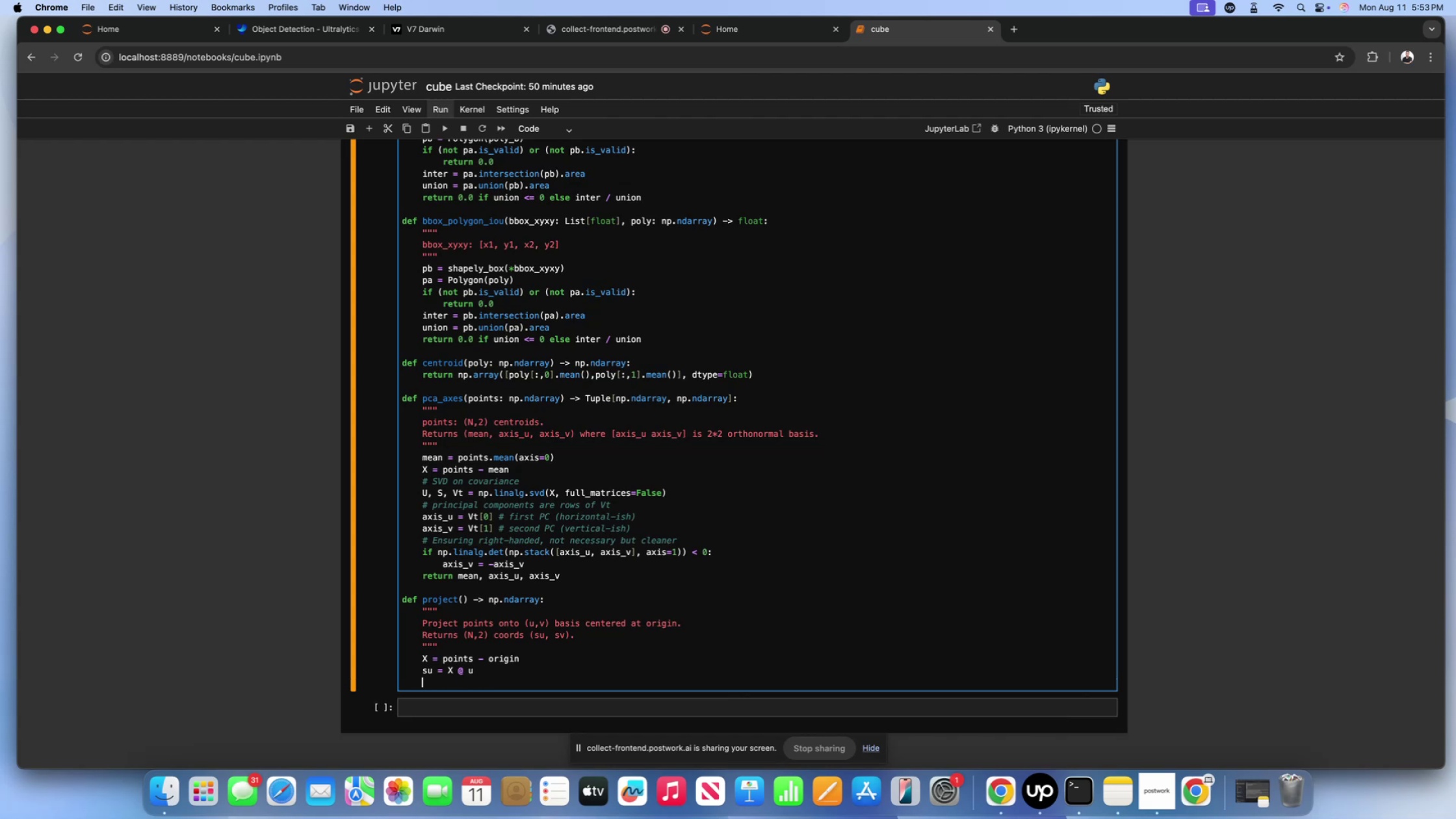 
type(sv = X @ v)
 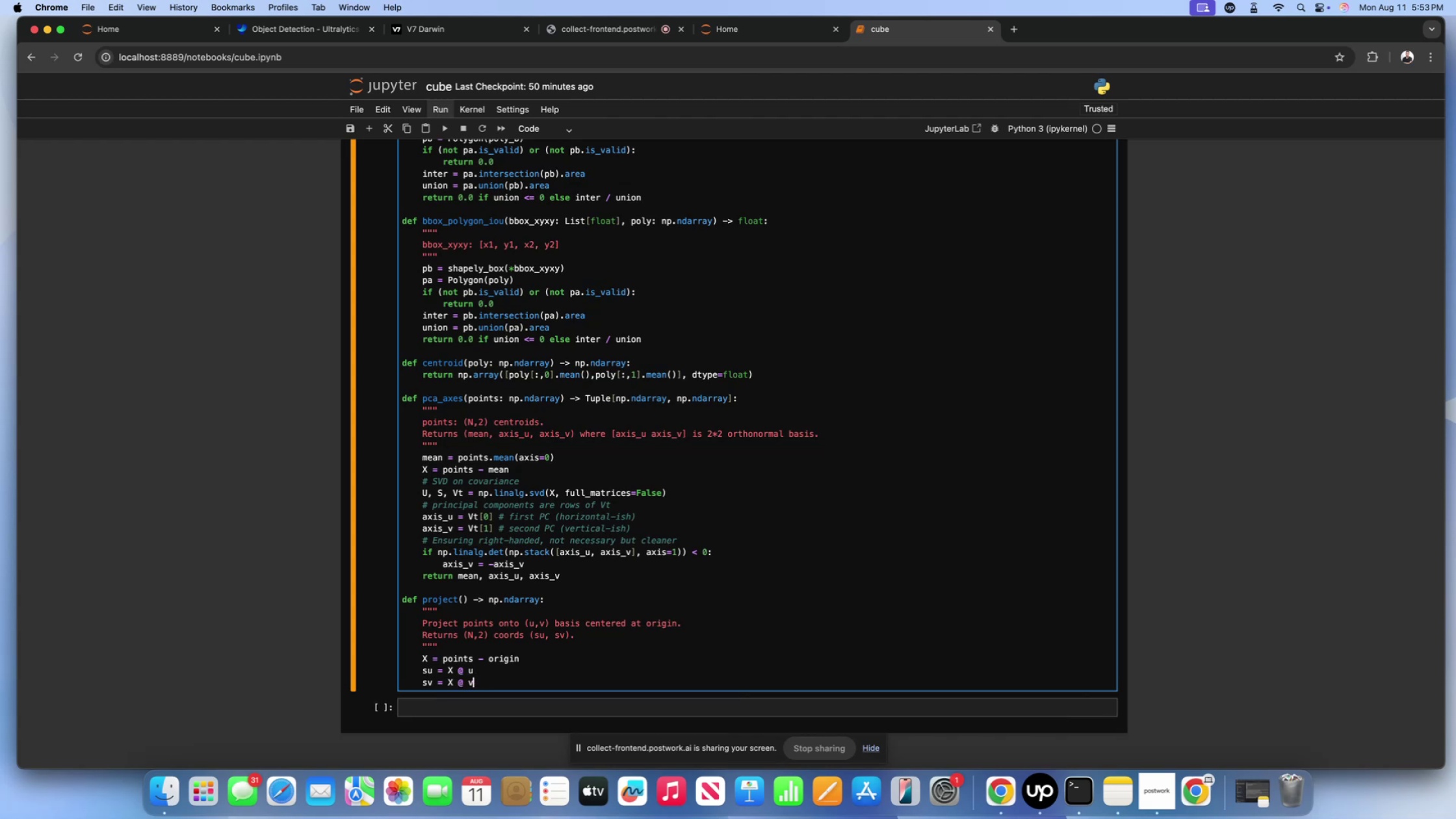 
key(Enter)
 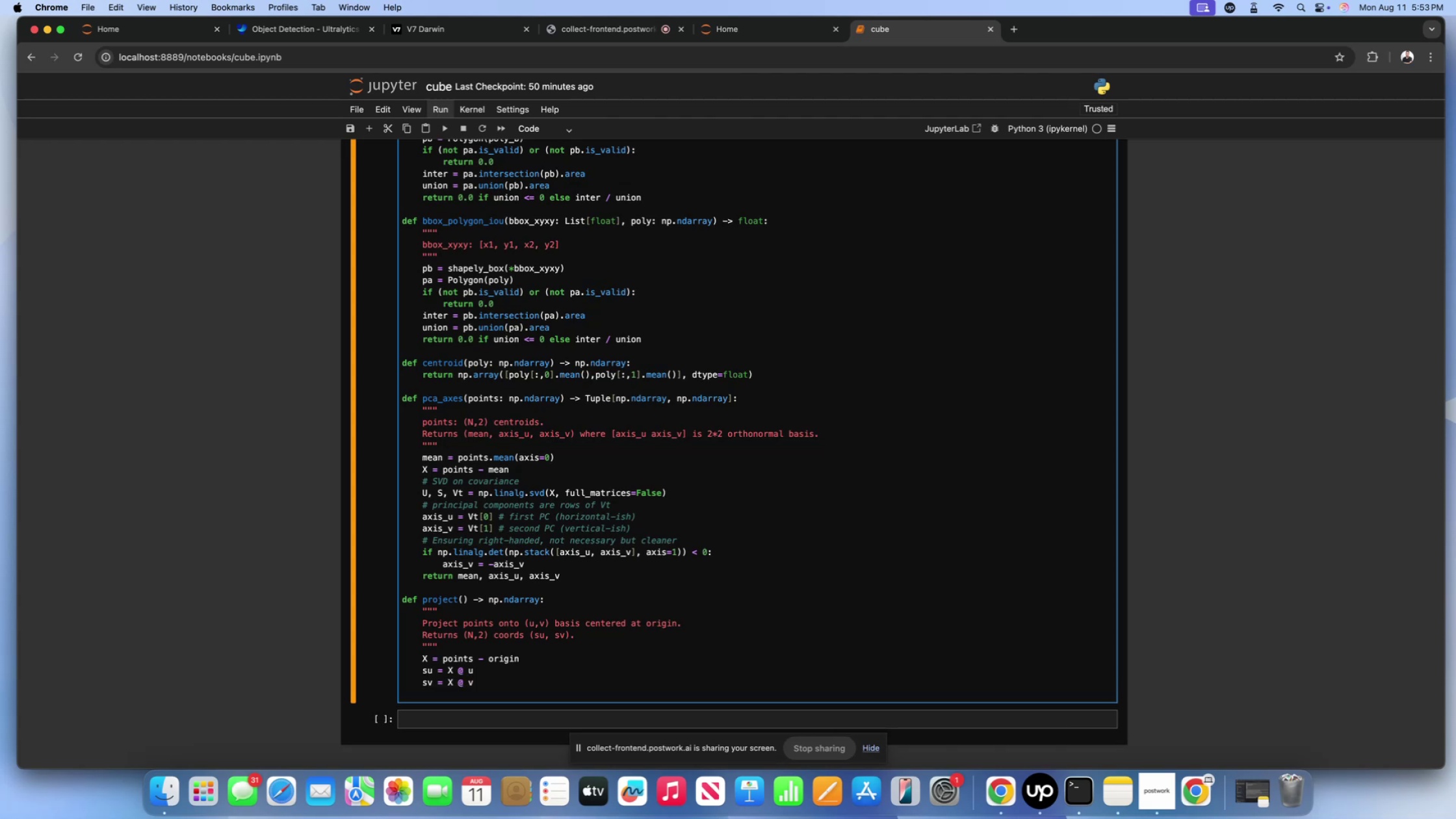 
type(return np.stack())
 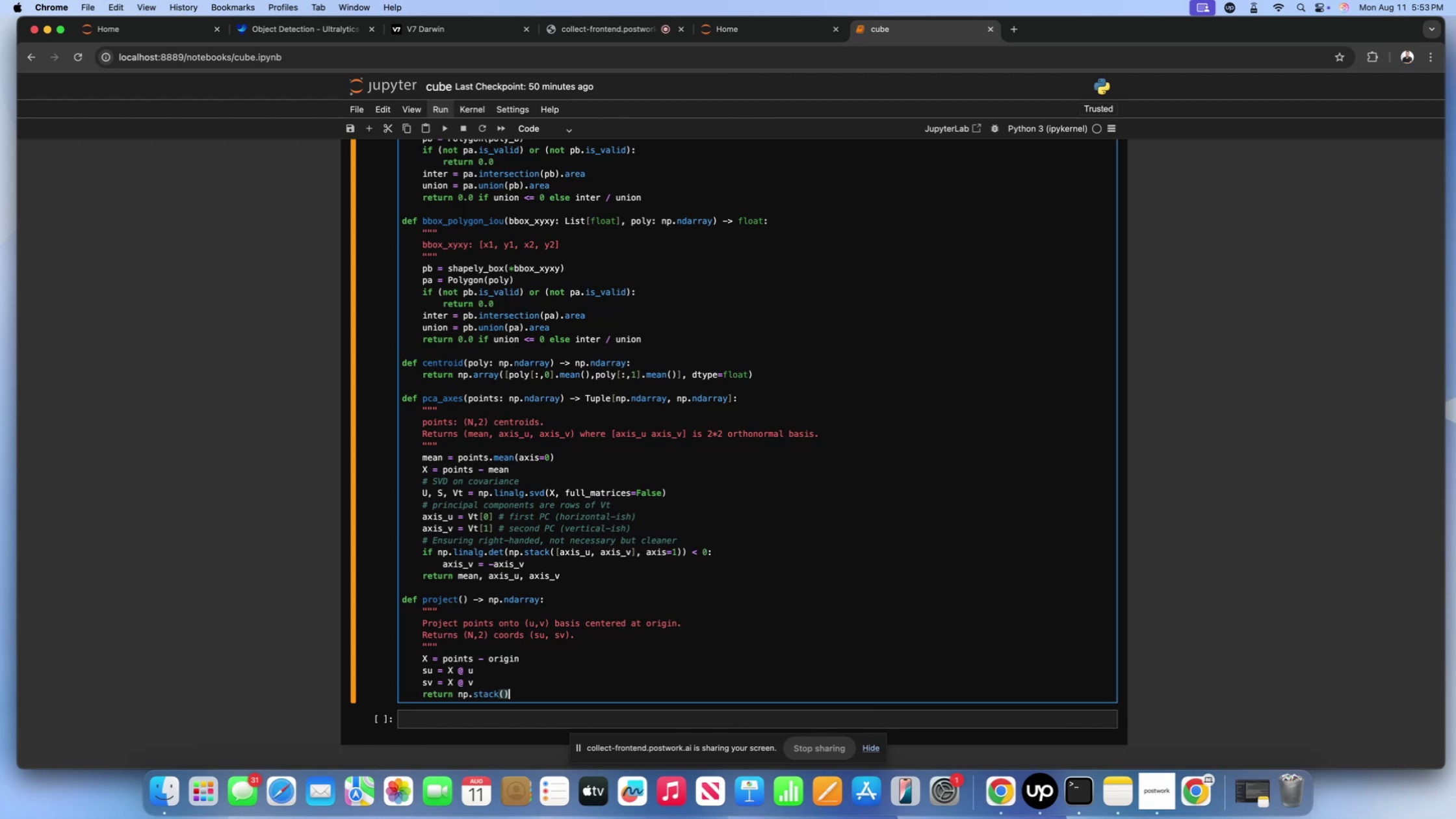 
key(ArrowLeft)
 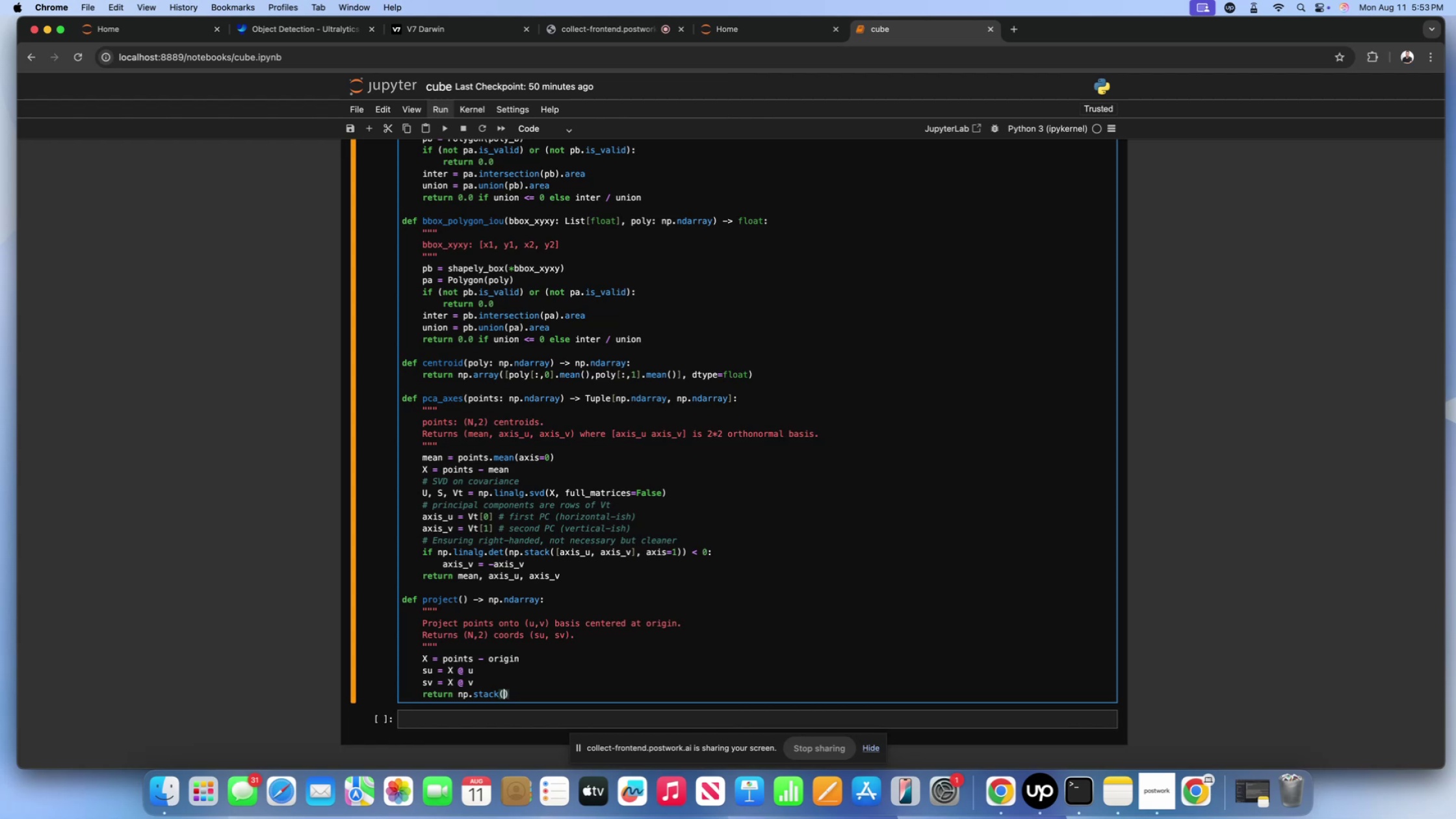 
key(BracketLeft)
 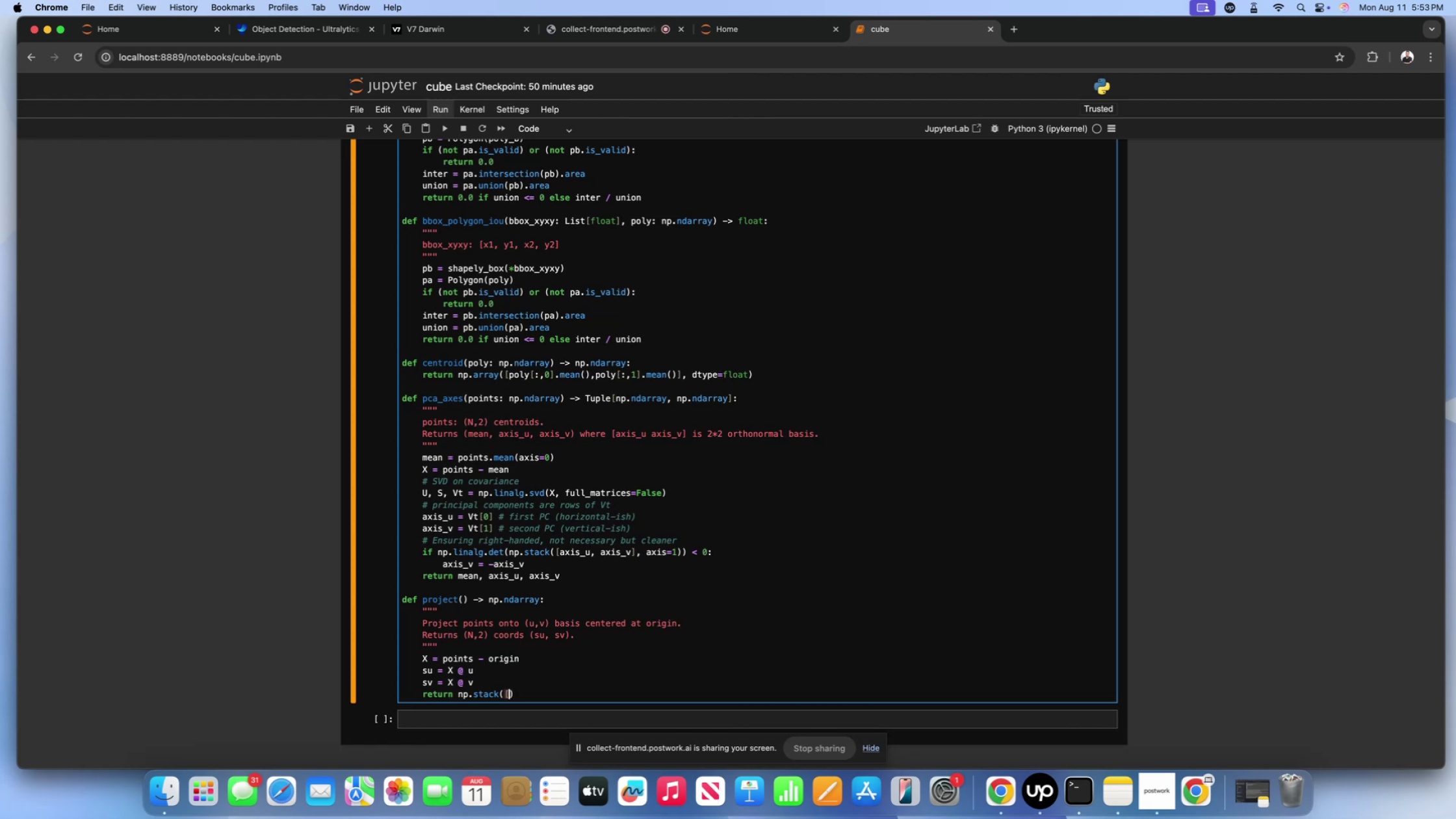 
key(BracketRight)
 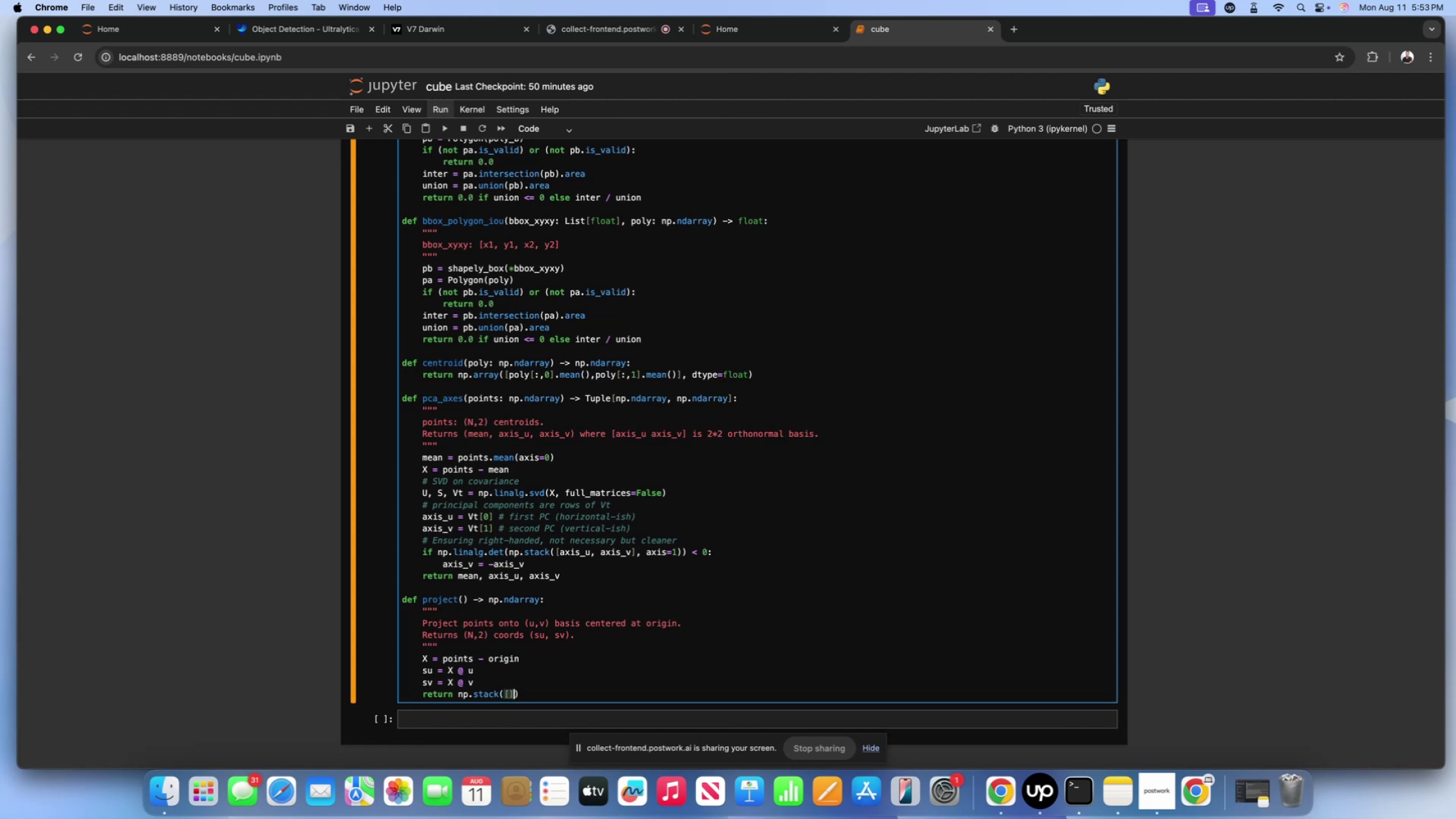 
key(ArrowLeft)
 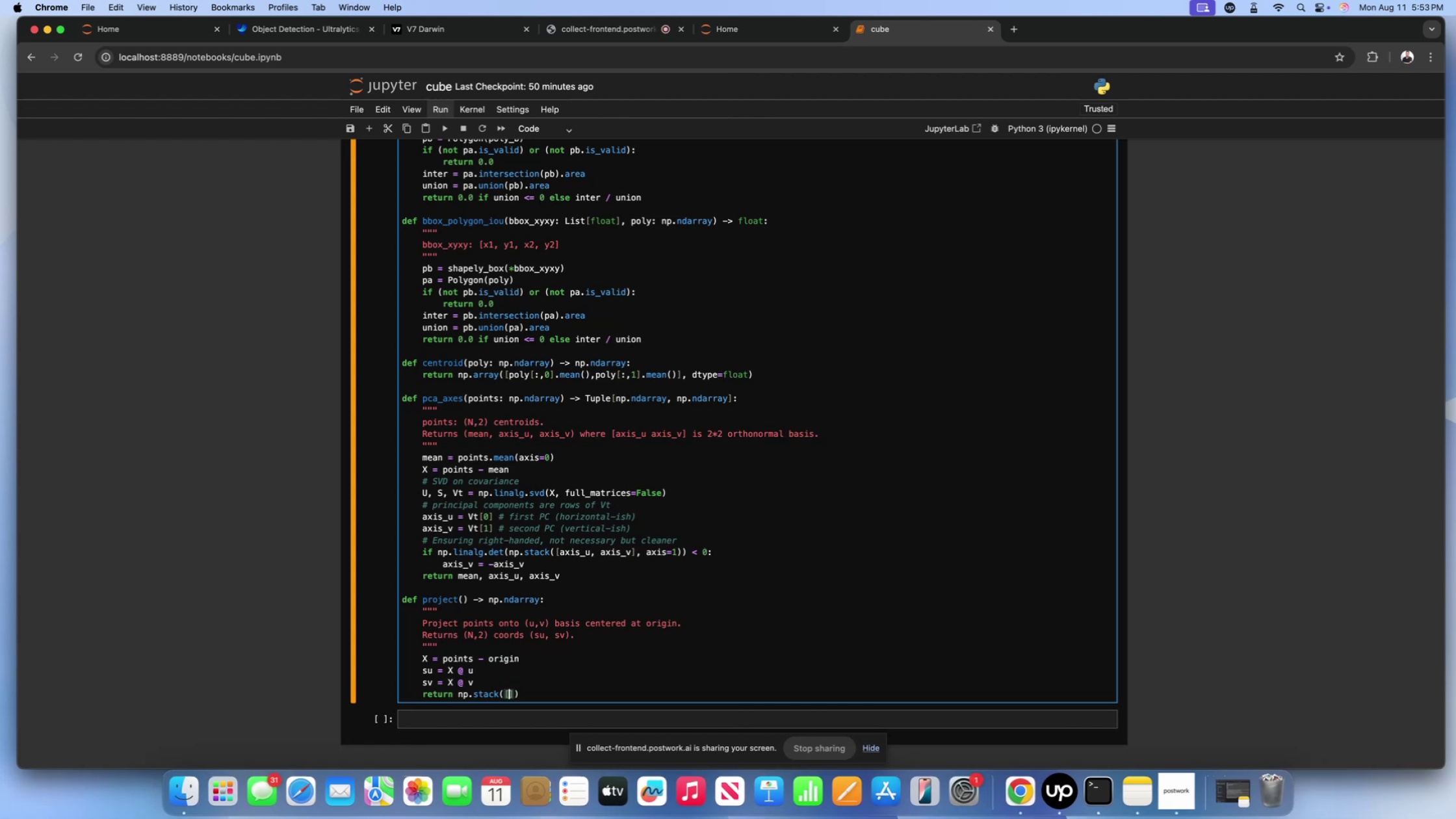 
type(su, sv)
 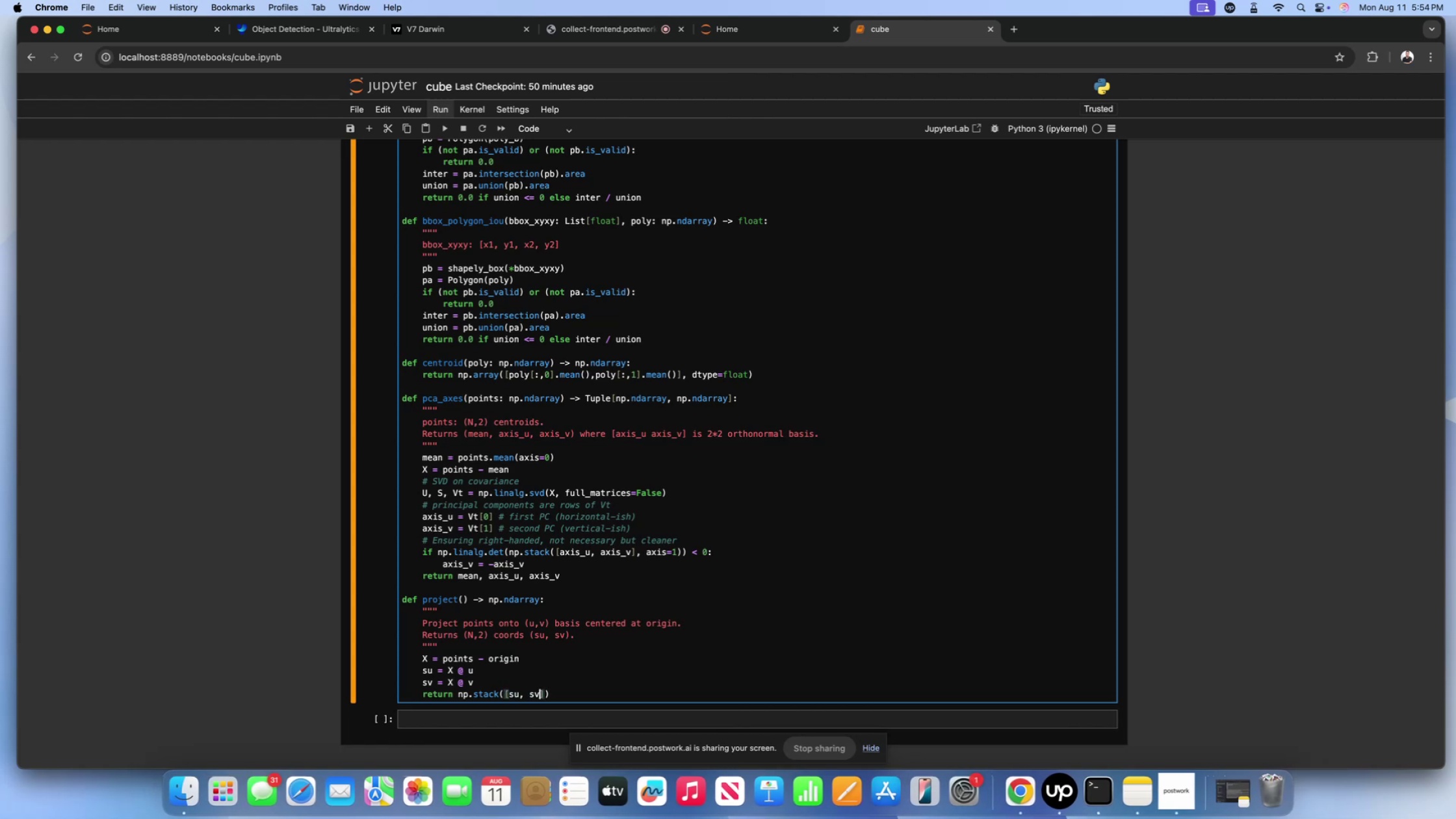 
key(ArrowRight)
 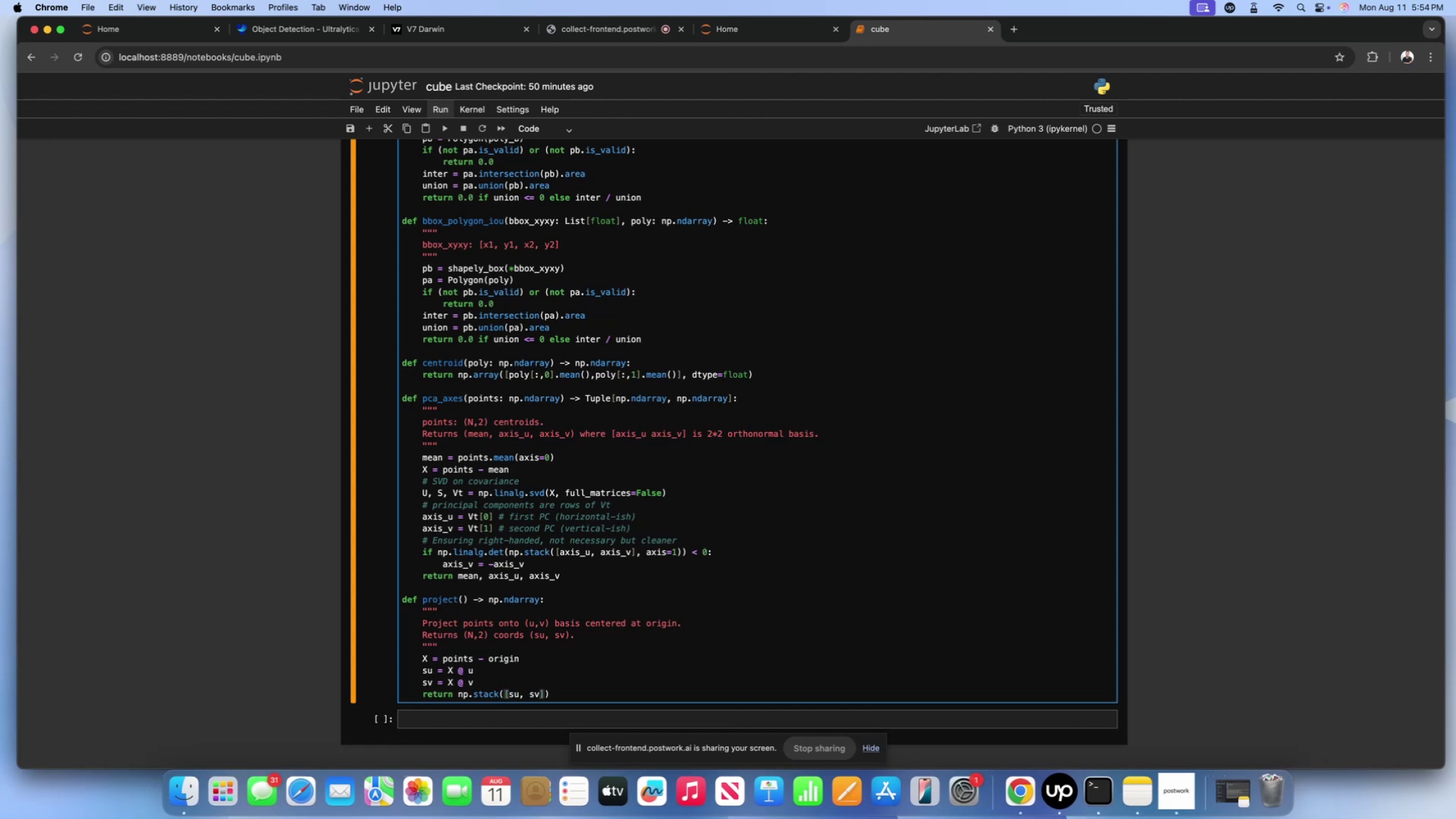 
type(, axis=1)
 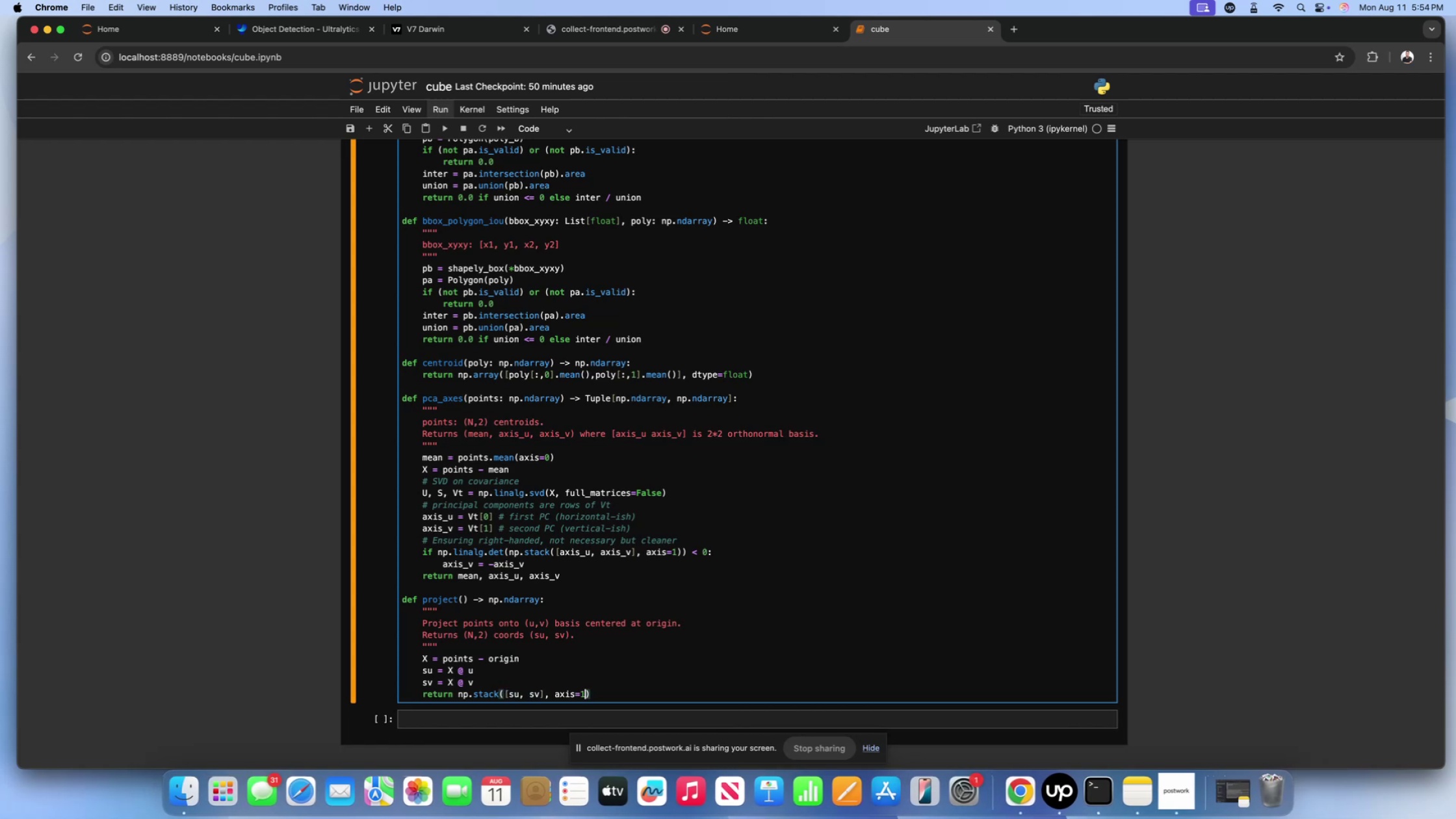 
key(ArrowRight)
 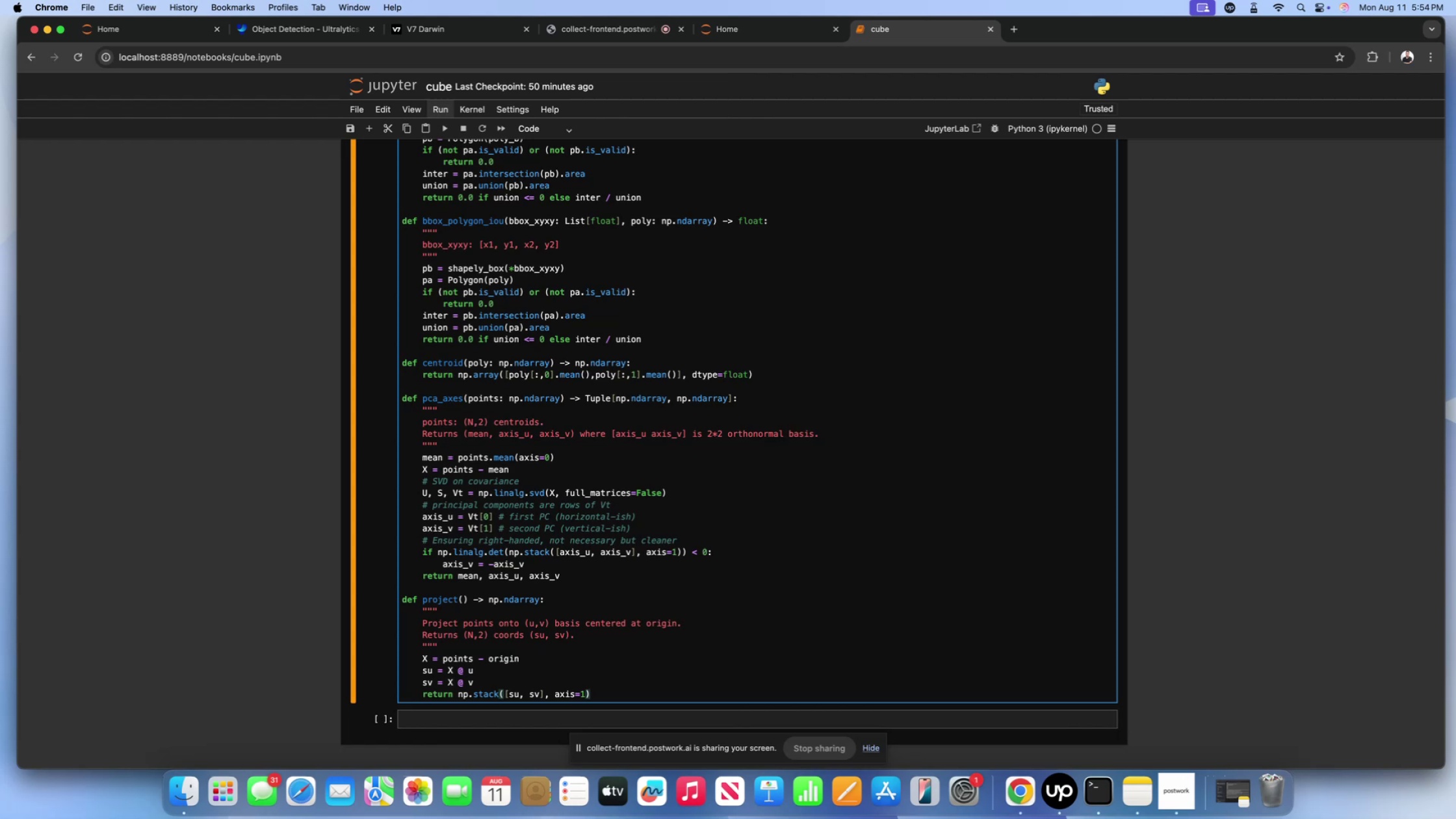 
key(Shift+ShiftLeft)
 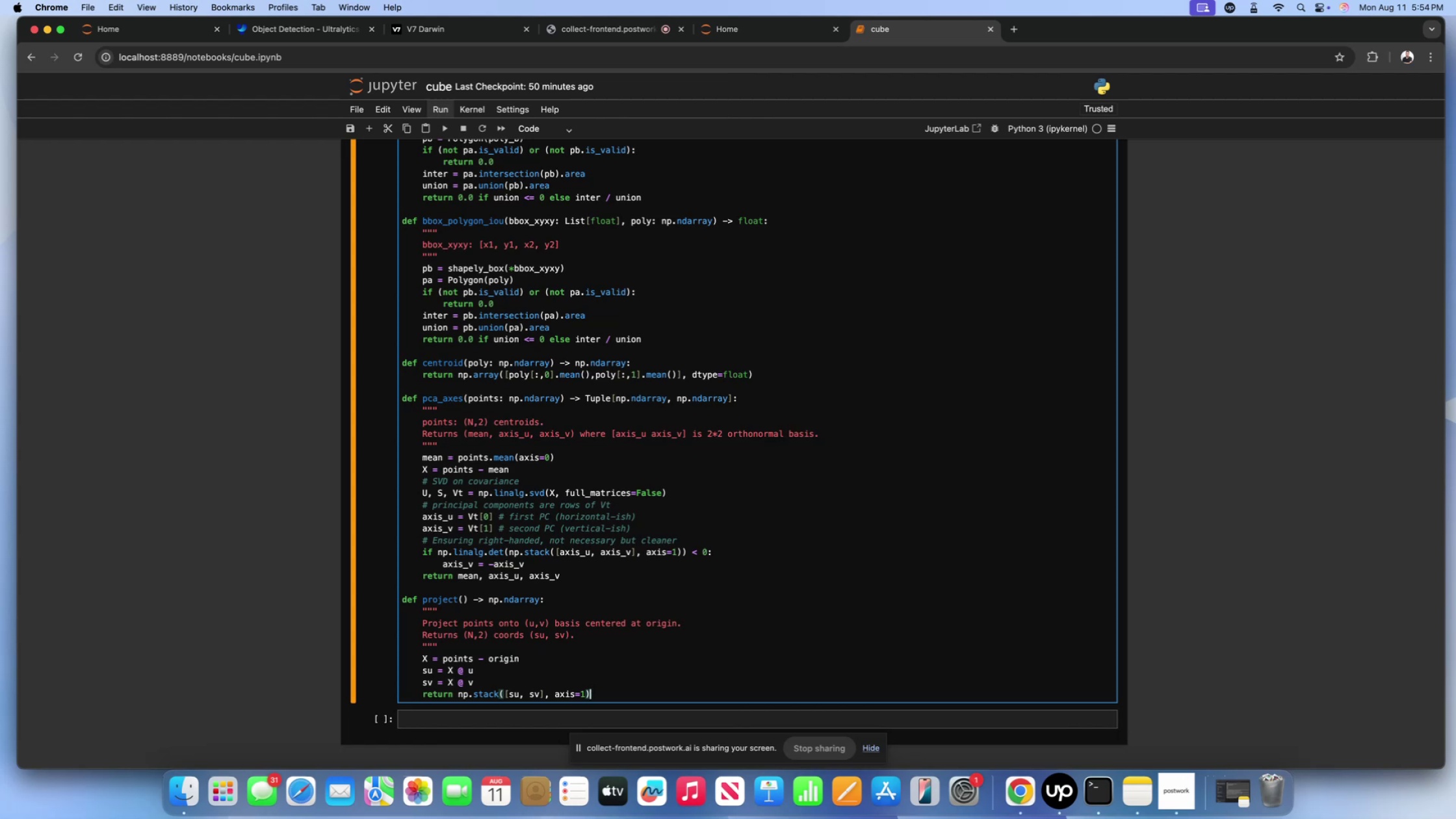 
key(Shift+Enter)
 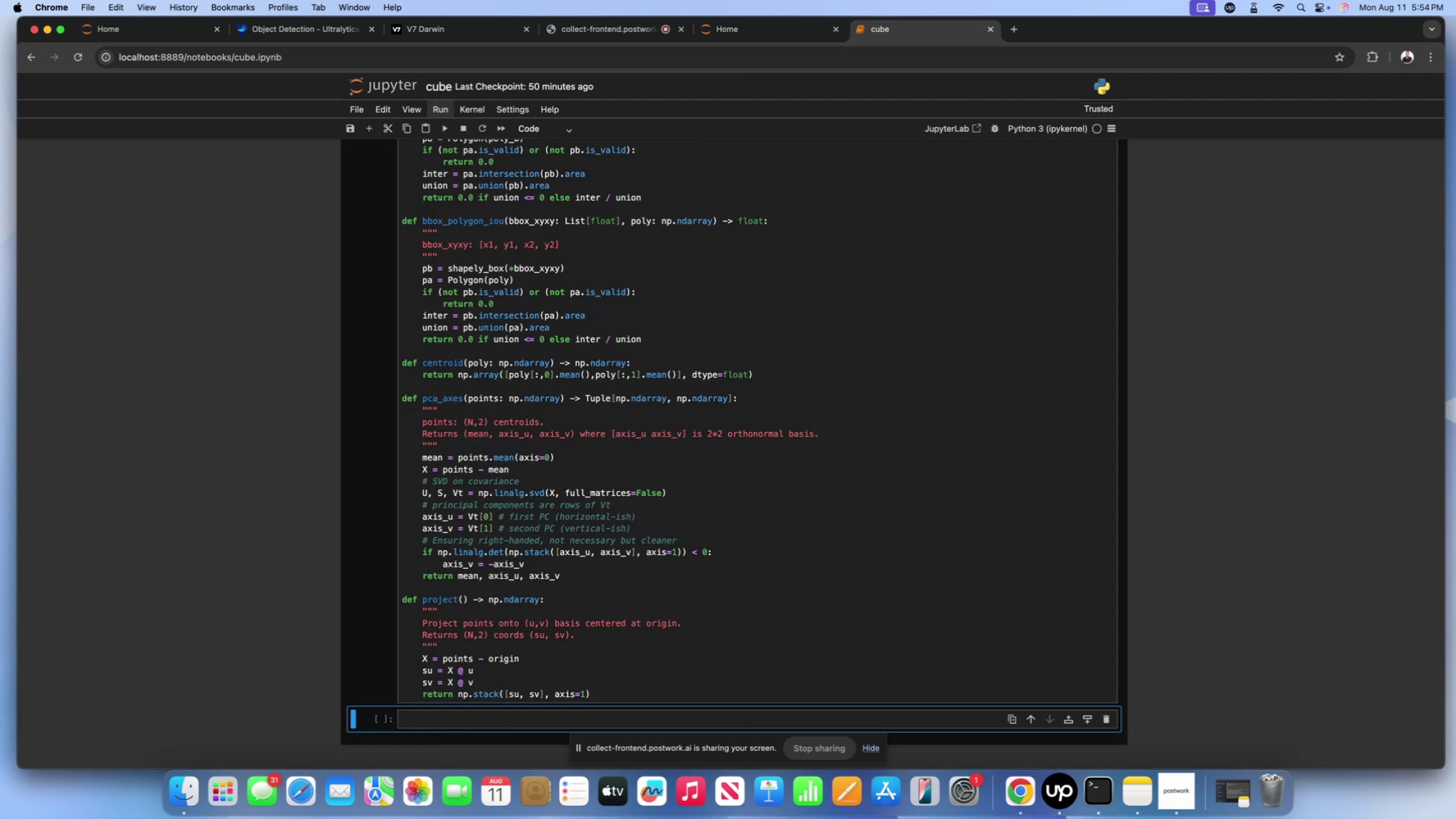 
scroll: coordinate [484, 632], scroll_direction: down, amount: 9.0
 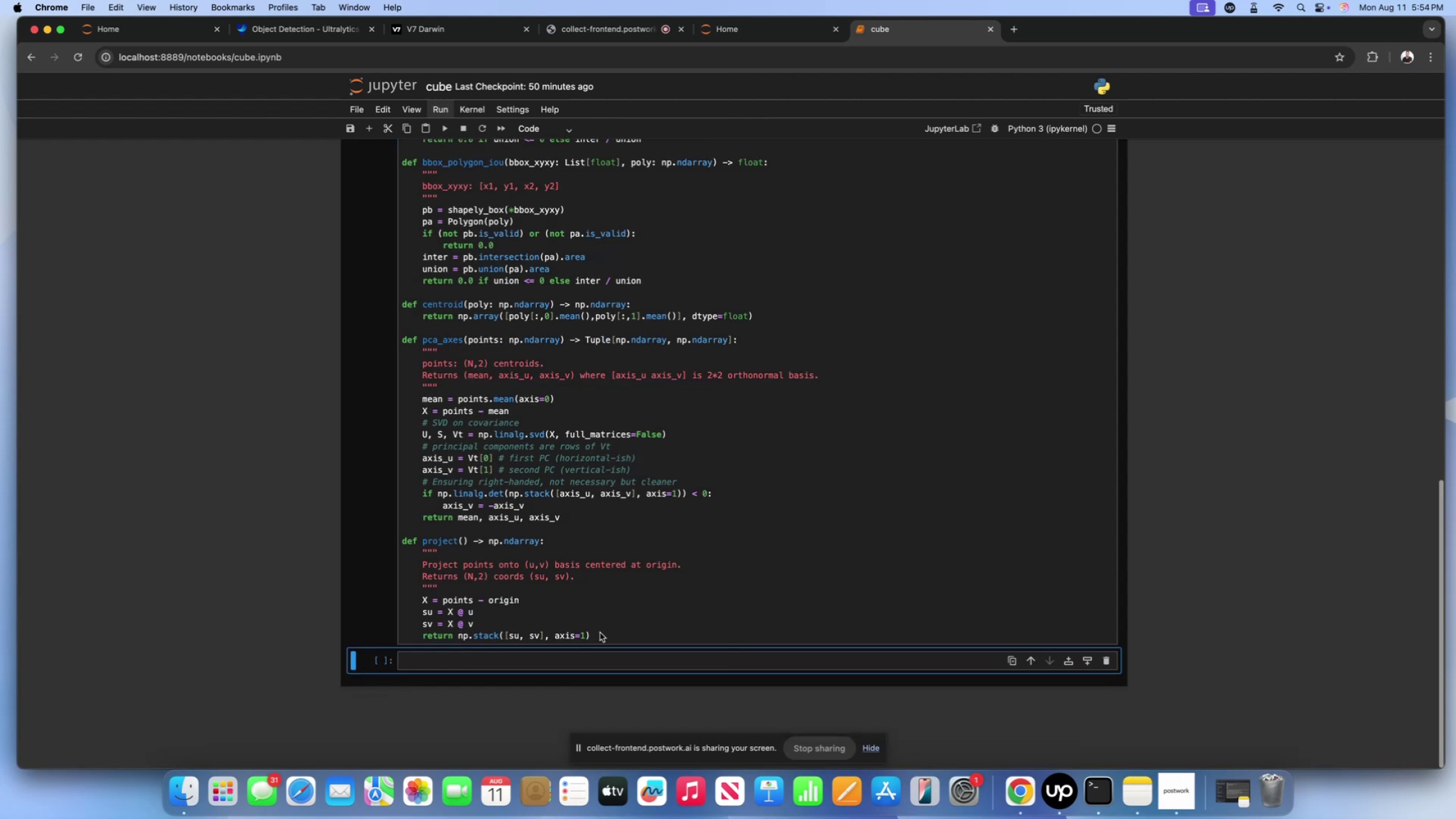 
left_click([603, 632])
 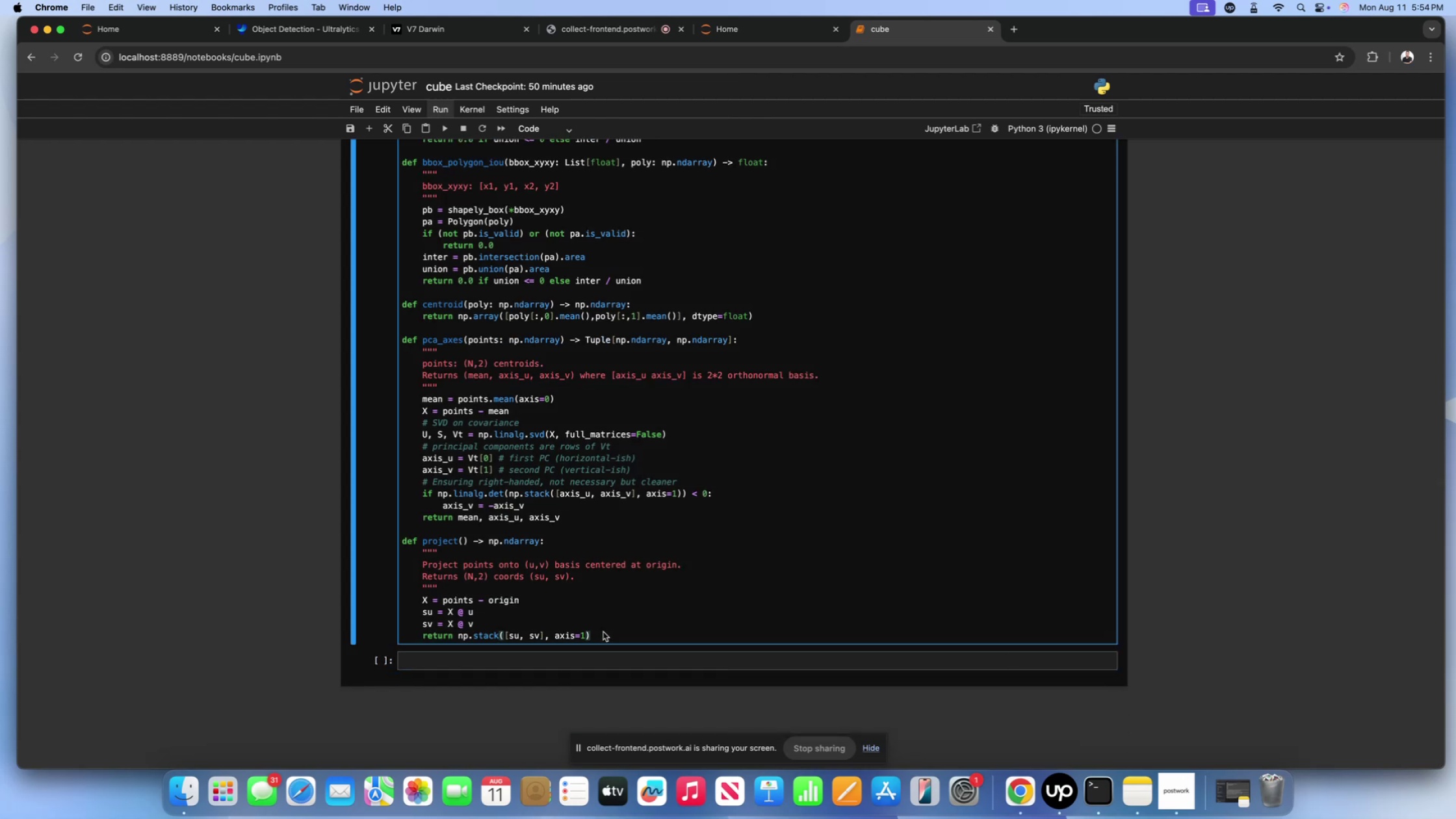 
scroll: coordinate [599, 414], scroll_direction: down, amount: 3.0
 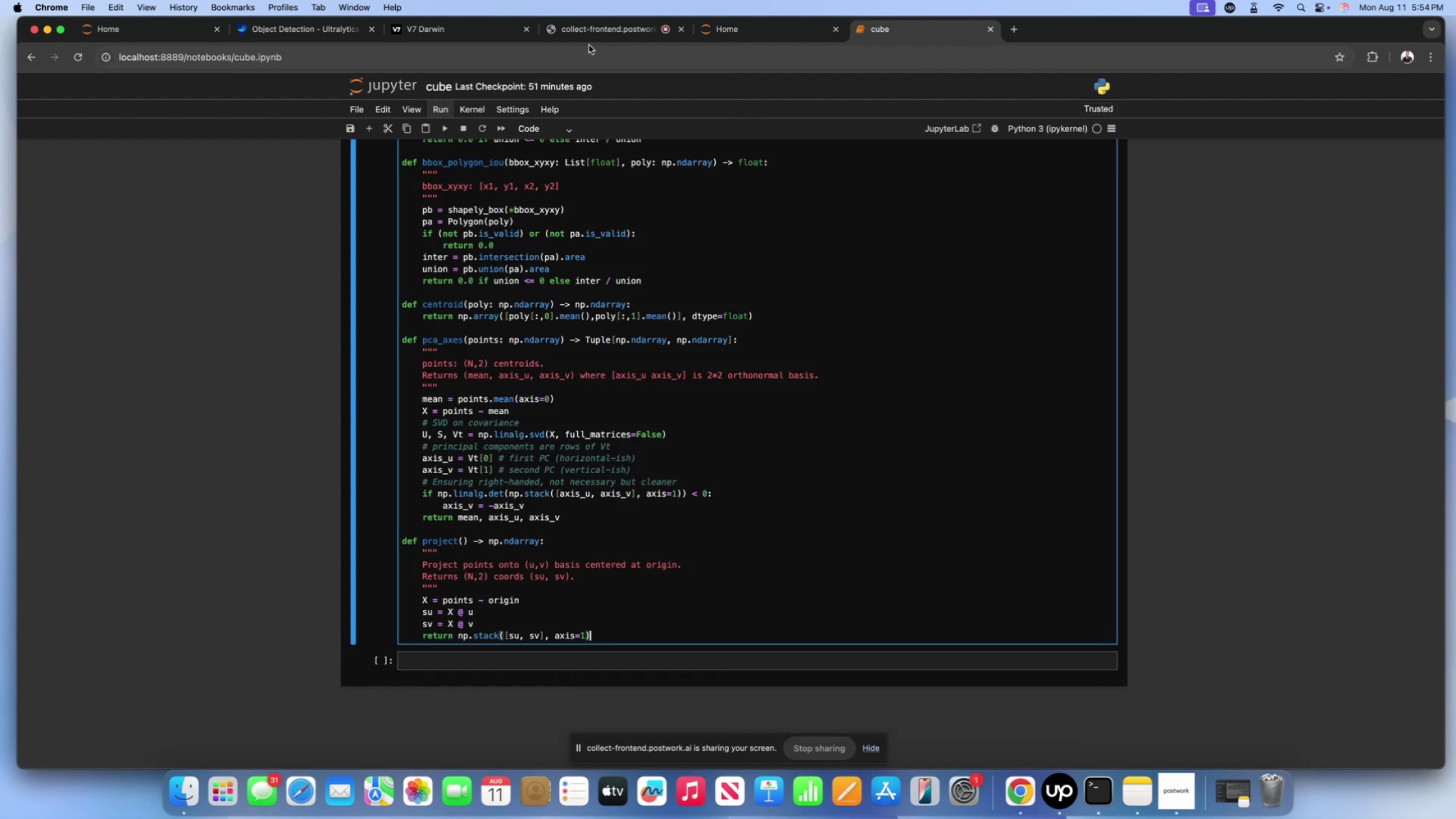 
left_click([589, 37])
 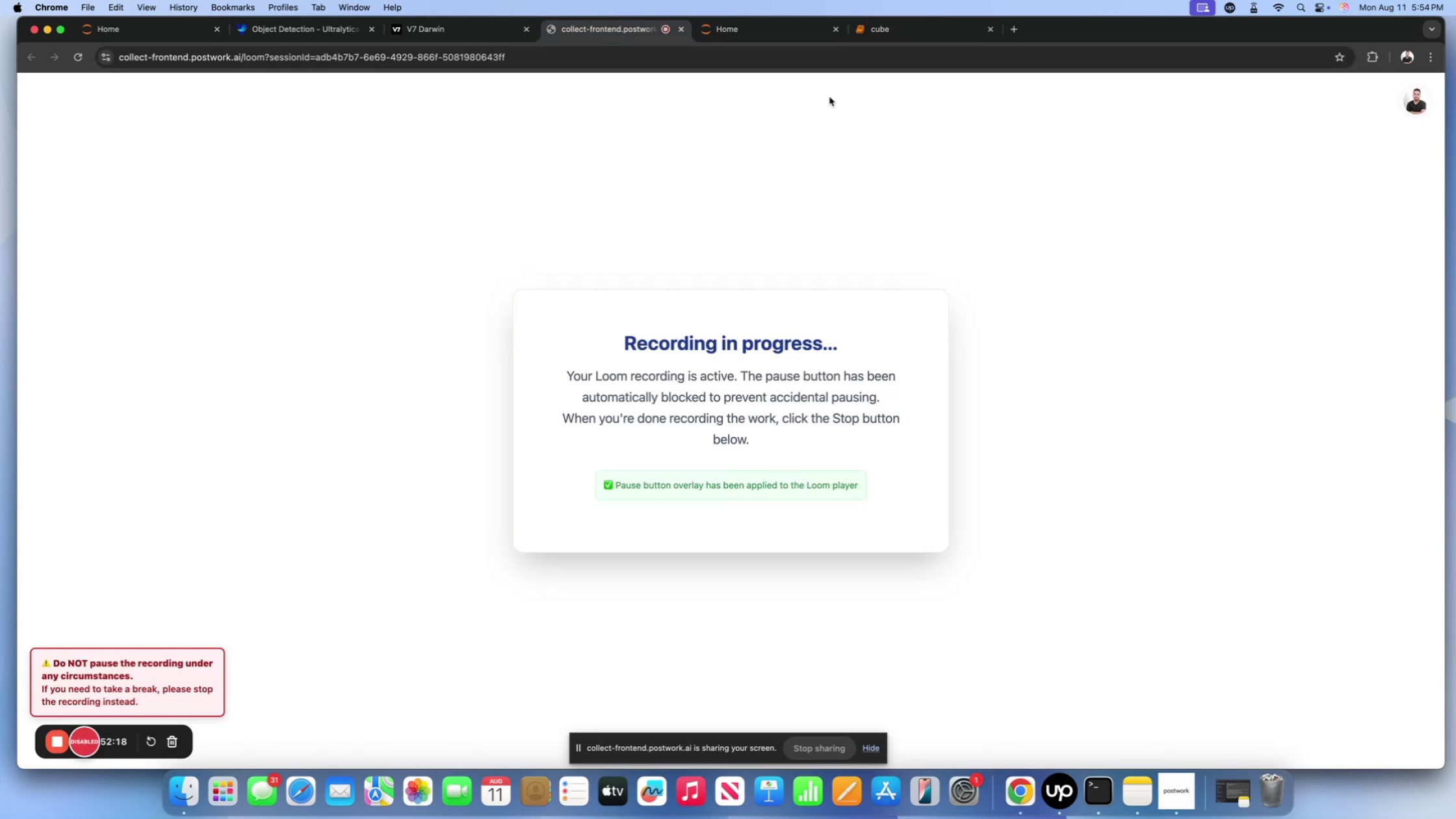 
left_click([887, 29])
 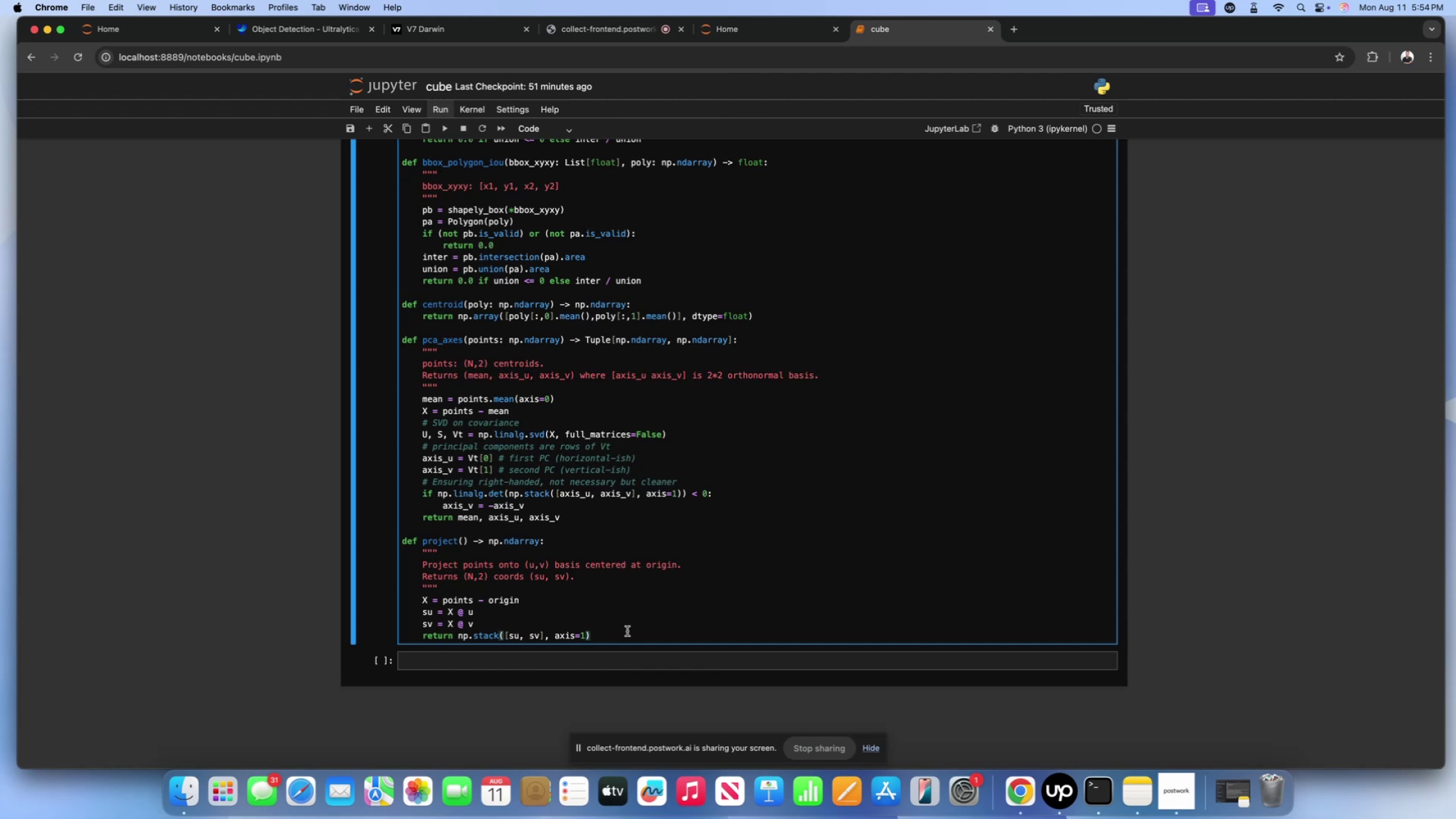 
key(Backslash)
 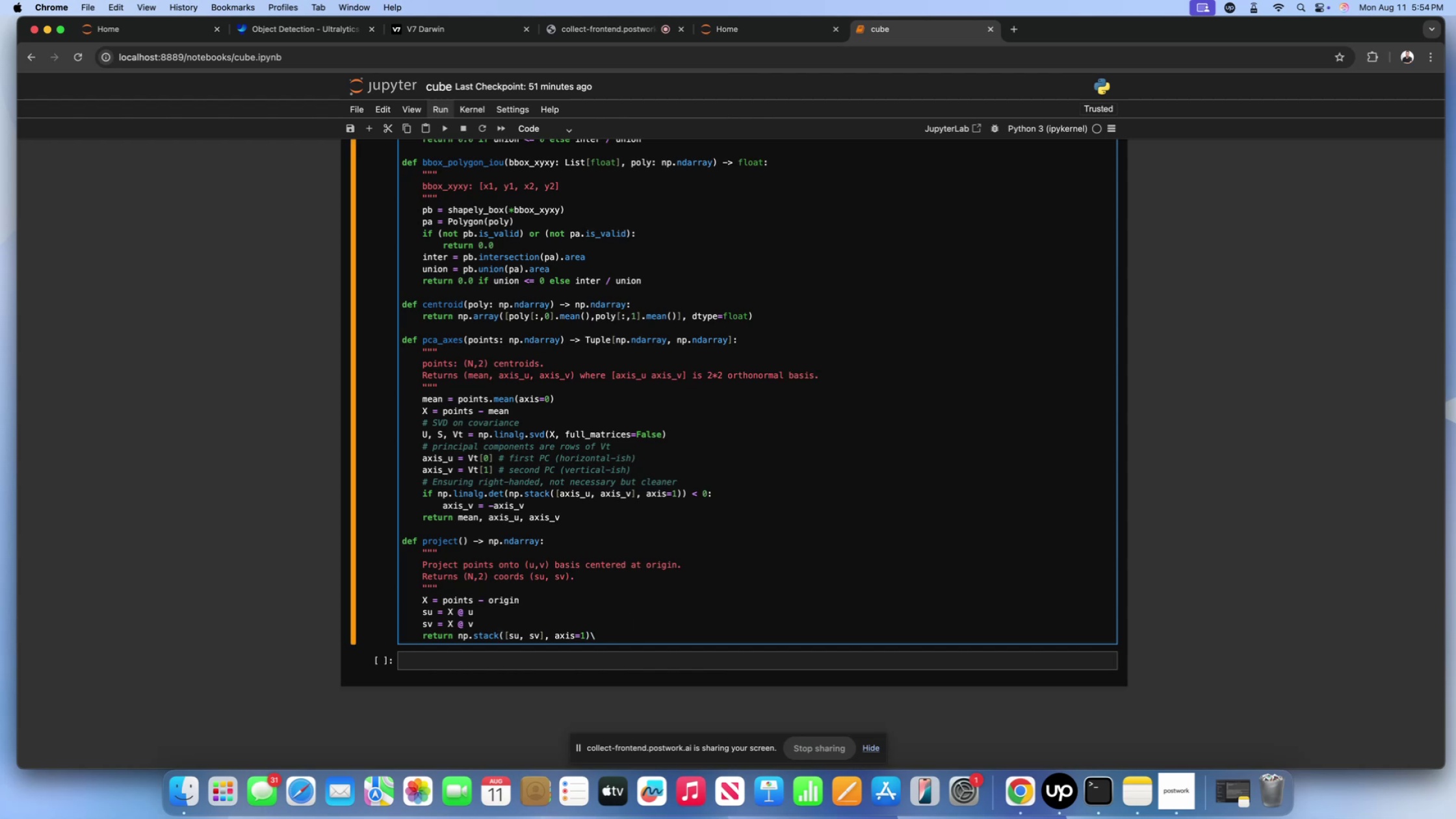 
key(Backspace)
 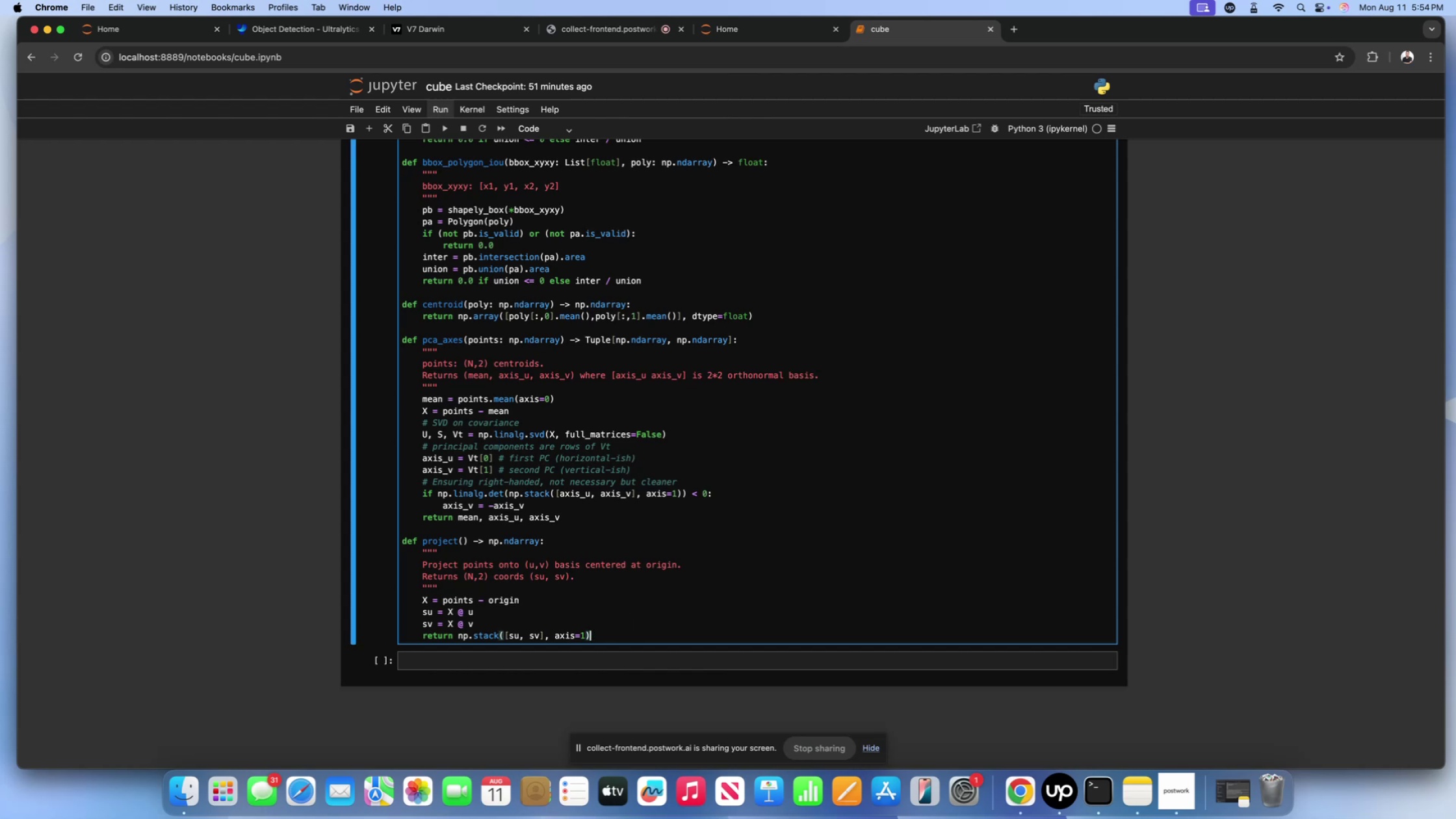 
key(Enter)
 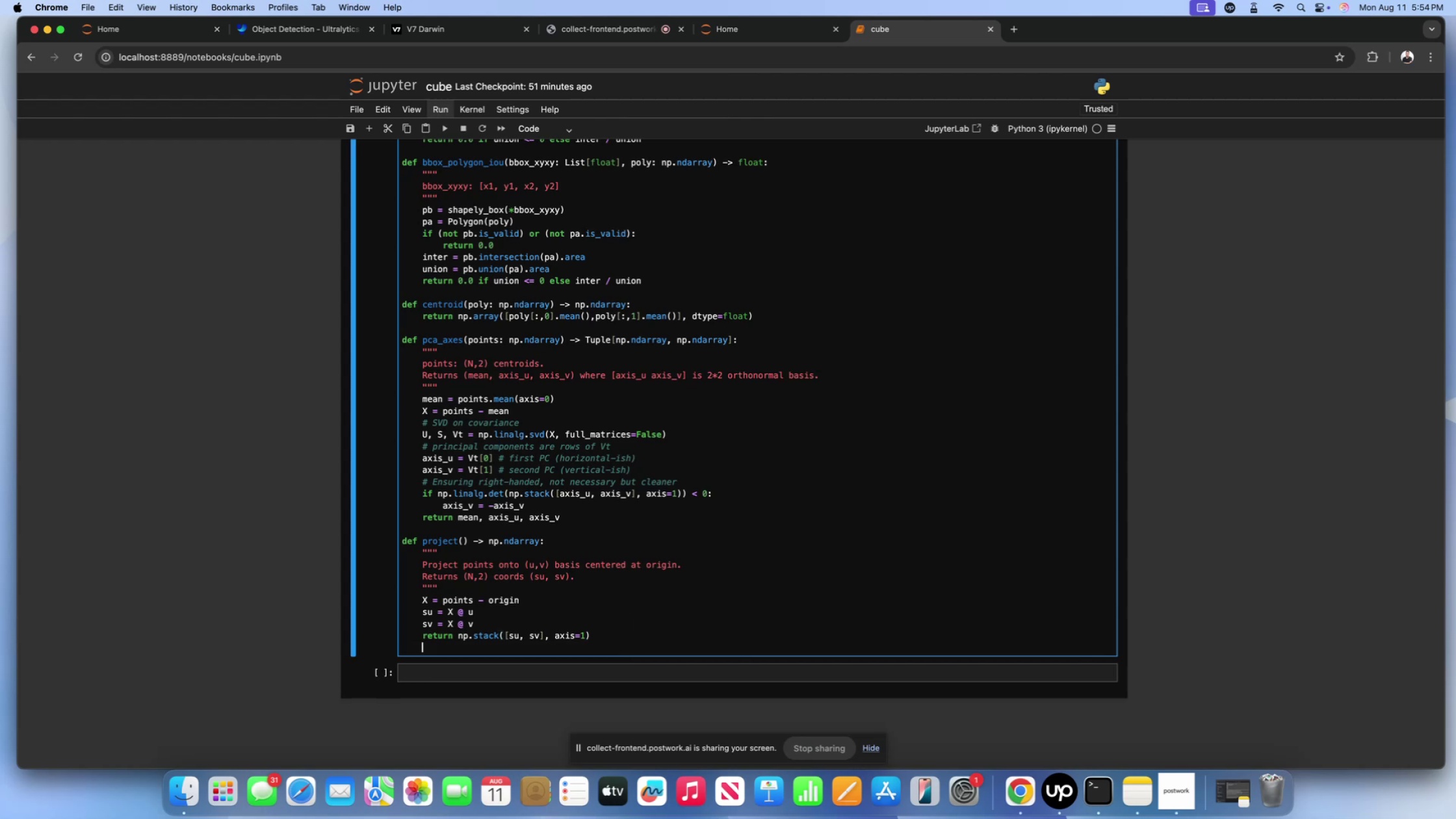 
key(Enter)
 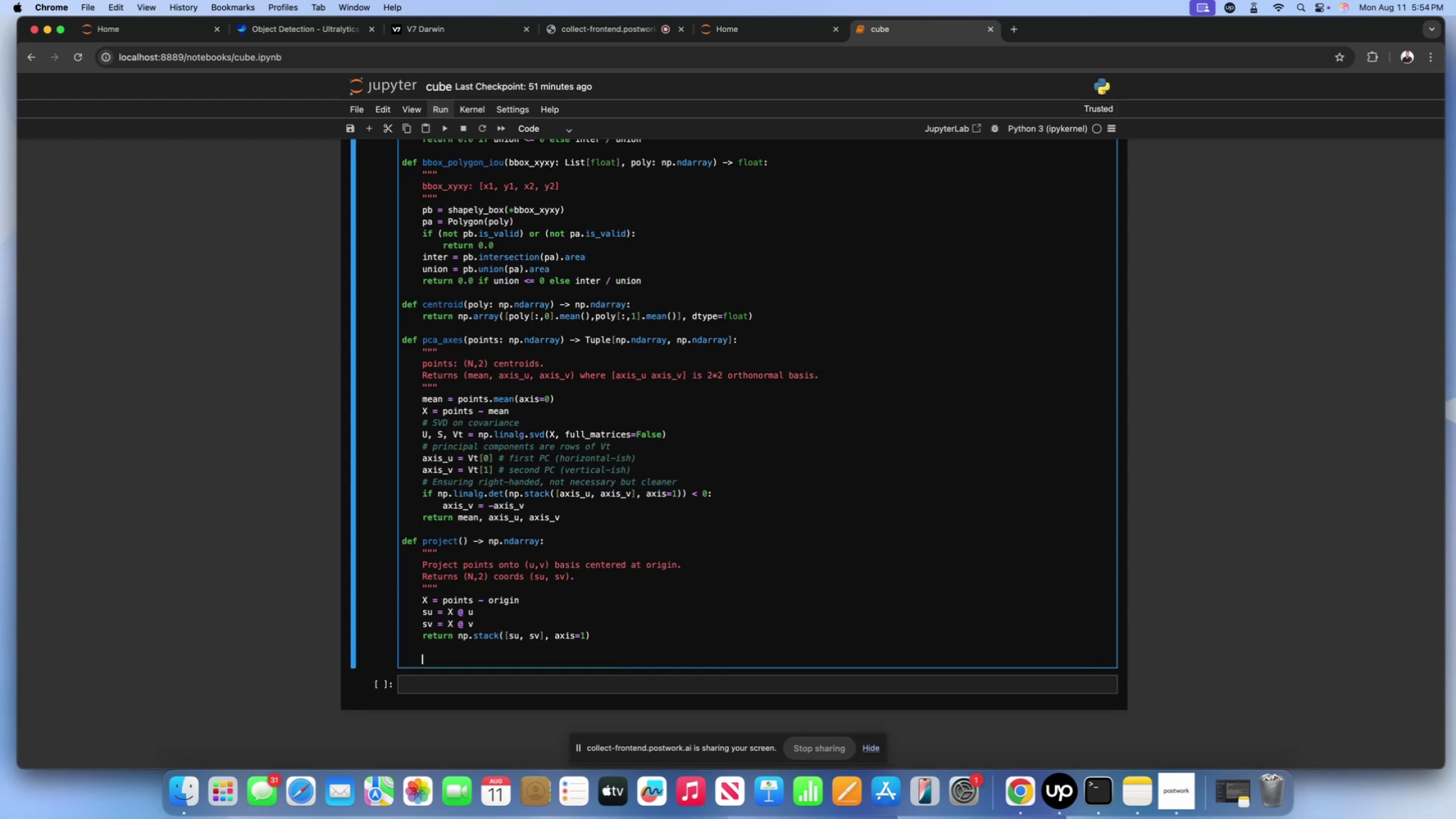 
key(Backspace)
 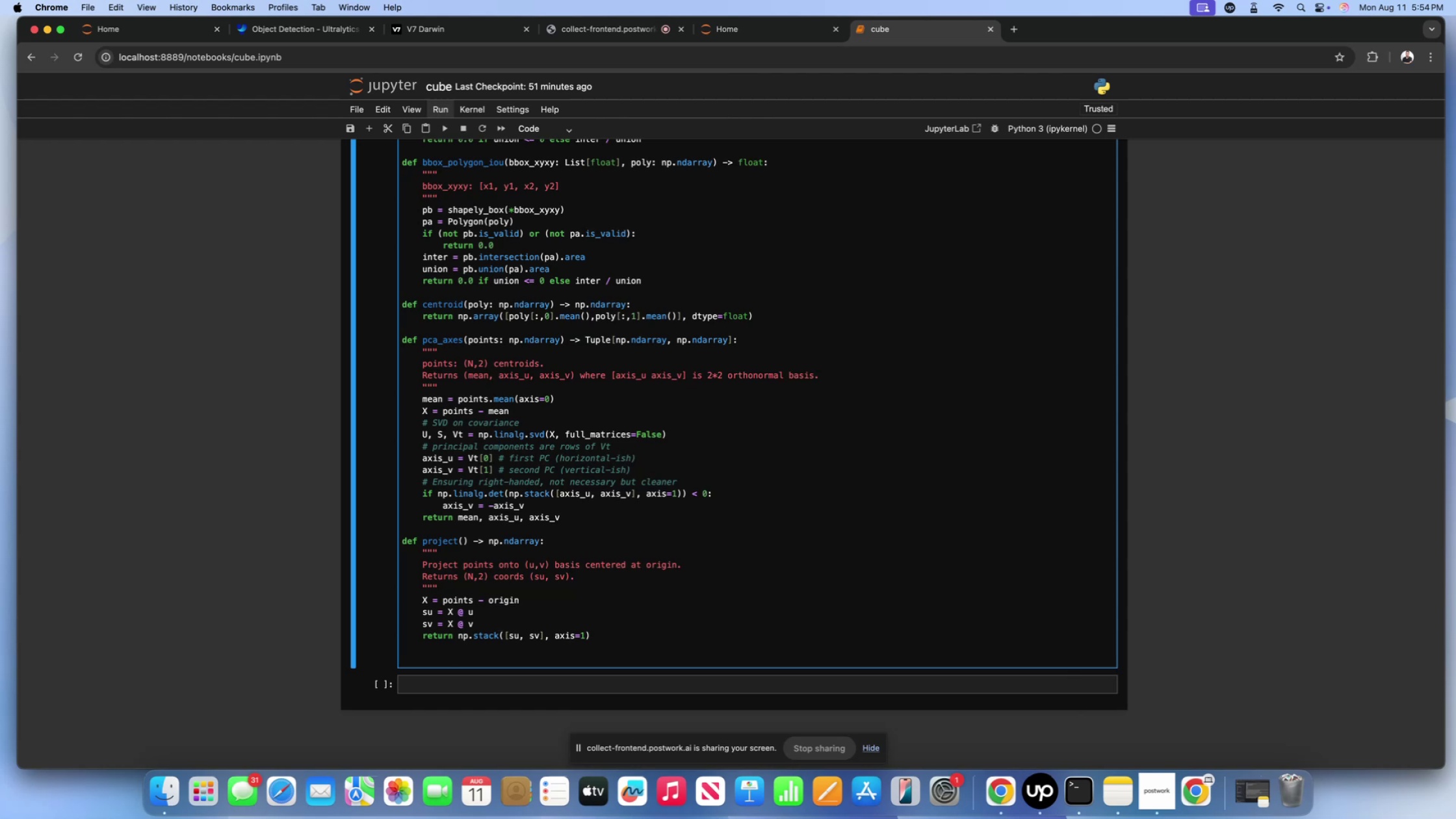 
wait(13.08)
 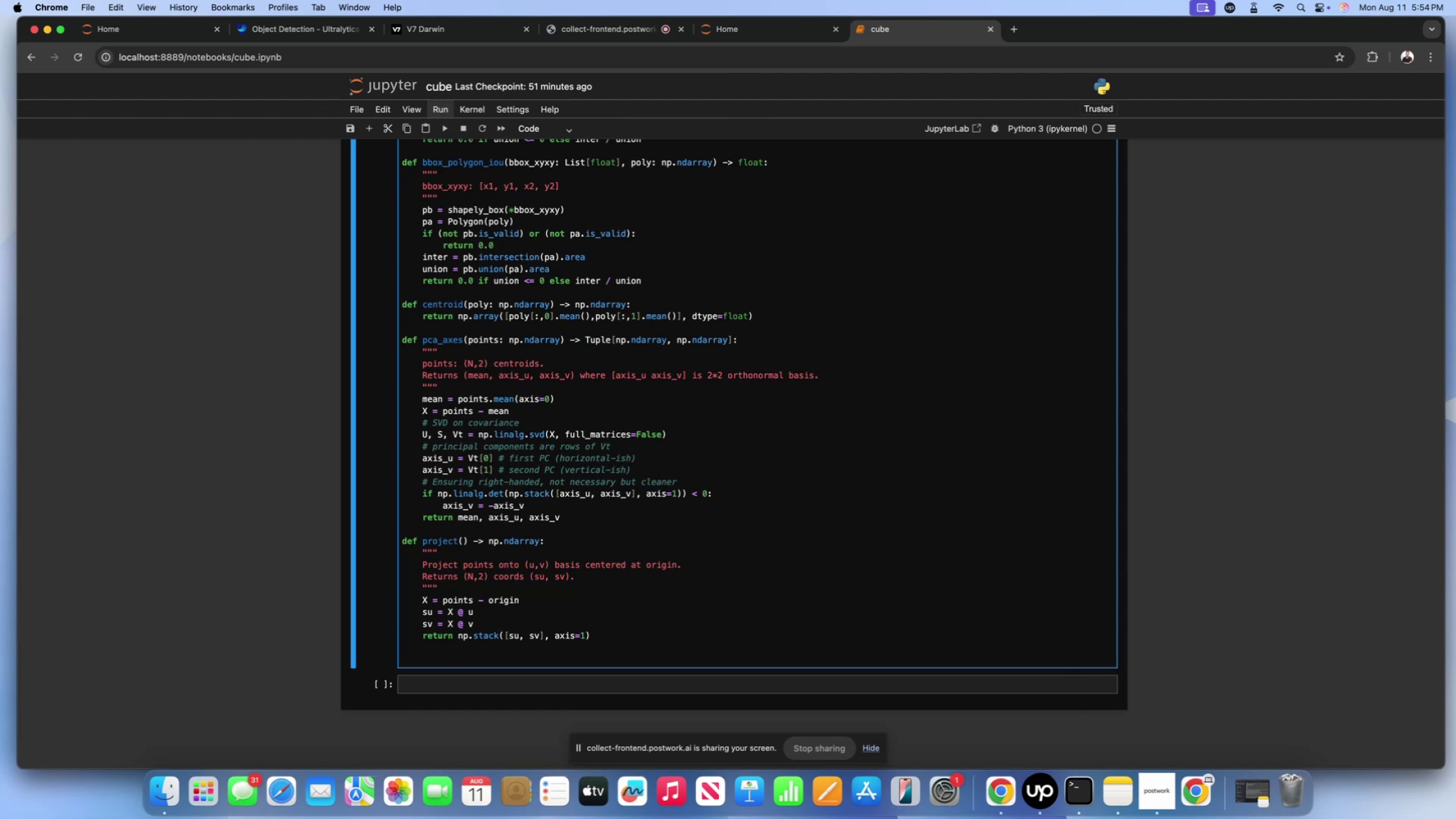 
type(def )
 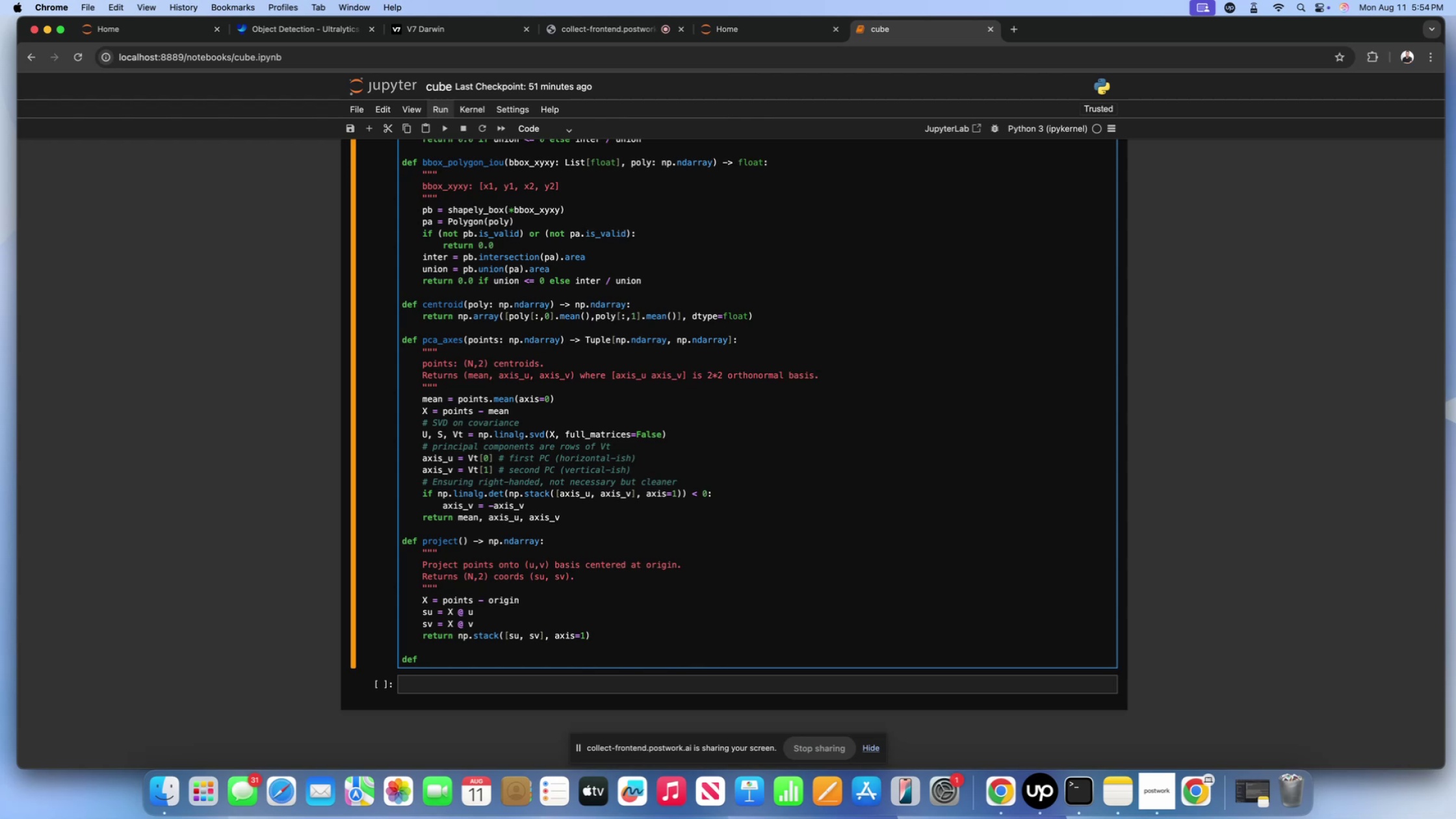 
wait(14.41)
 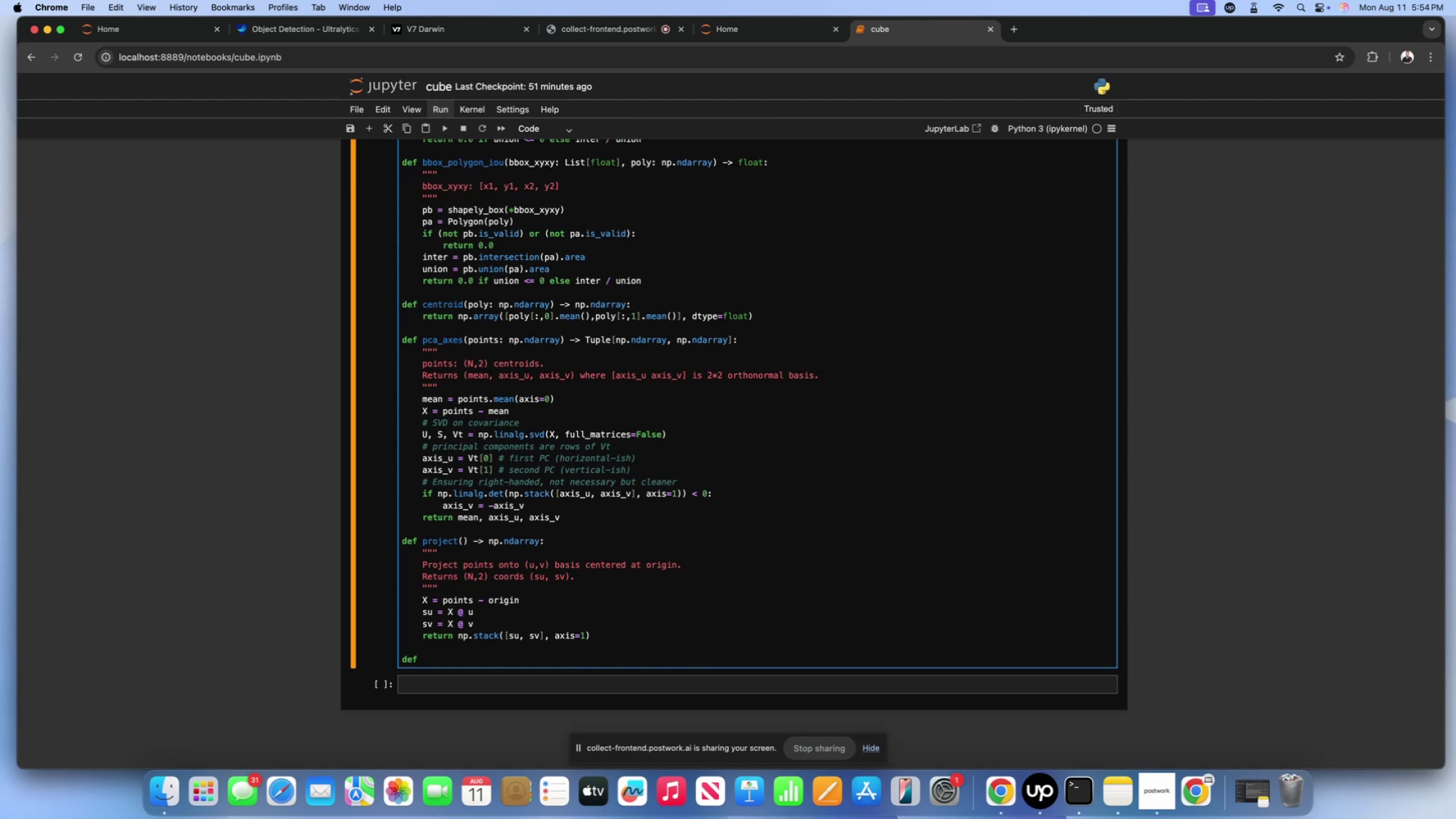 
type(flatten_rows))
key(Backspace)
type(())
 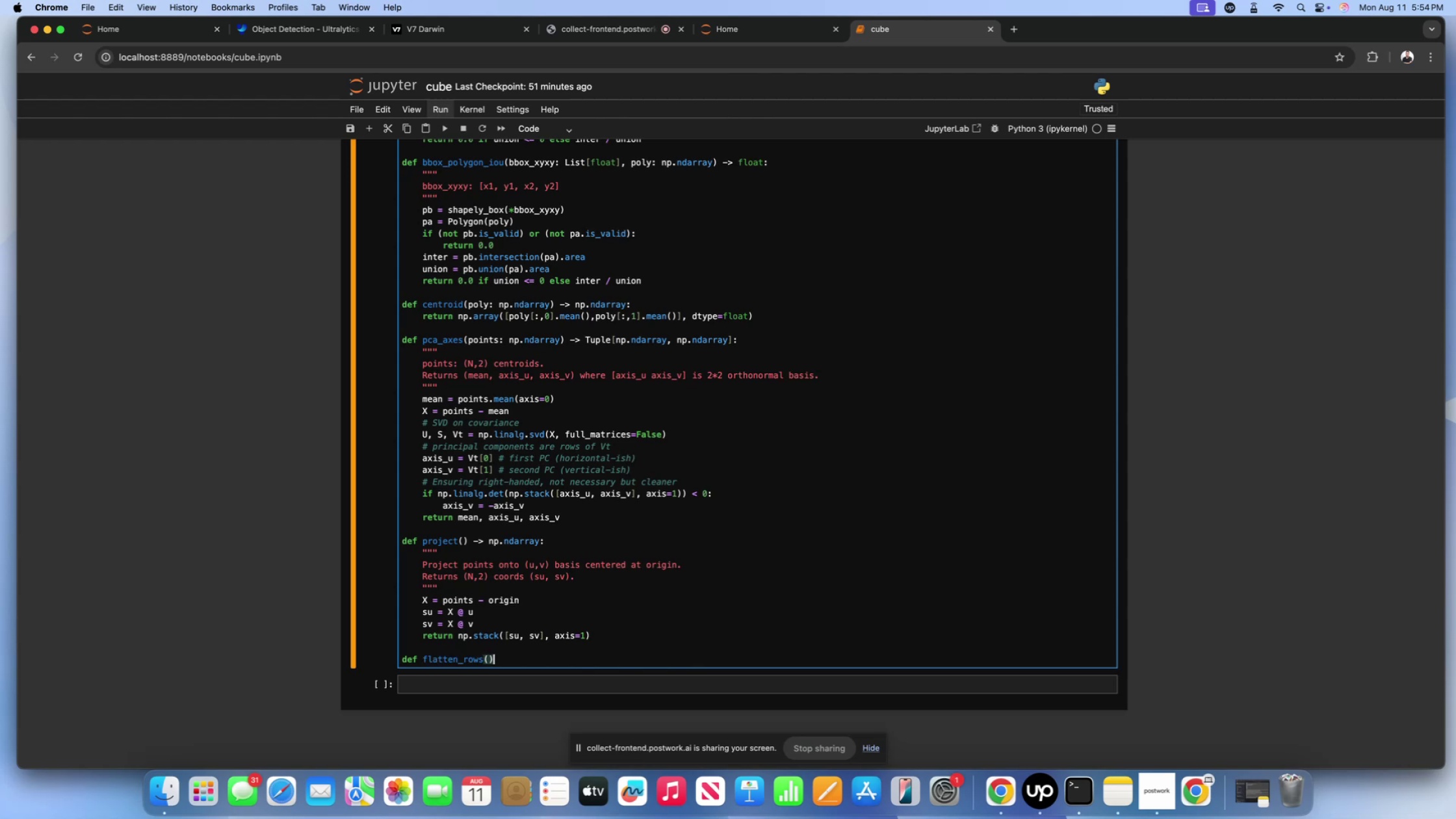 
type( -> List[])
 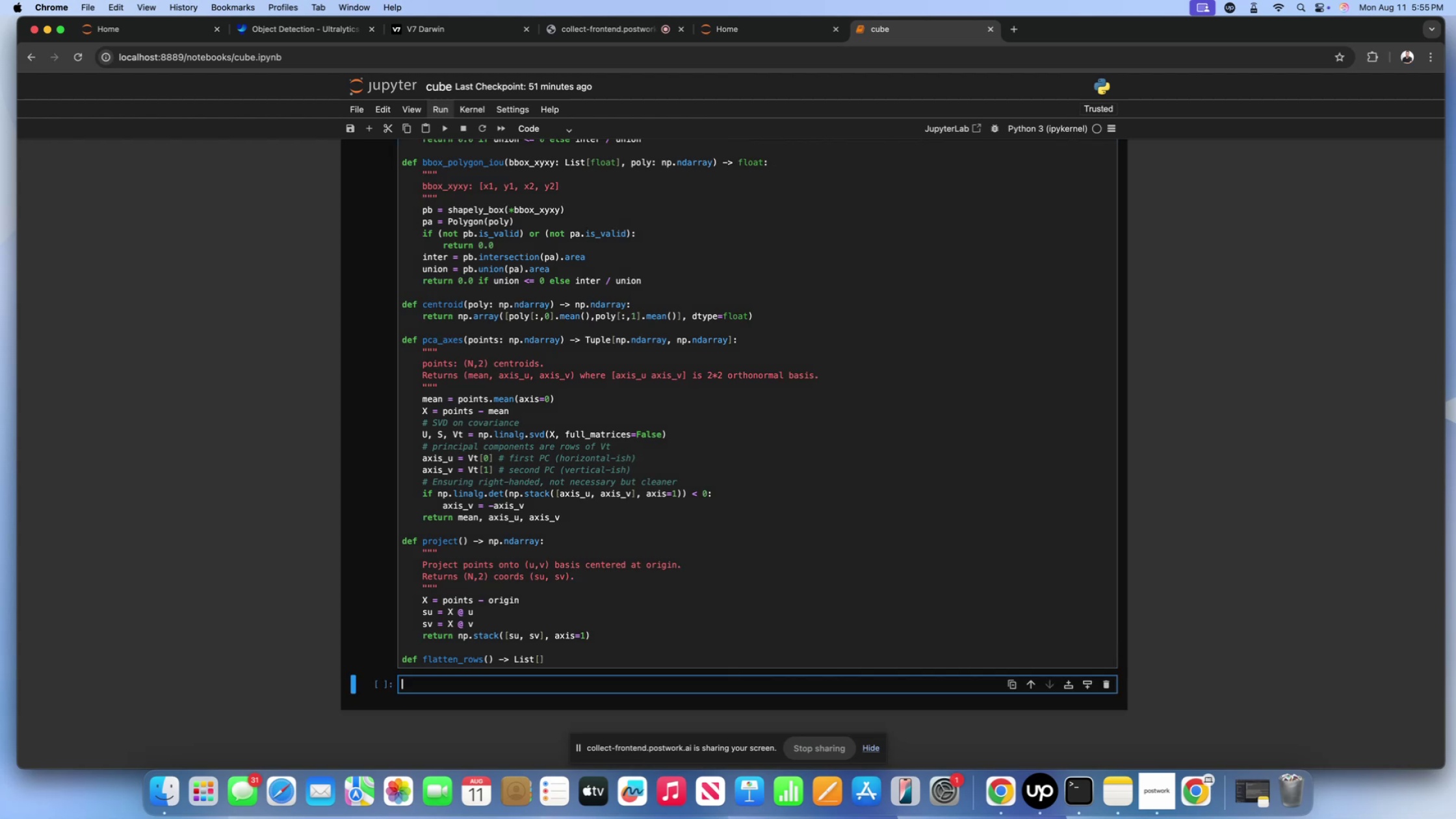 
 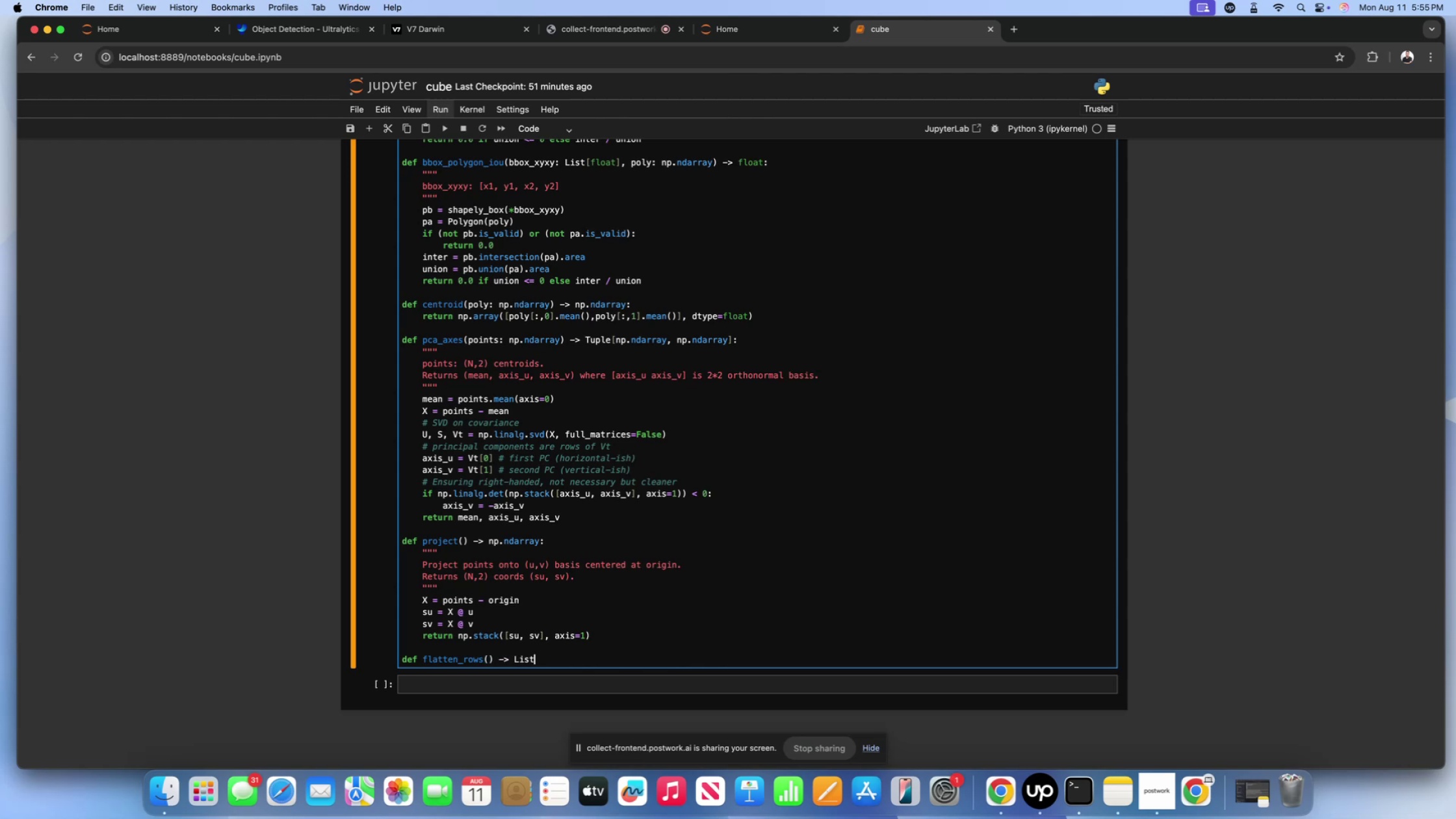 
key(ArrowDown)
 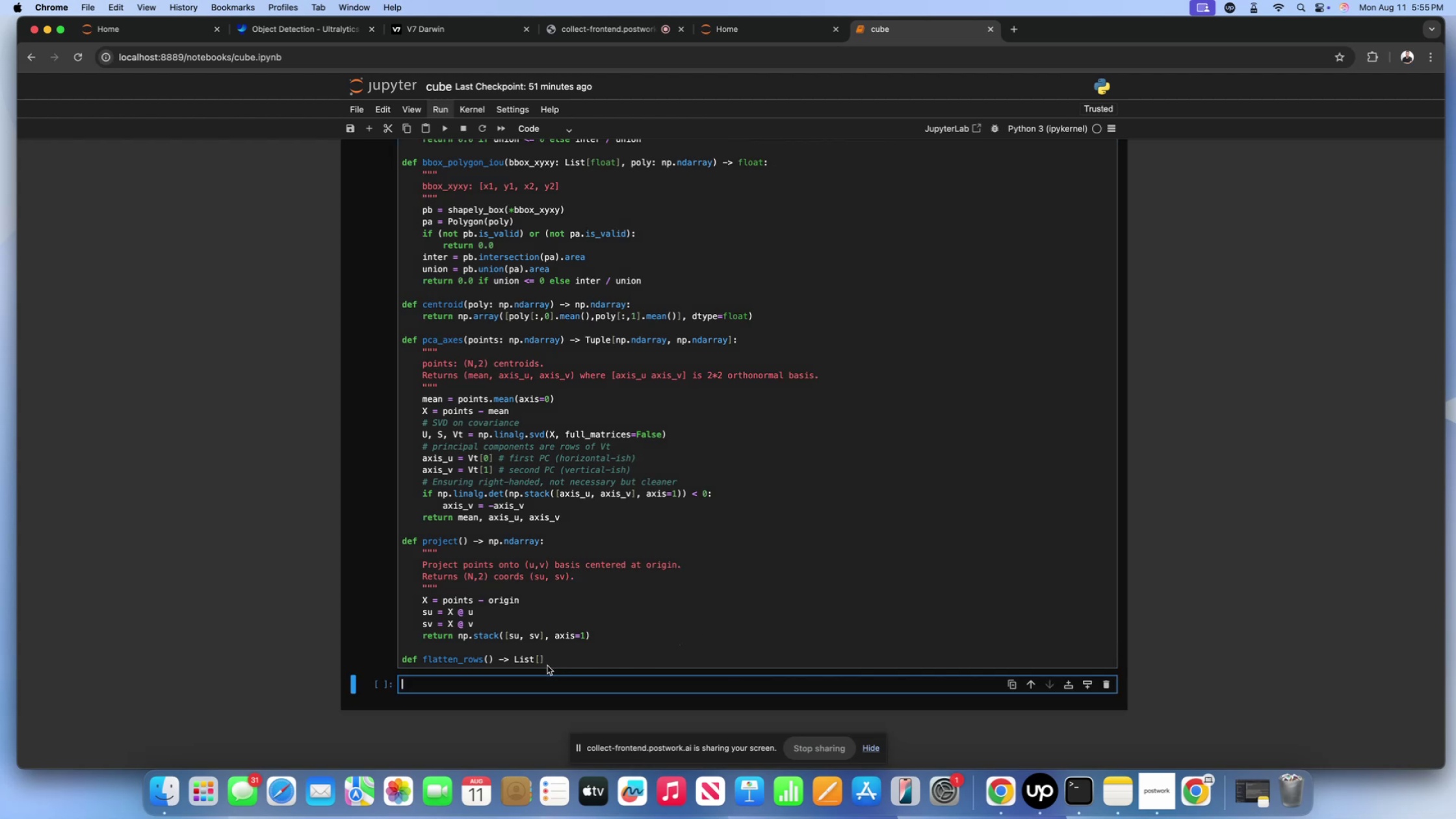 
left_click([541, 662])
 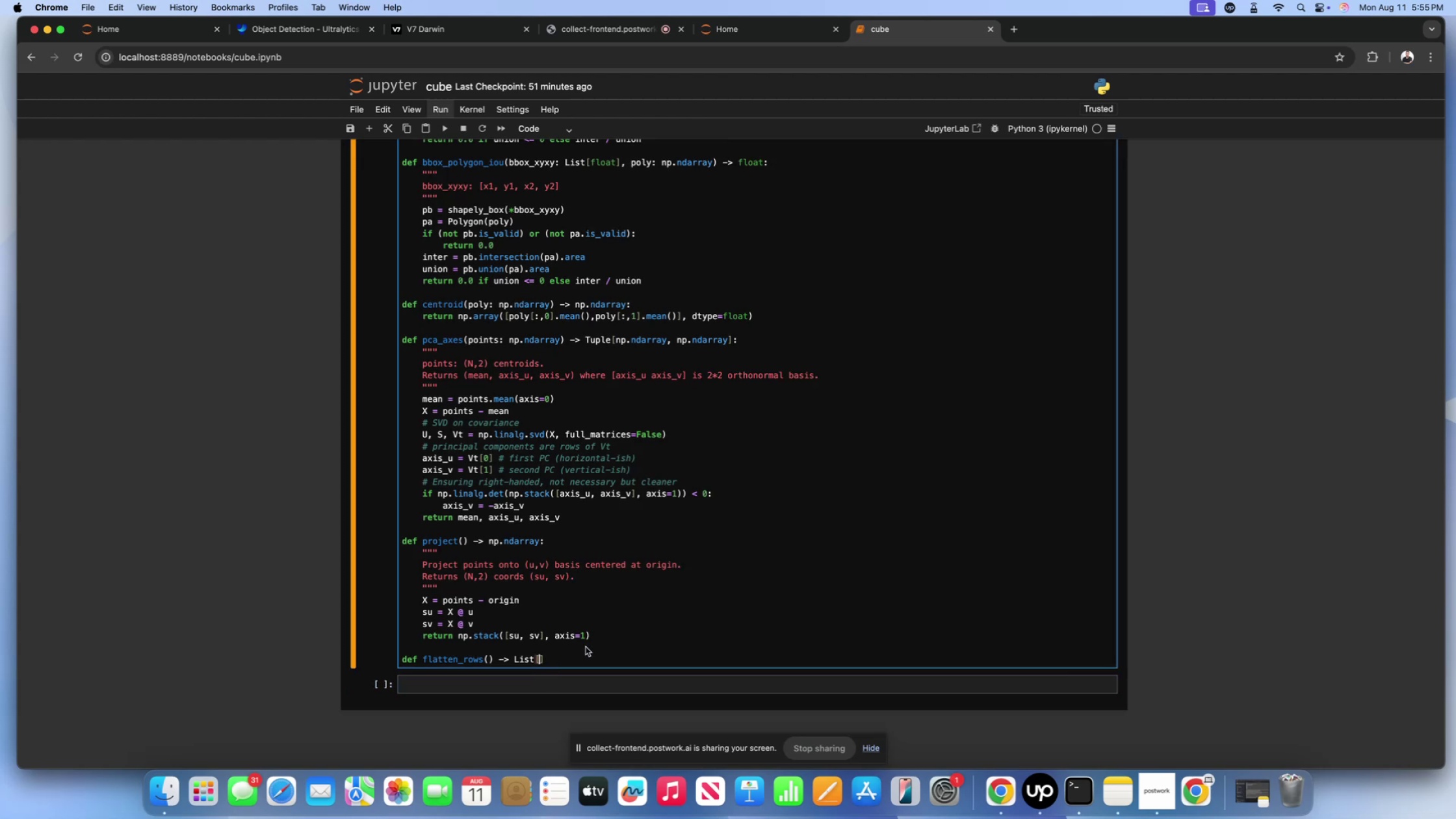 
type(an)
key(Backspace)
key(Backspace)
type(Any)
 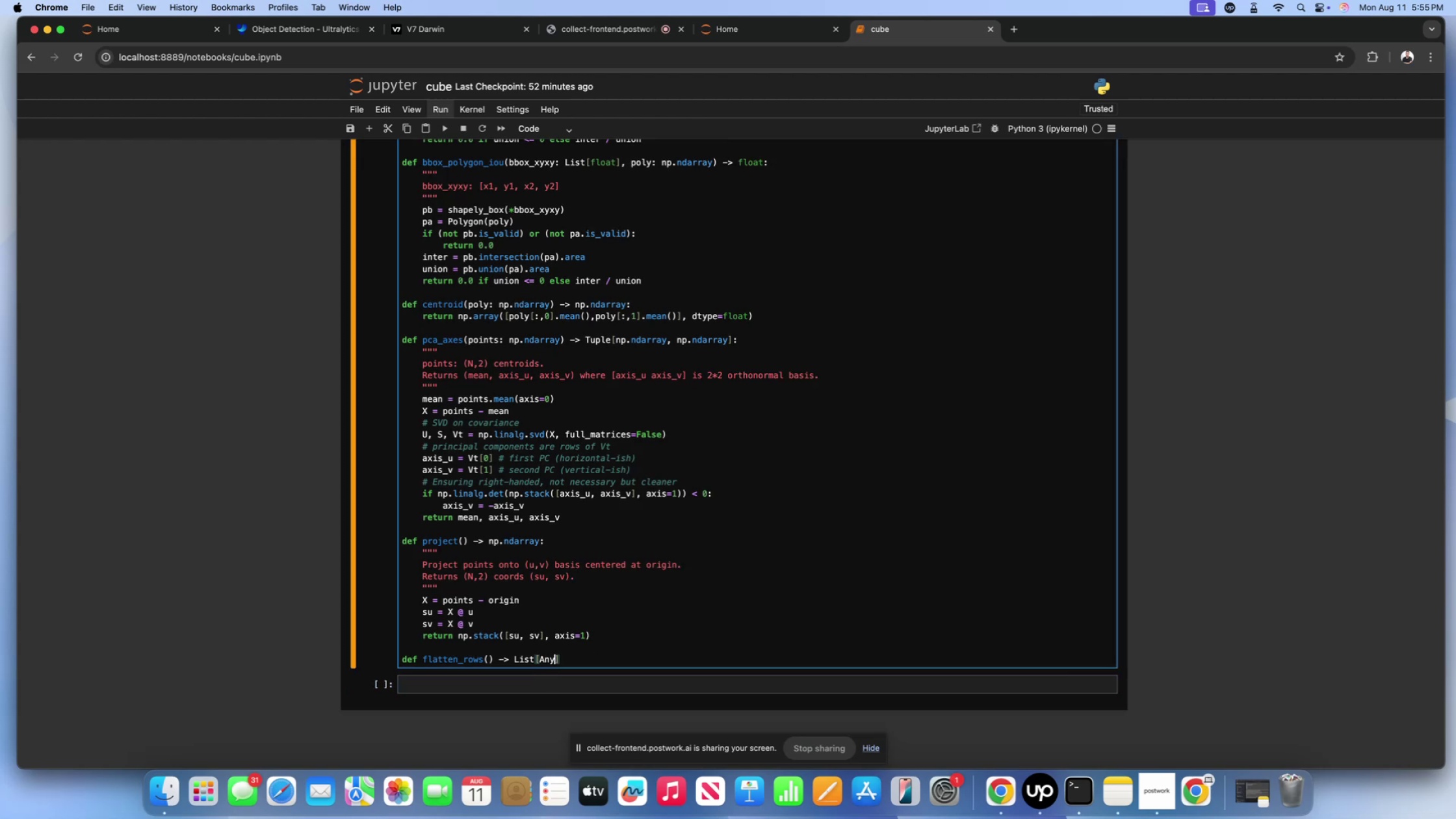 
key(ArrowRight)
 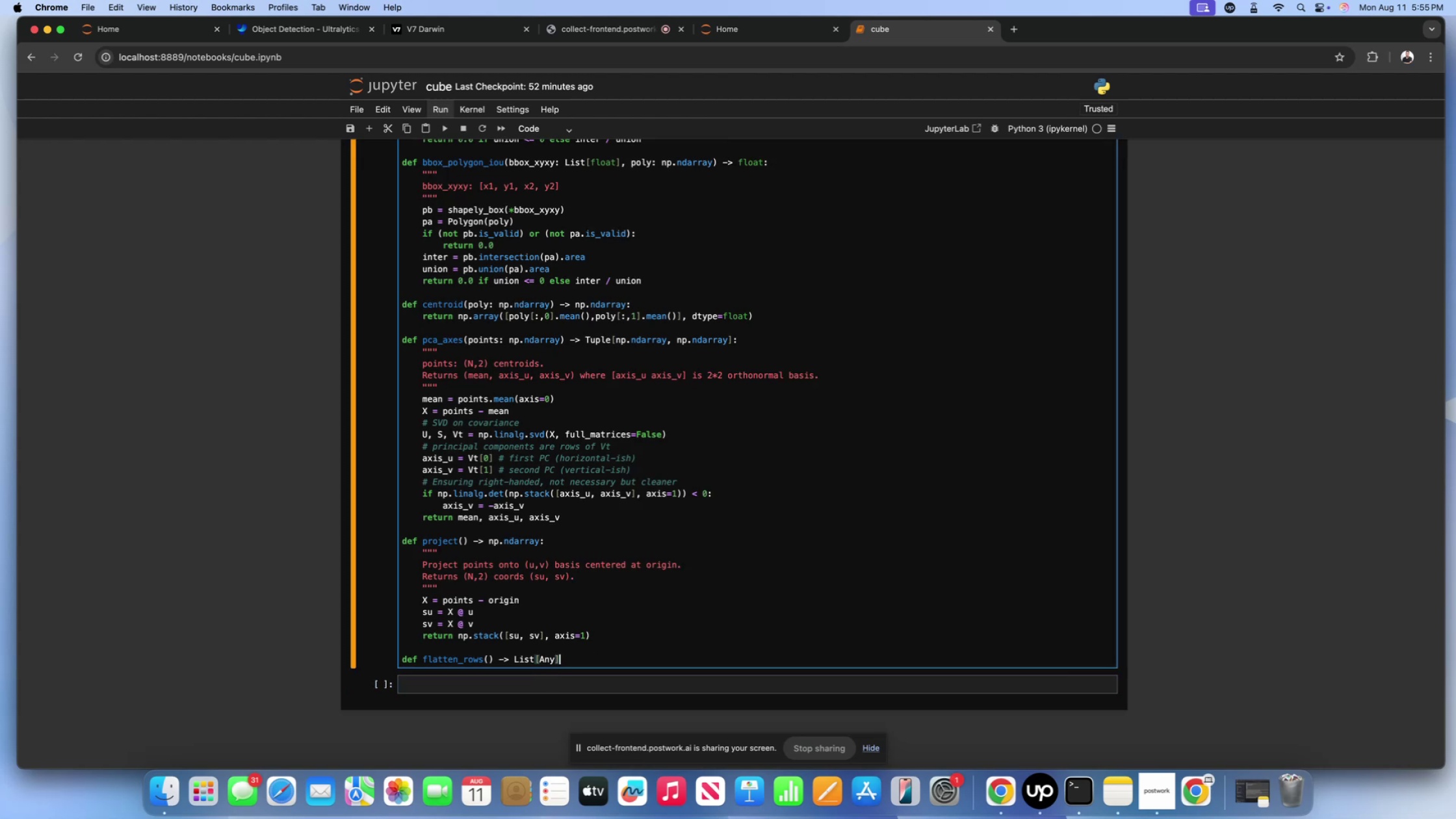 
key(Shift+Semicolon)
 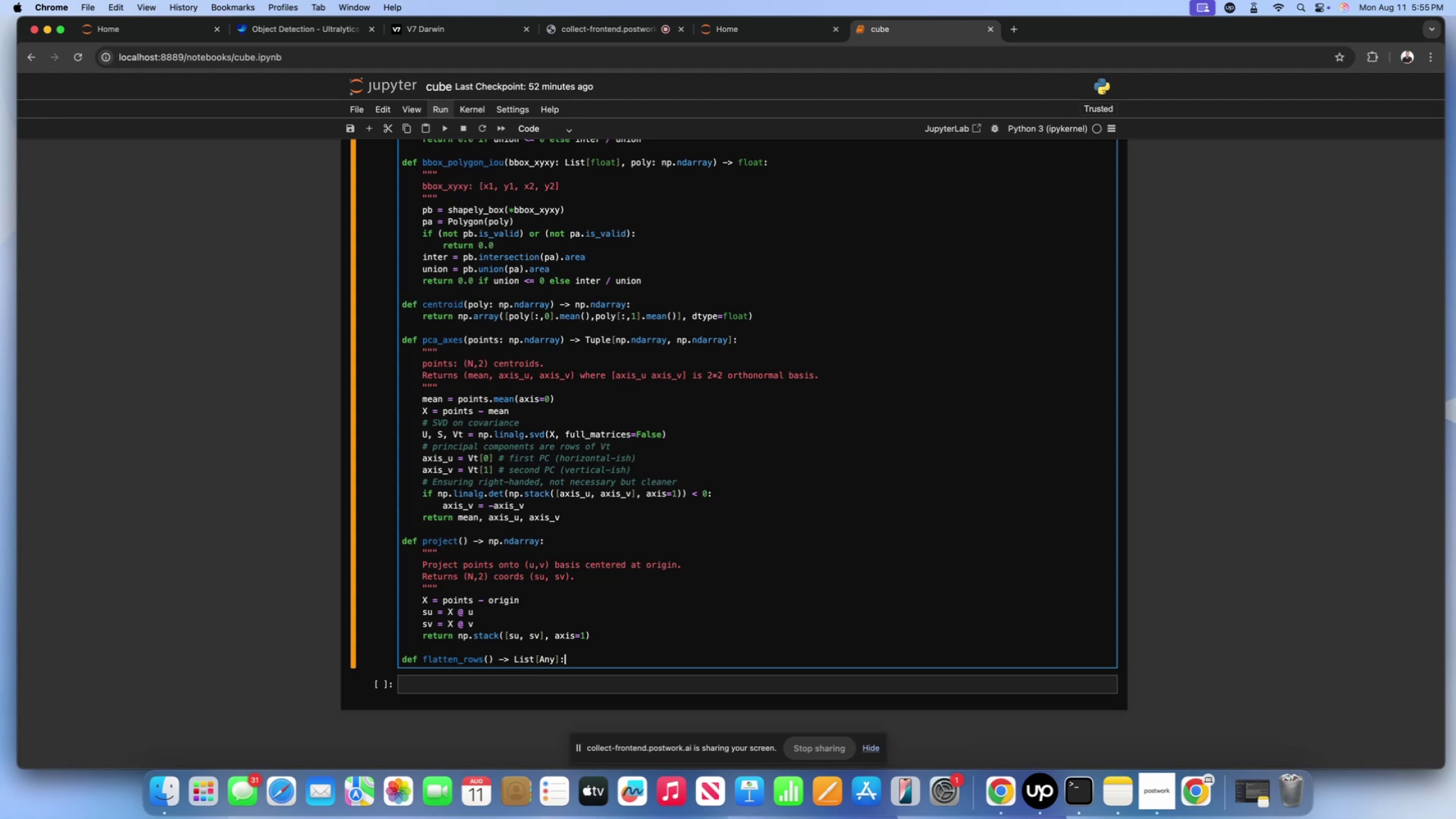 
wait(12.38)
 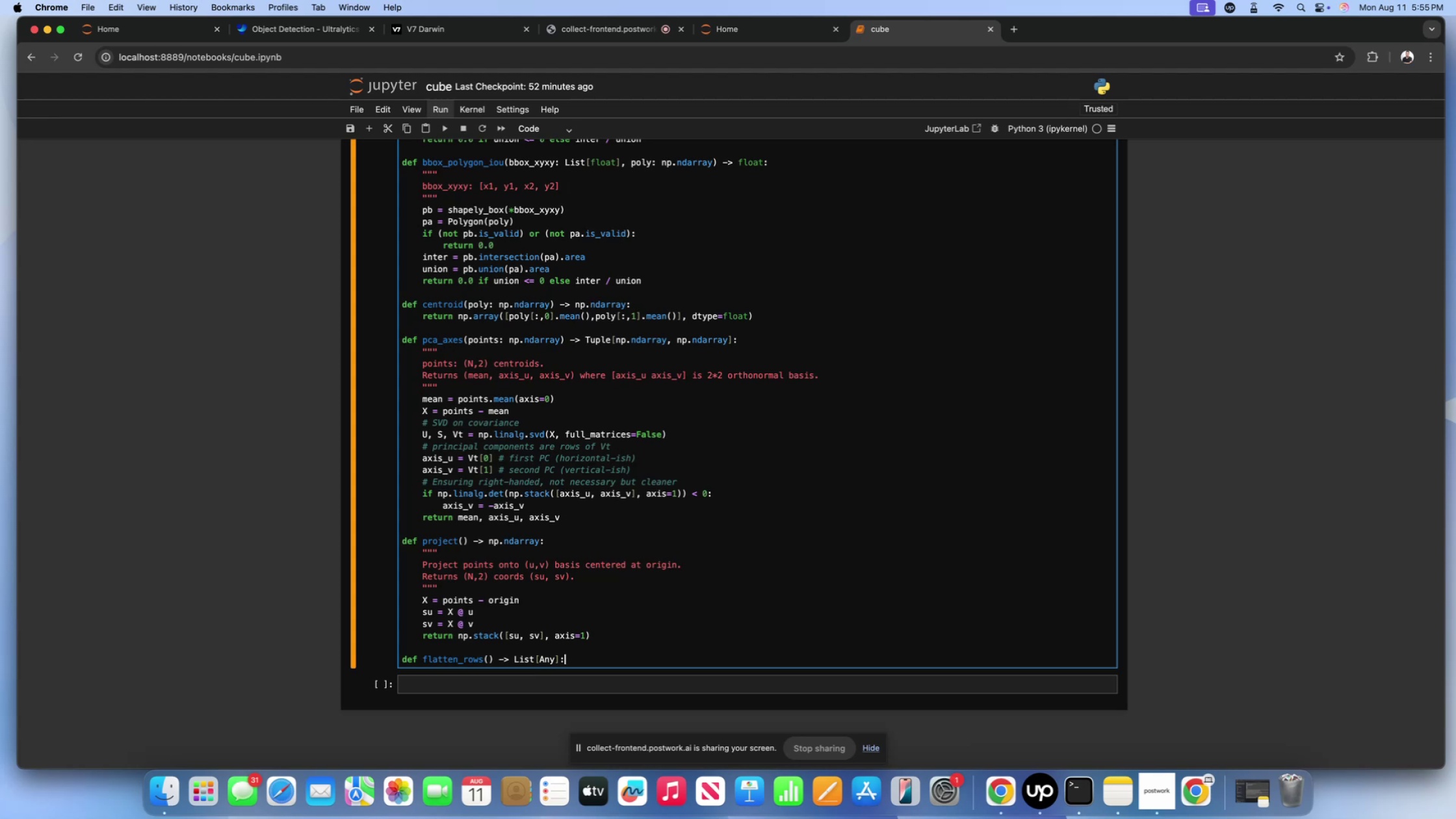 
left_click([513, 338])
 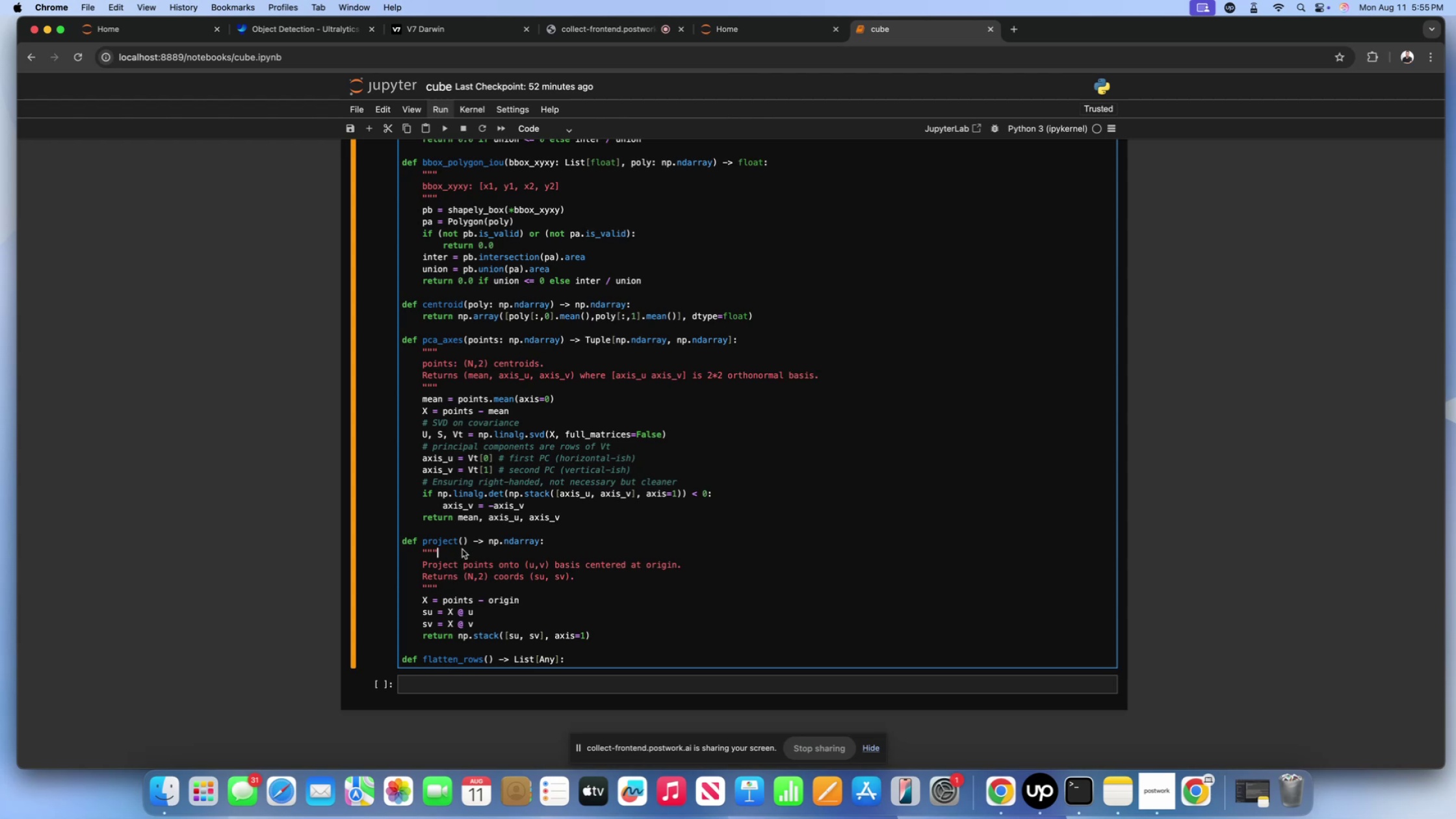 
double_click([463, 545])
 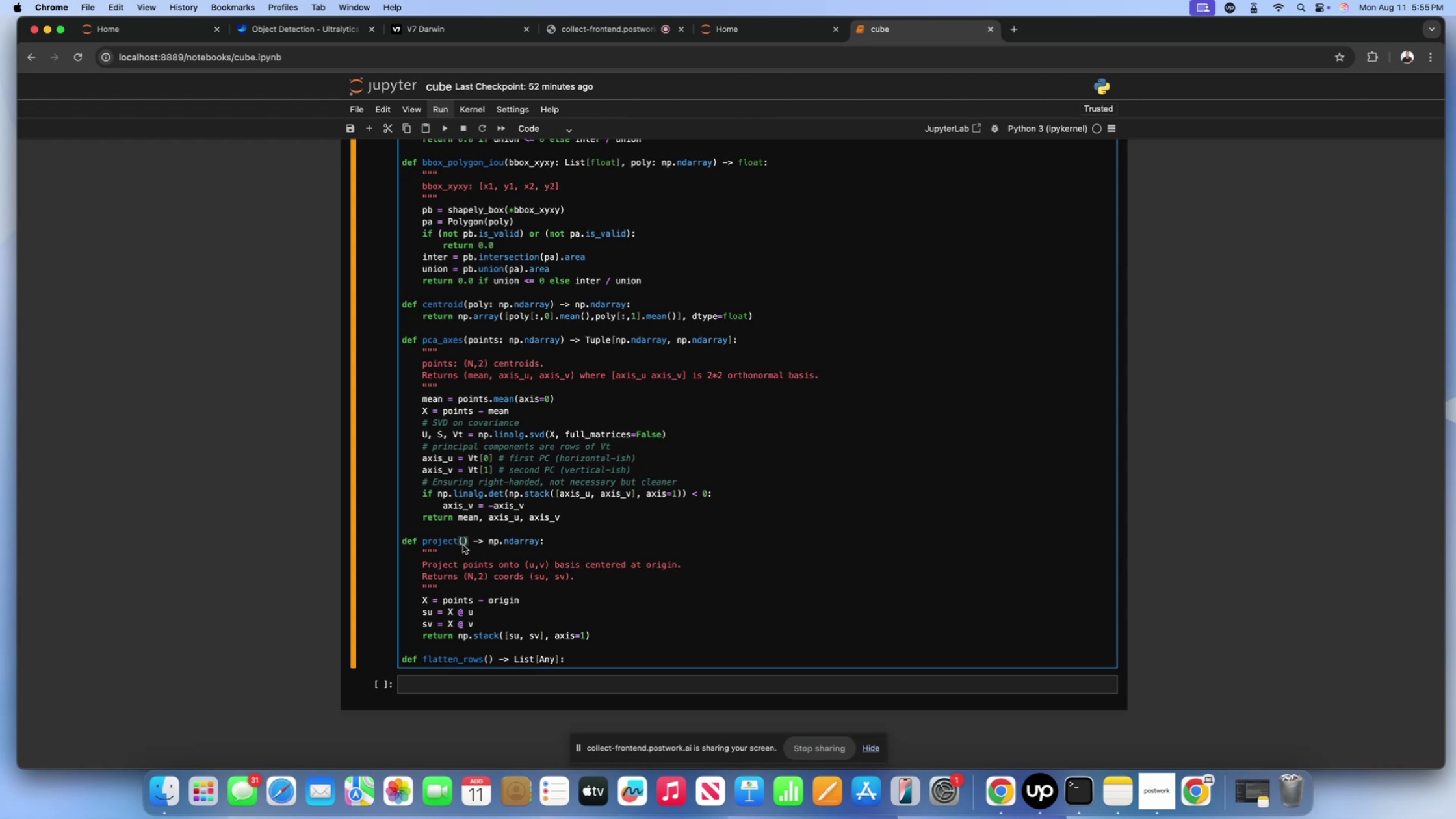 
type(points:)
 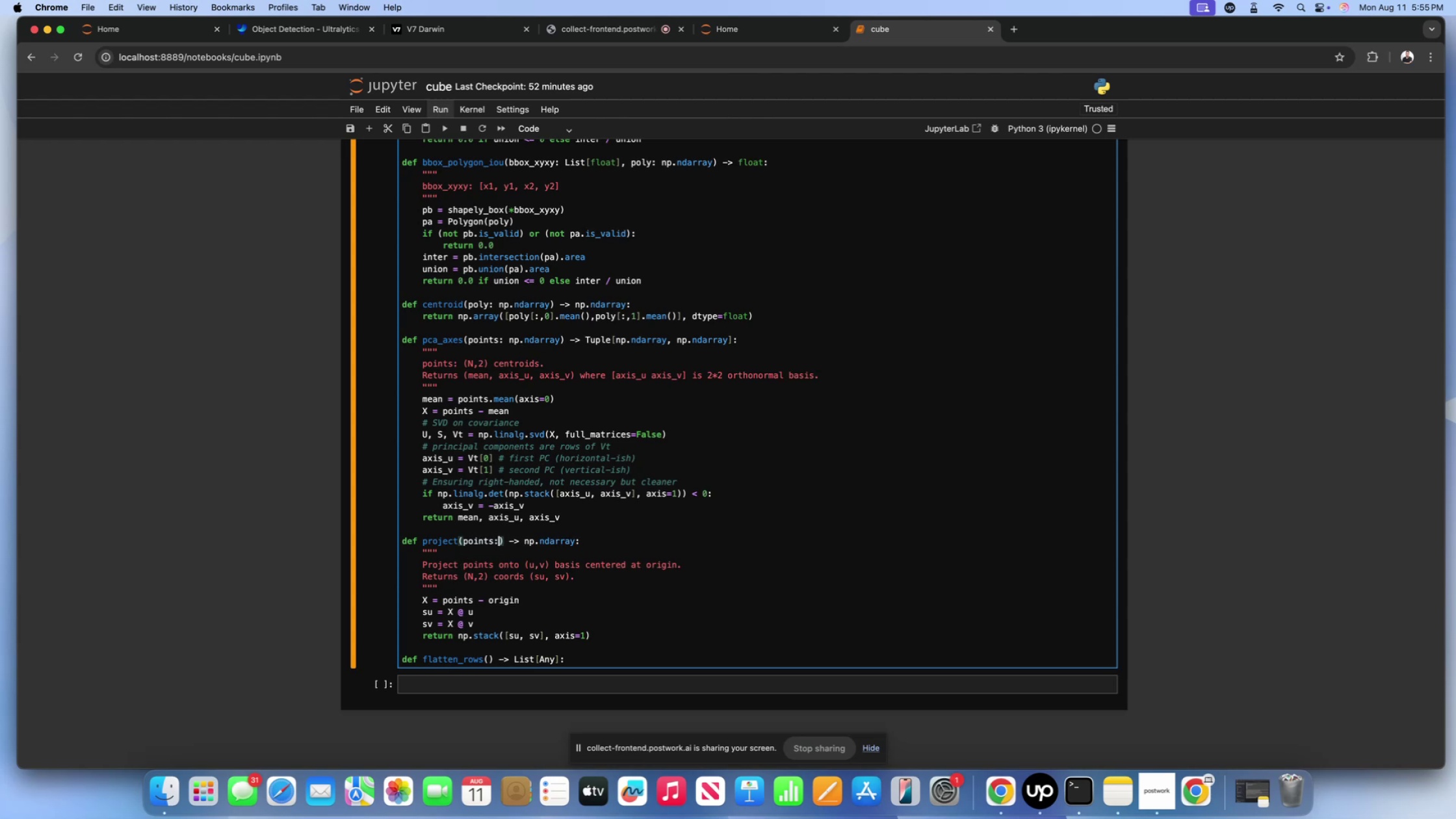 
wait(12.97)
 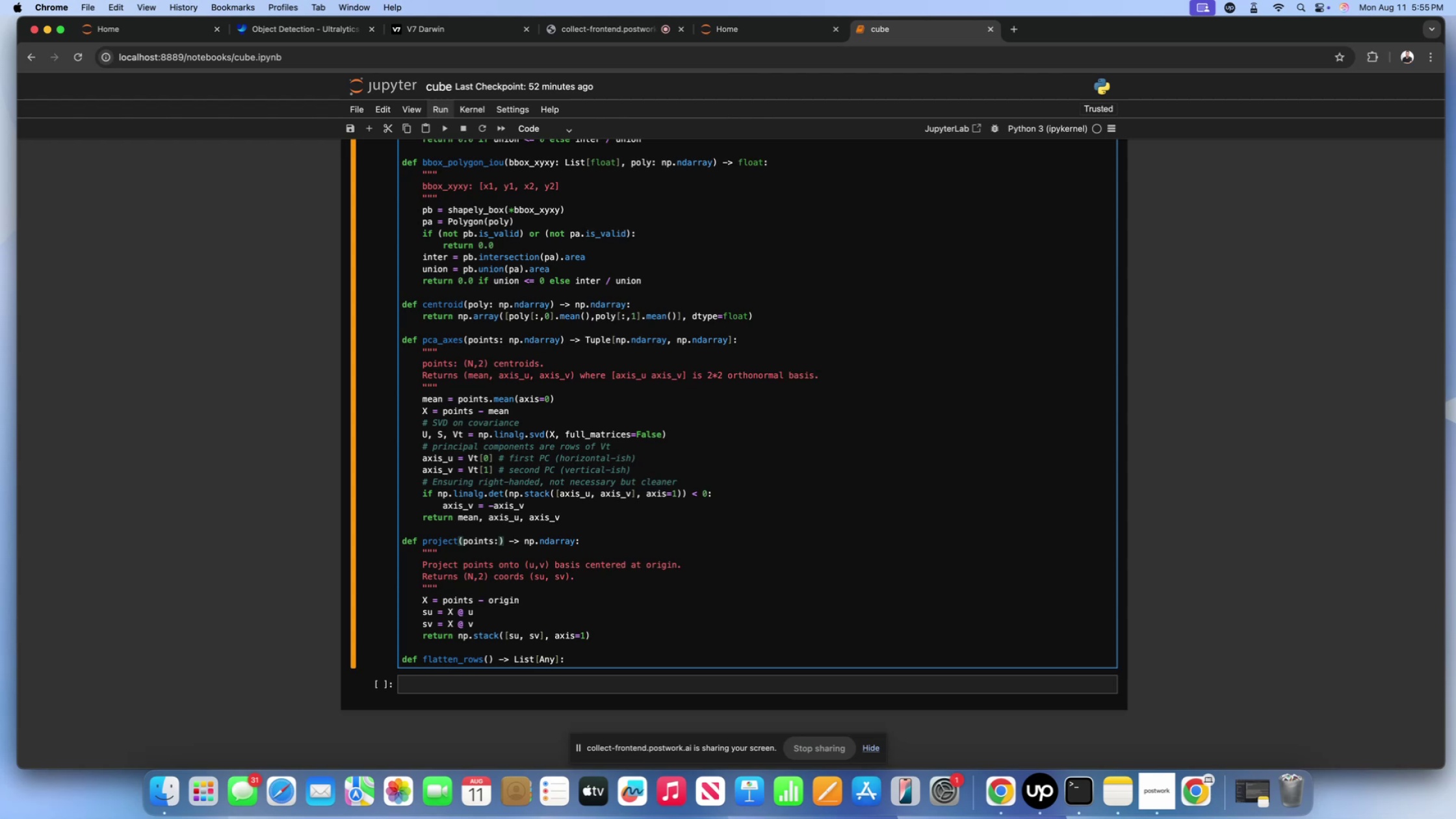 
type( no)
key(Backspace)
type(p.adarrau)
key(Backspace)
type(y)
key(Backspace)
key(Backspace)
key(Backspace)
key(Backspace)
key(Backspace)
key(Backspace)
key(Backspace)
 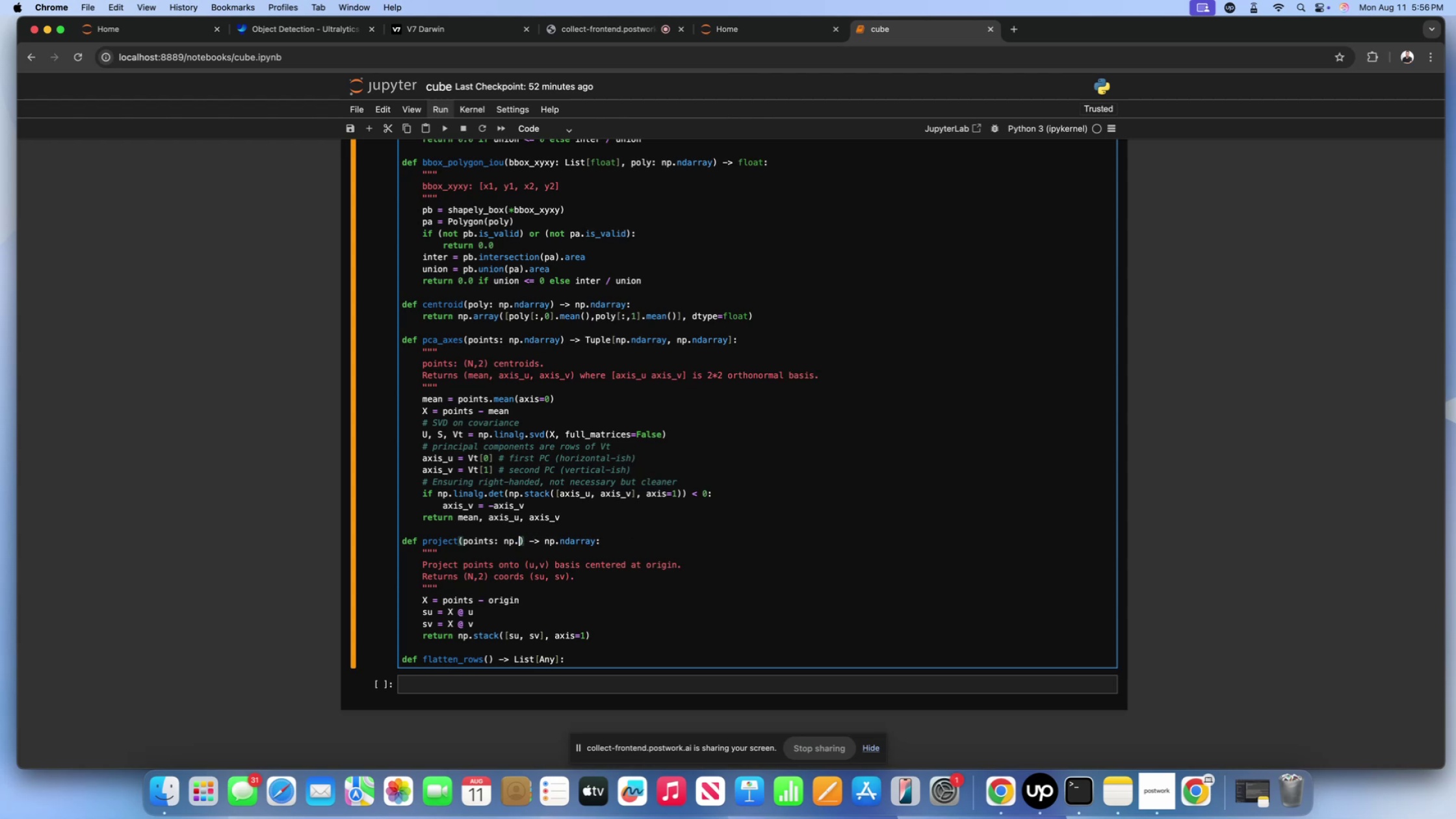 
type(ndarray)
 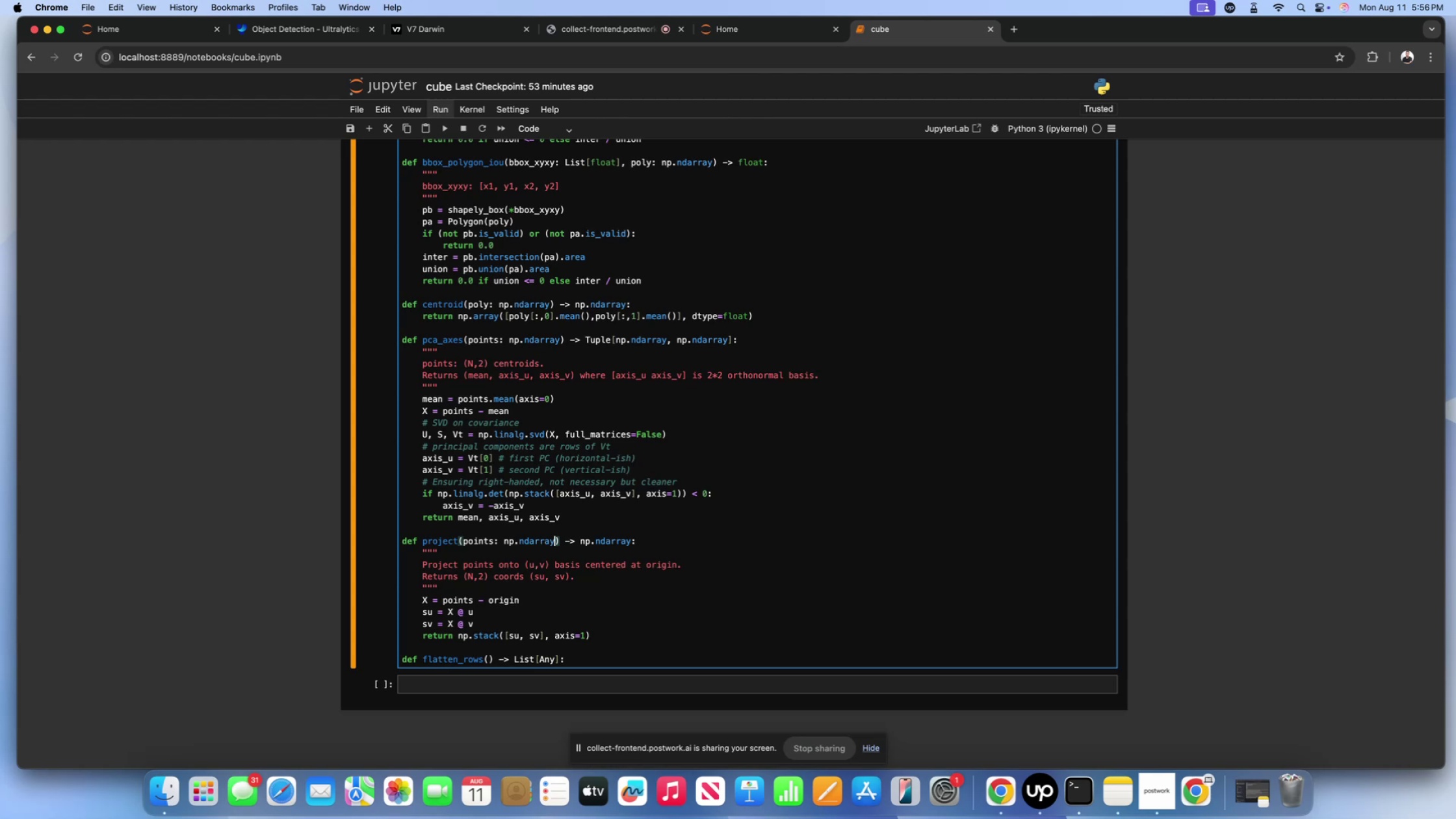 
wait(16.1)
 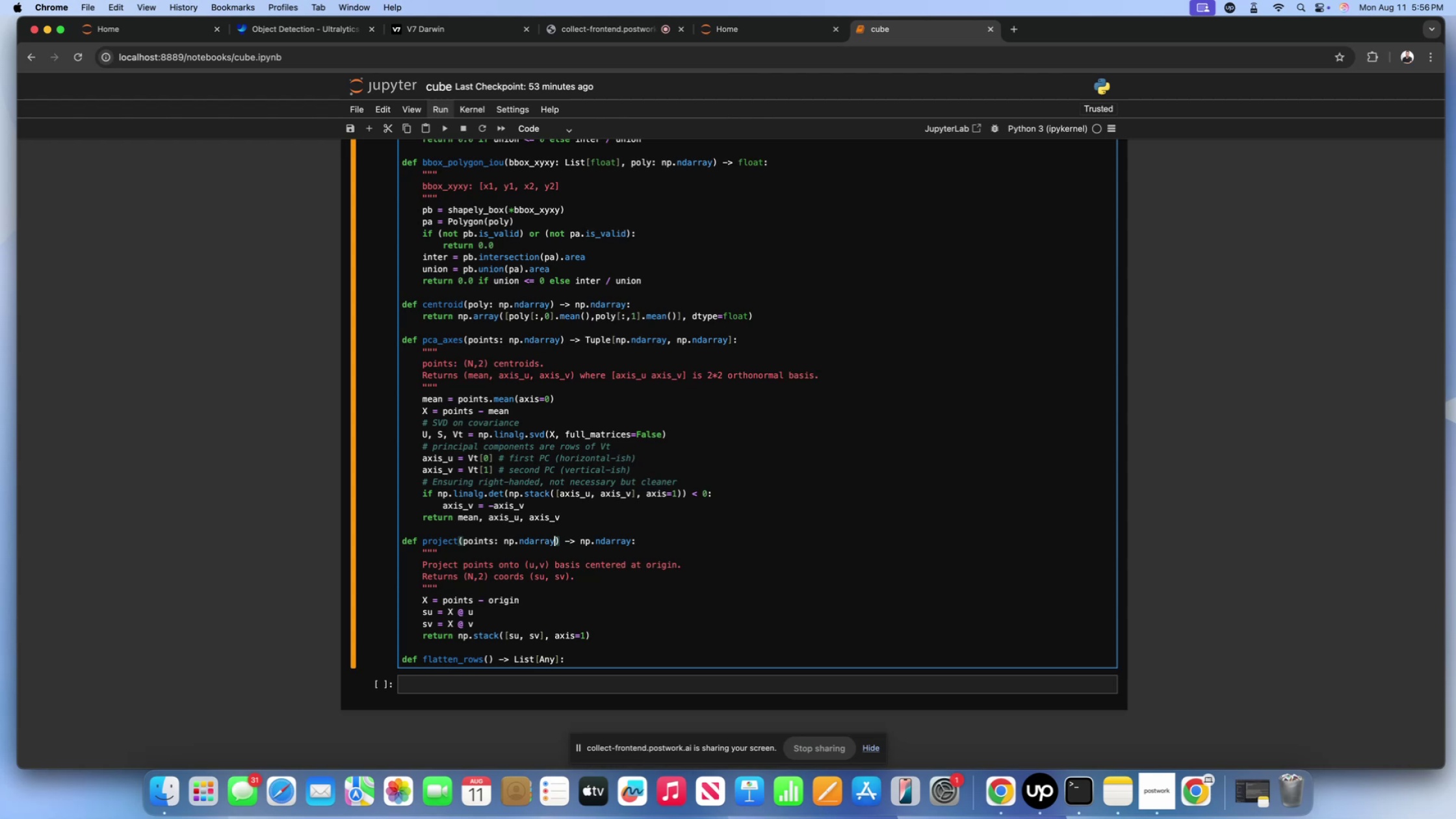 
type(, origin: np,)
key(Backspace)
type(.ndarray, )
 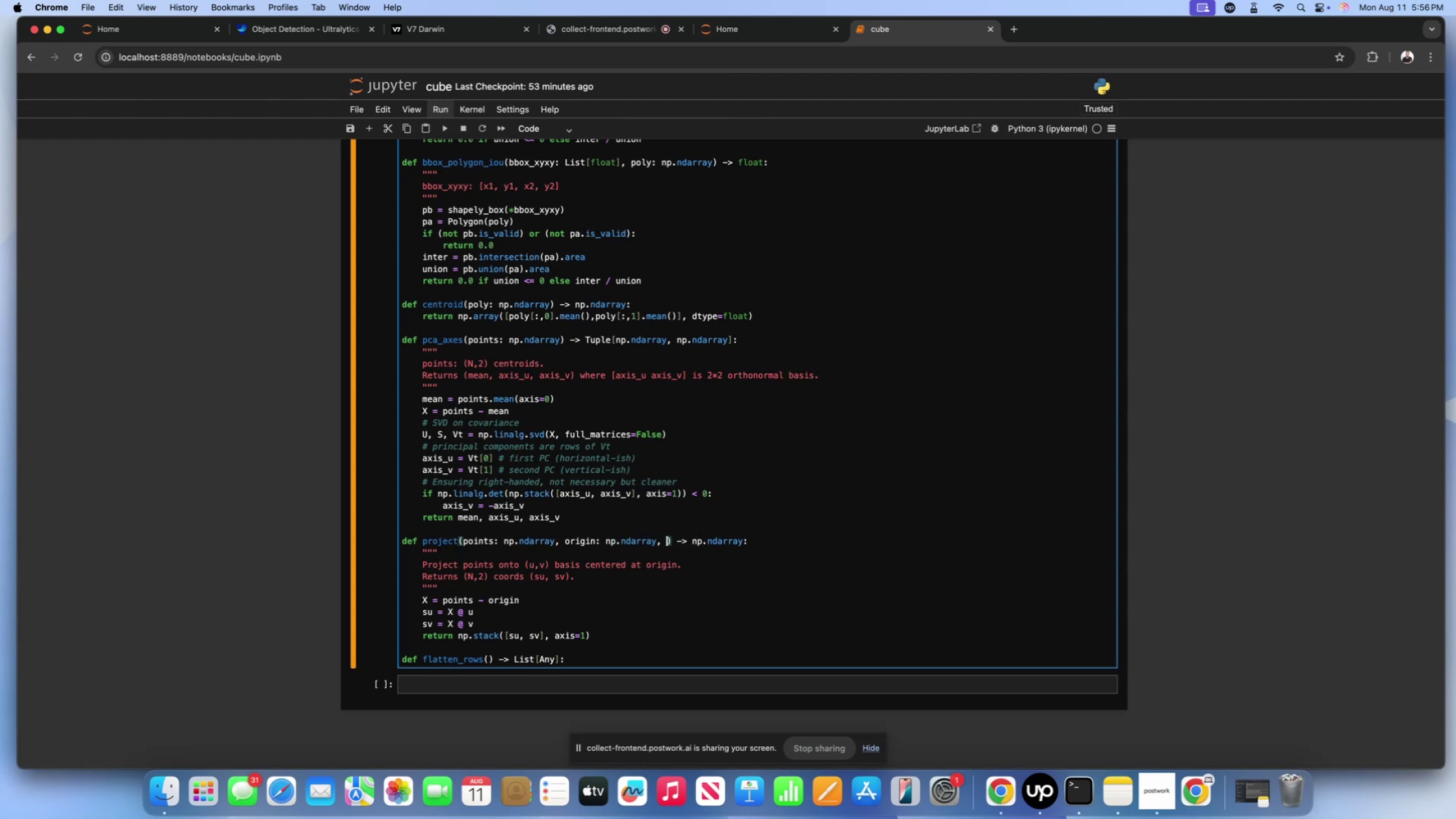 
key(U)
 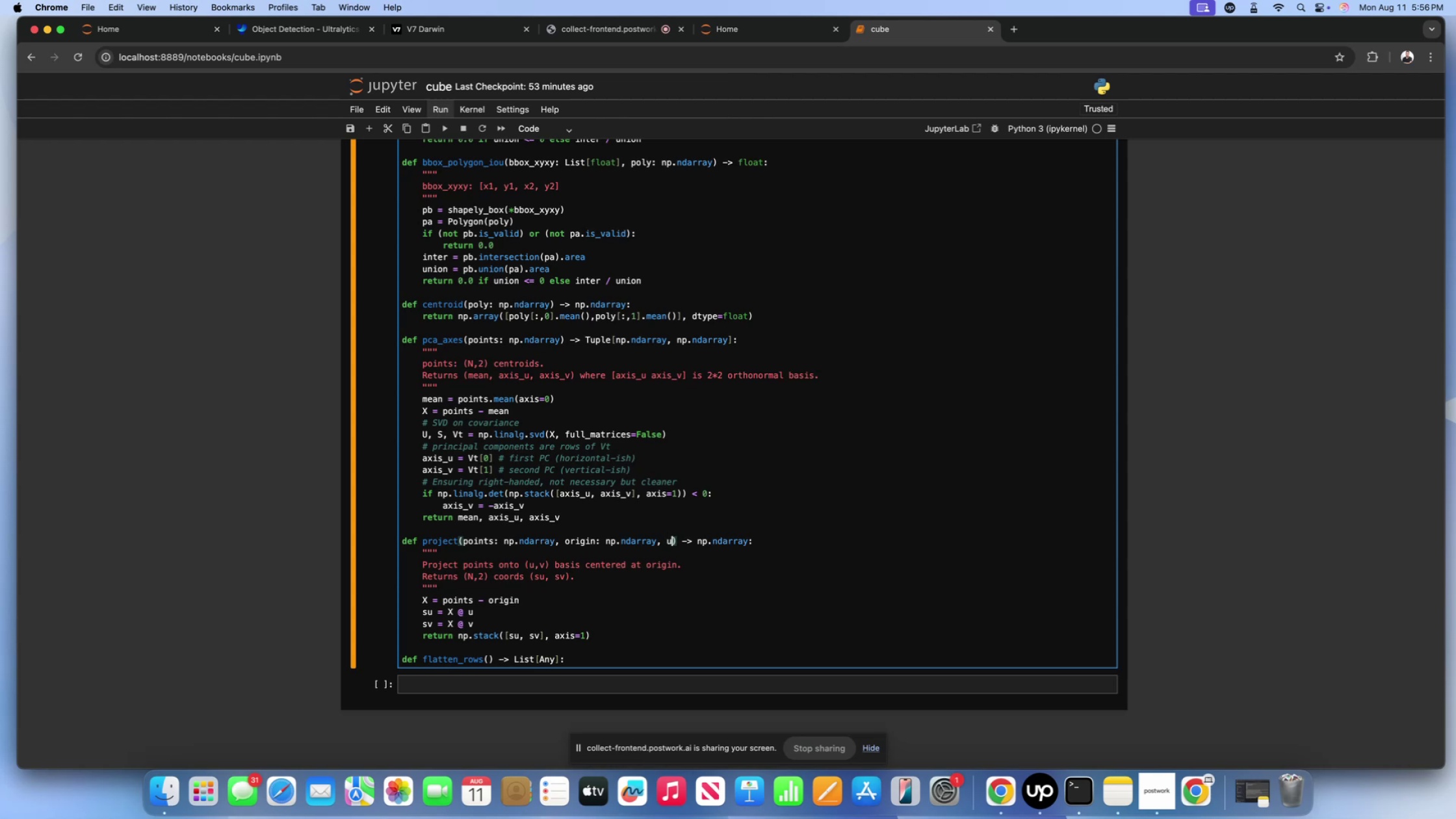 
key(Shift+ShiftLeft)
 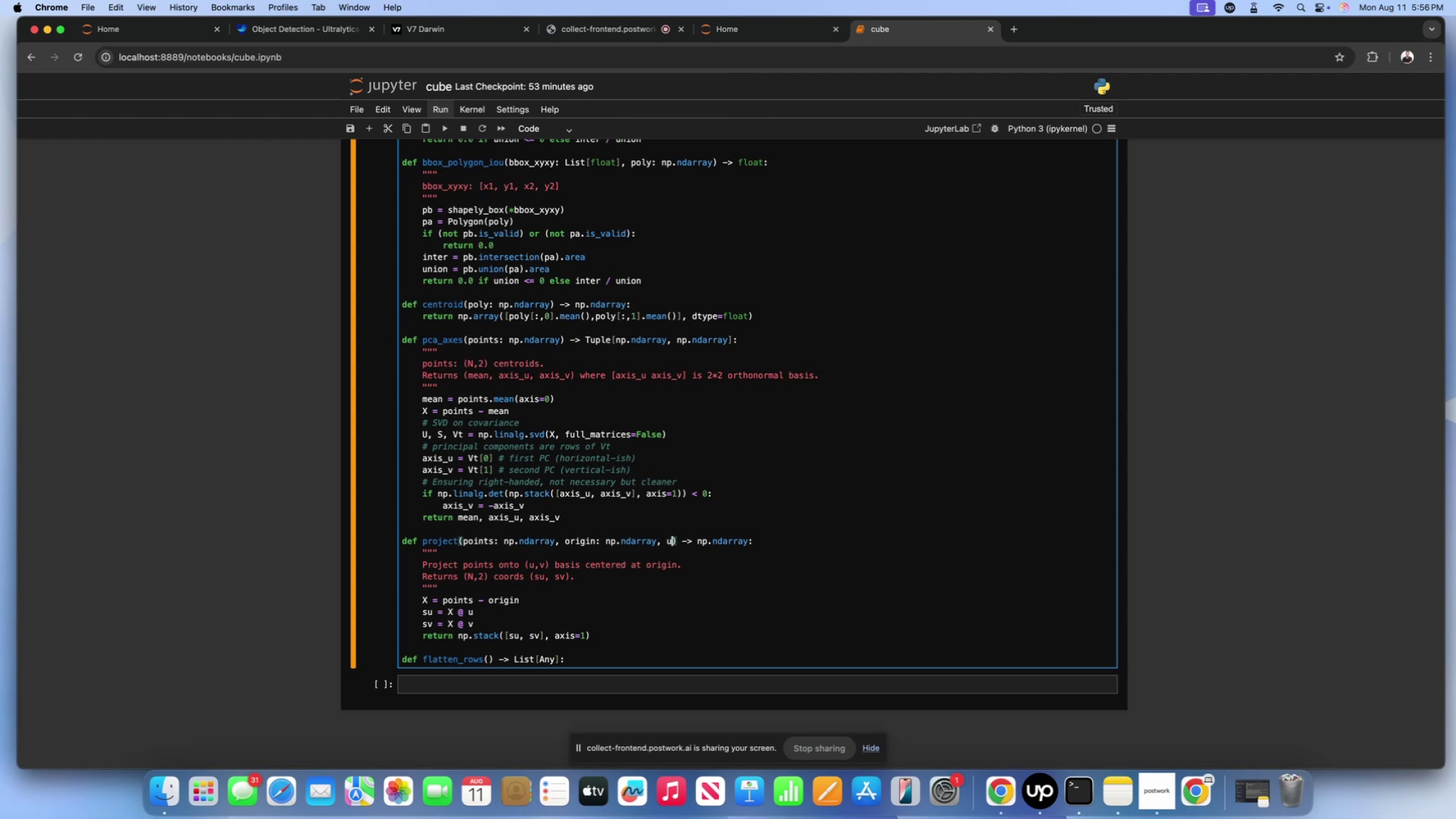 
key(Shift+Semicolon)
 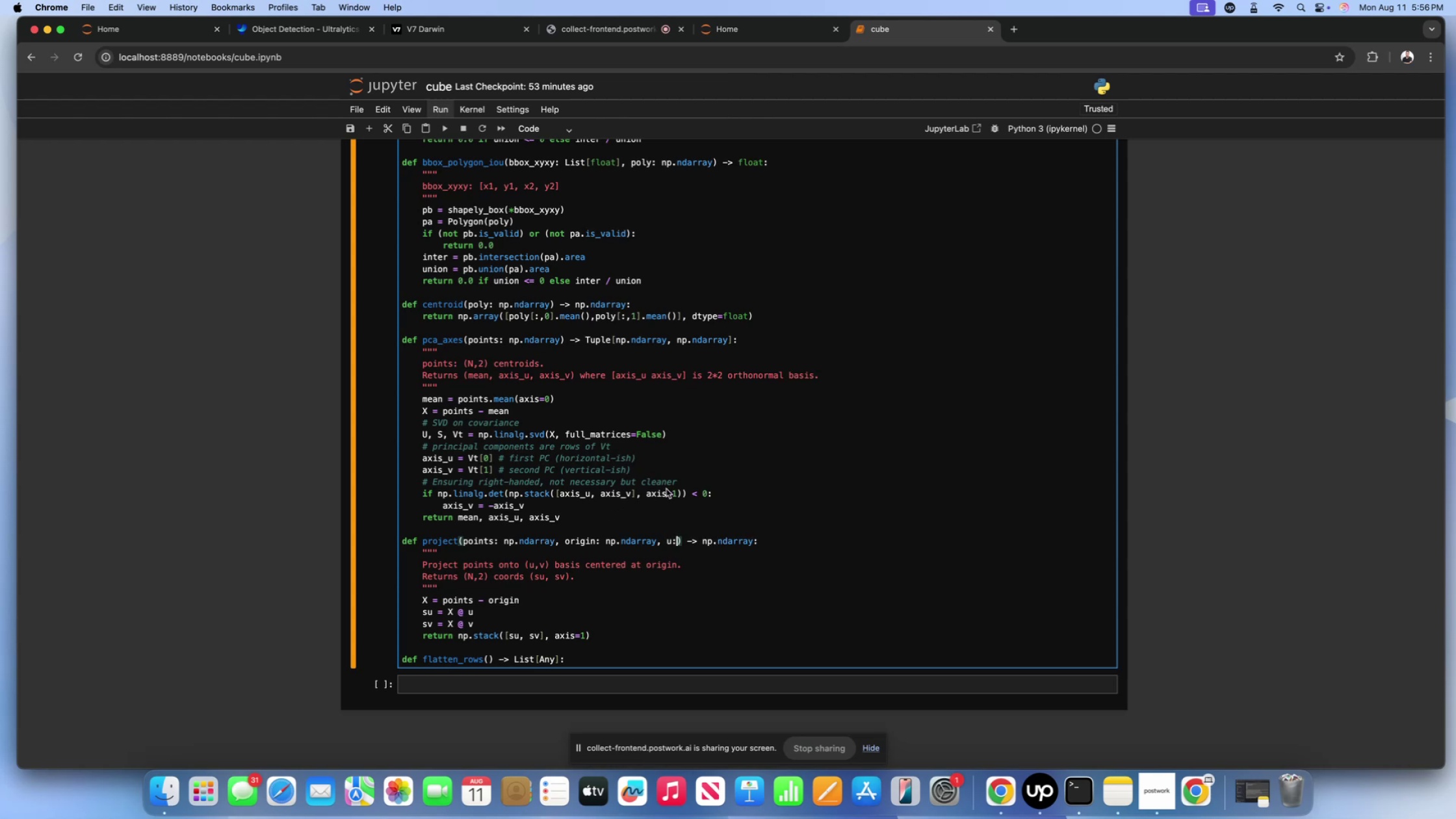 
wait(5.04)
 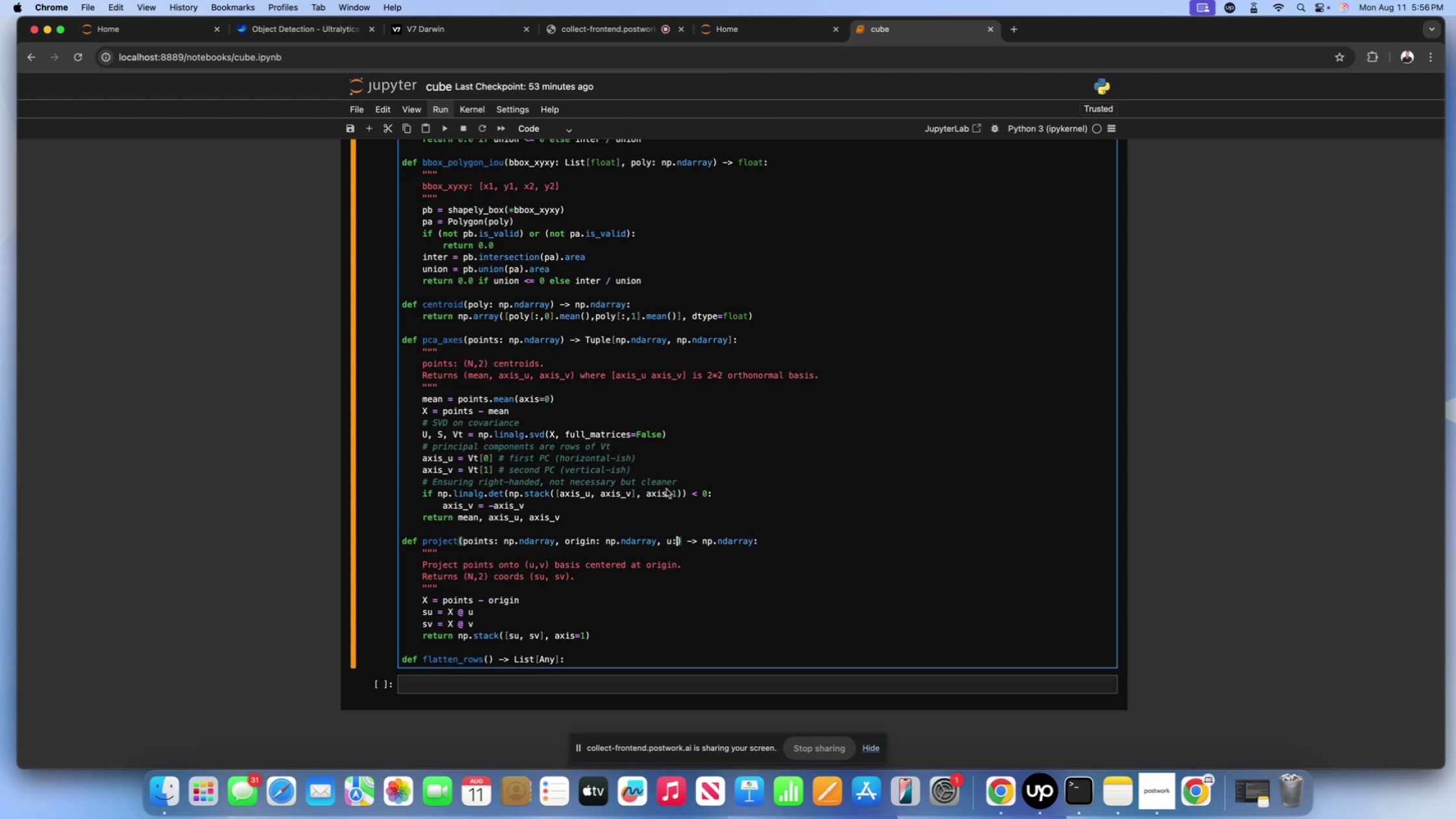 
type( np.adarrau)
key(Backspace)
type(y, )
 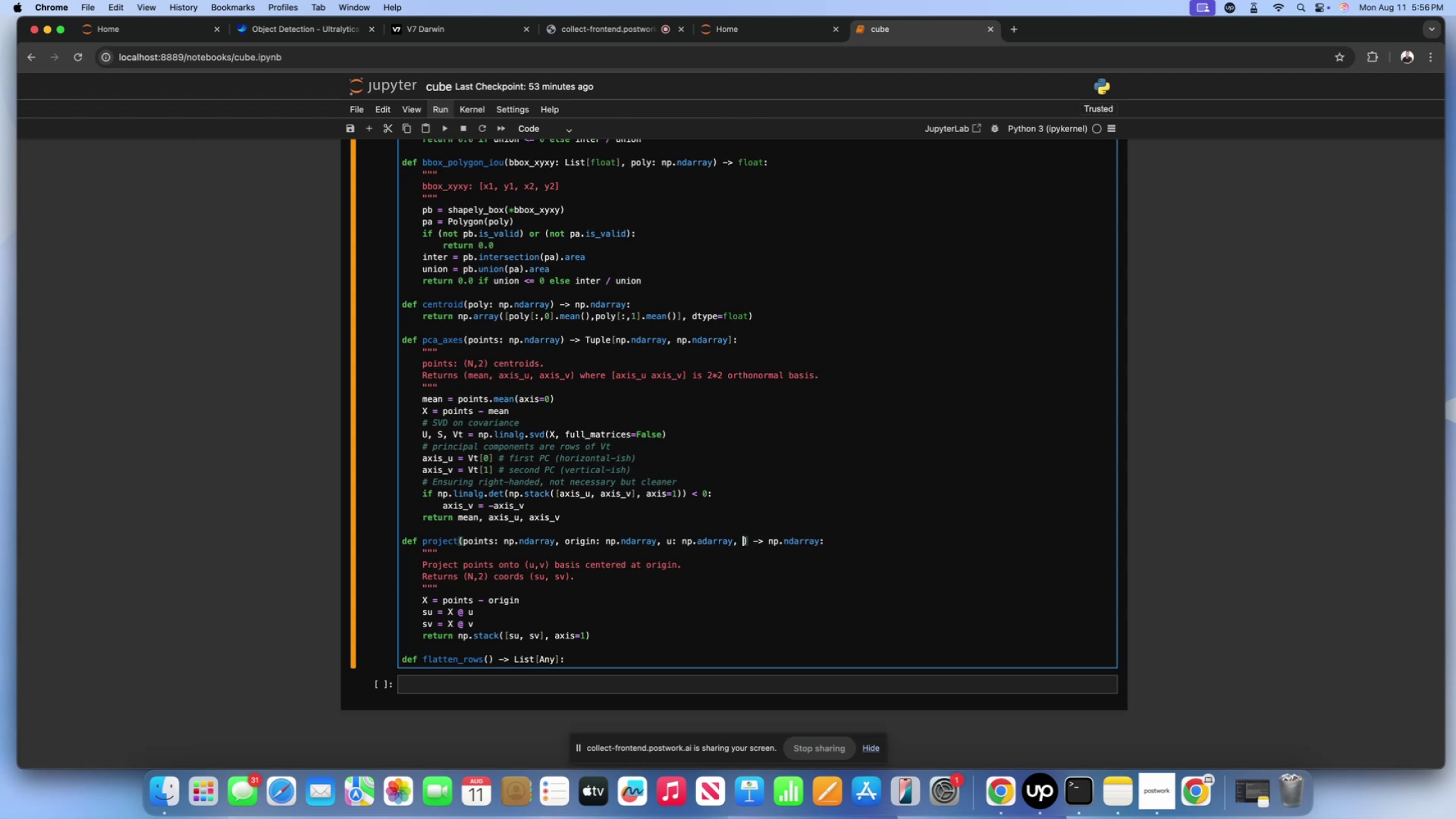 
type(v:ndarrau)
key(Backspace)
type(y)
 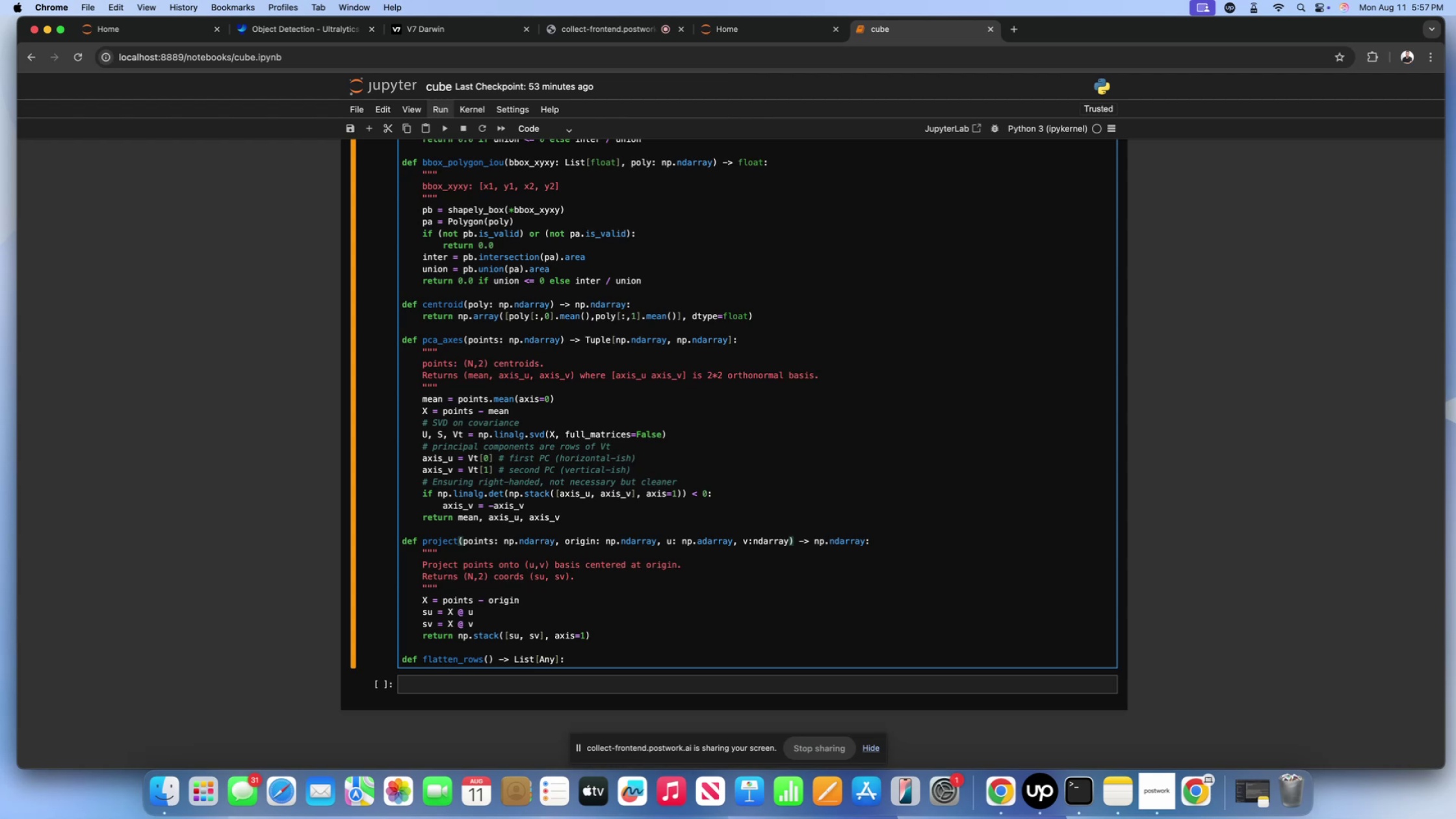 
key(ArrowLeft)
 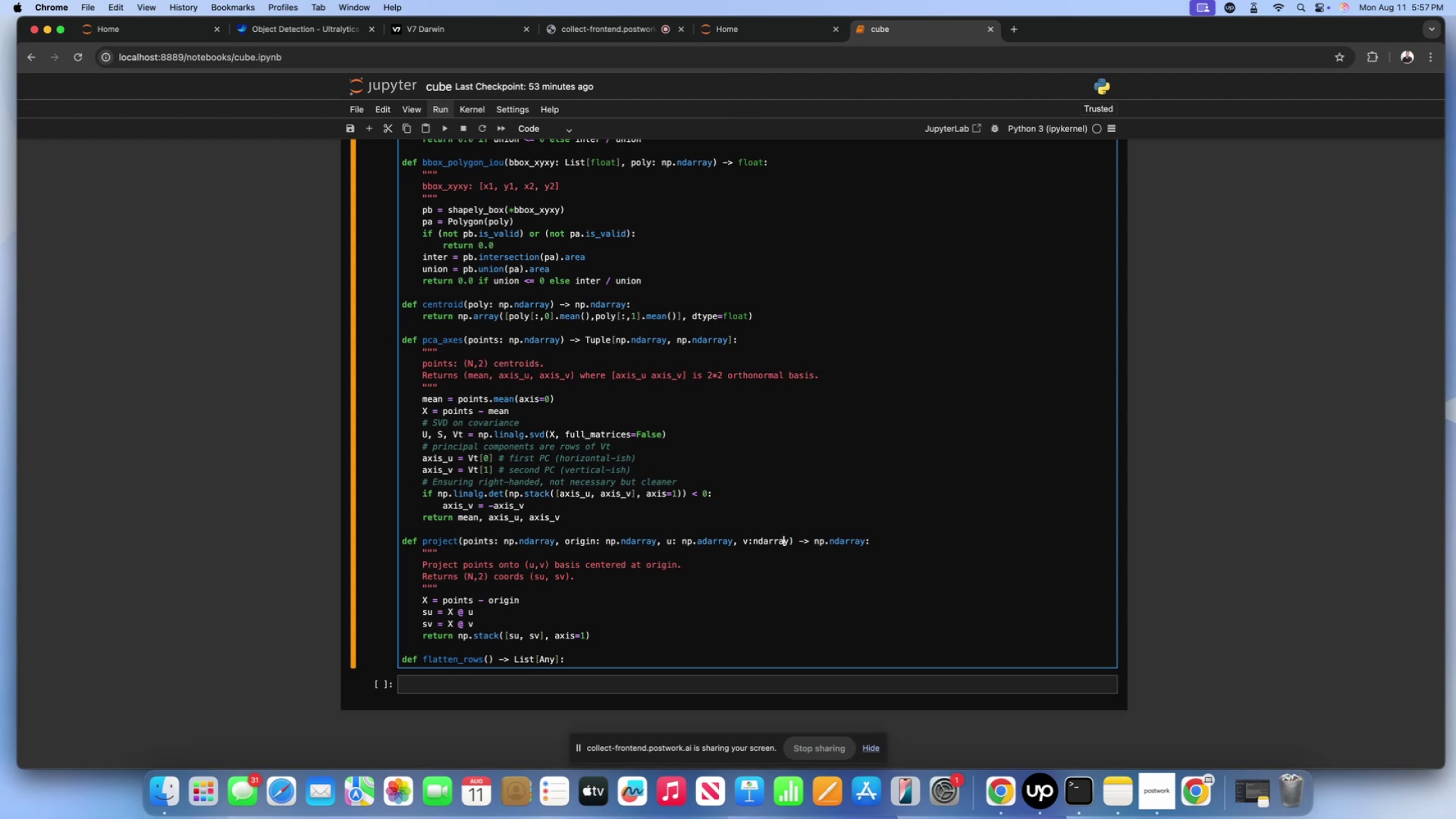 
key(ArrowLeft)
 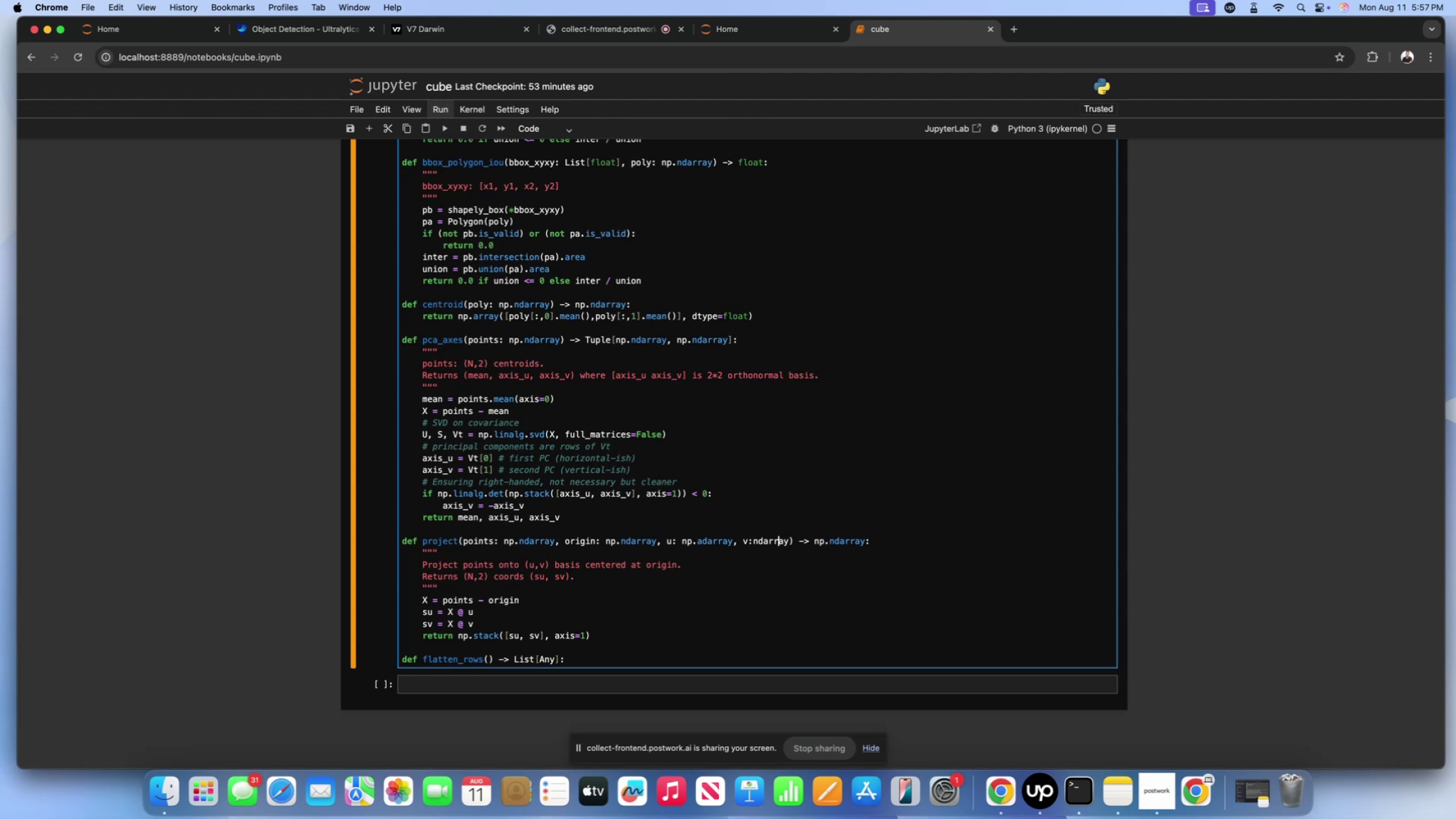 
key(ArrowLeft)
 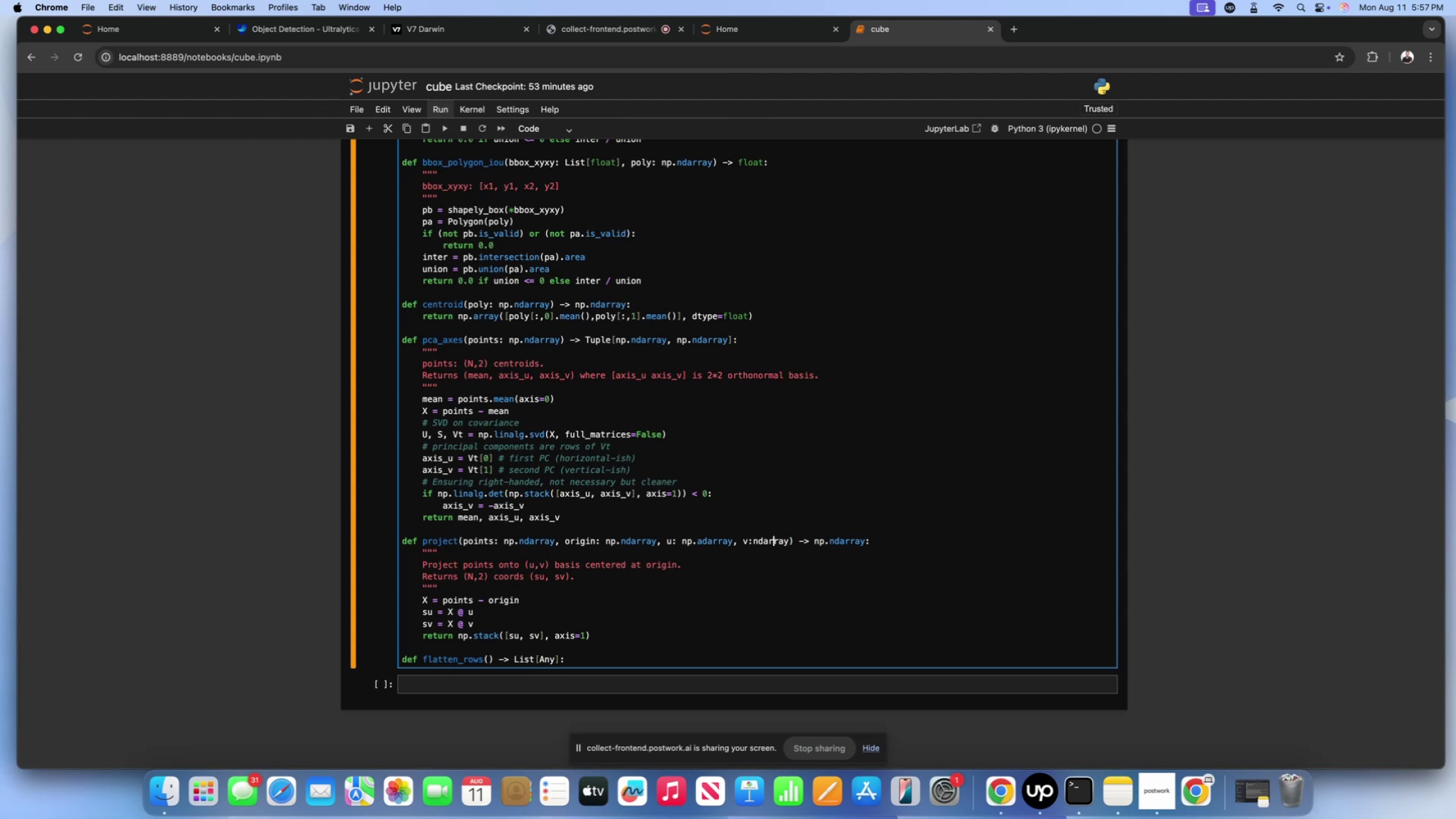 
key(ArrowLeft)
 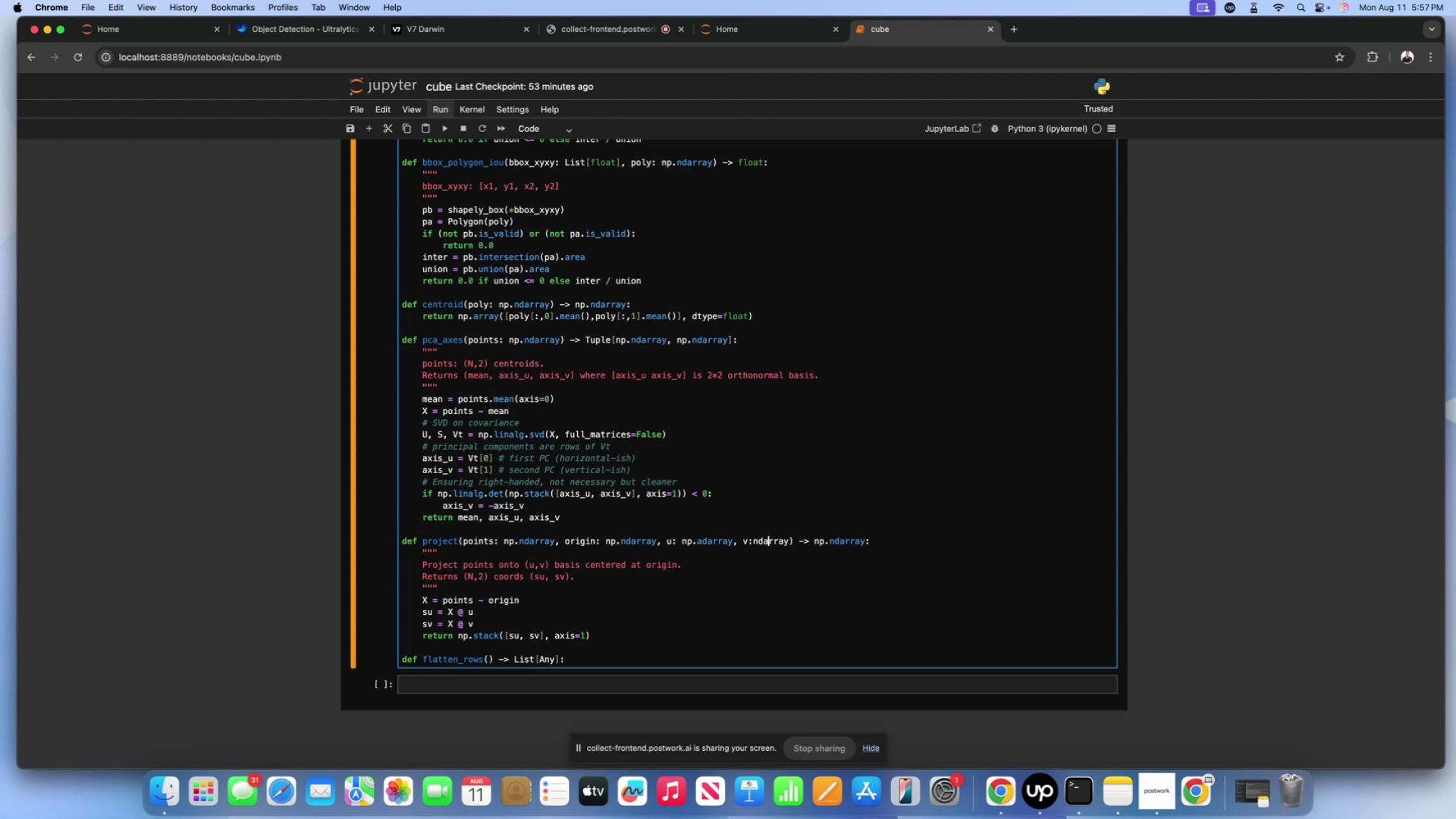 
key(ArrowLeft)
 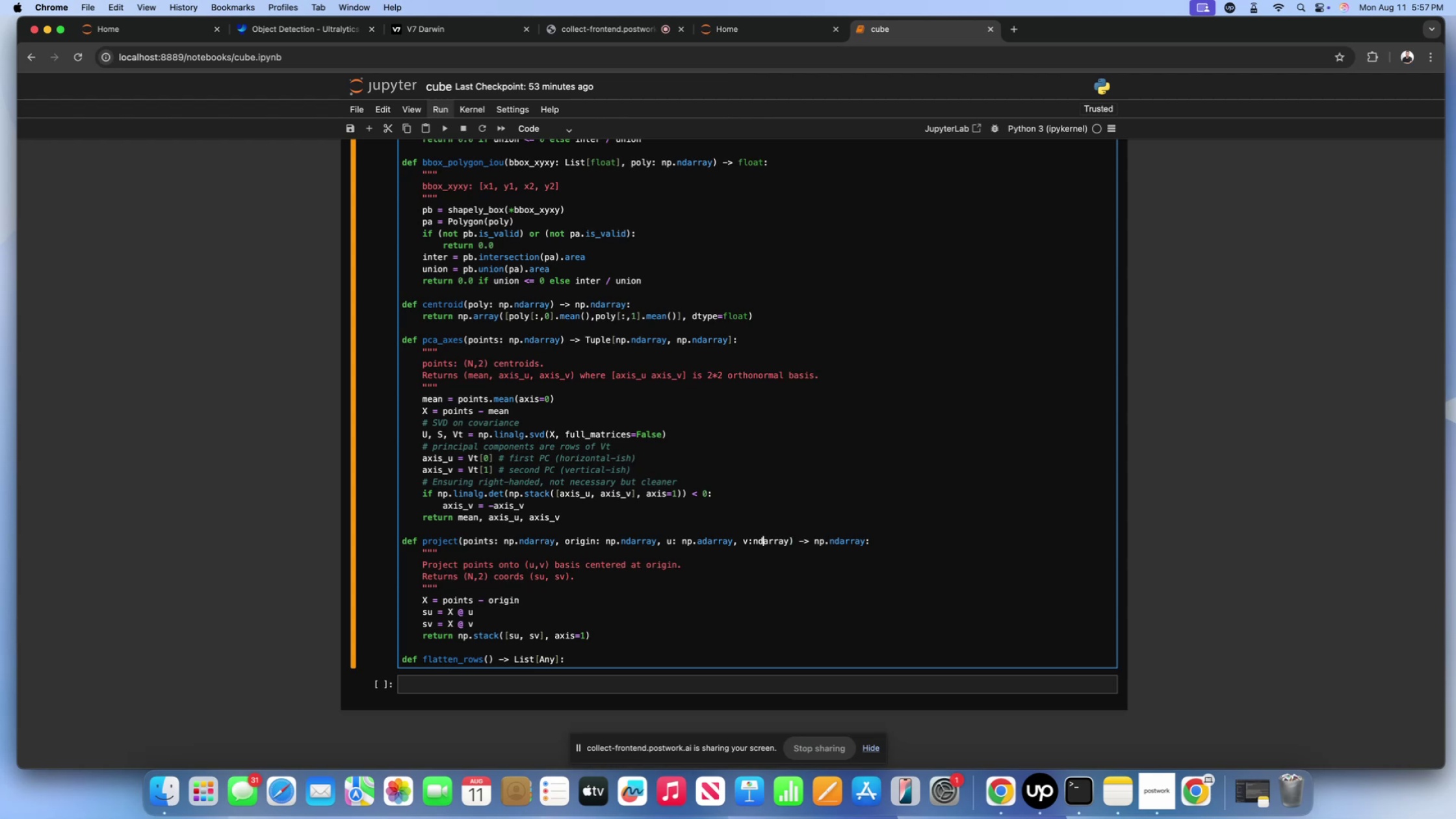 
key(ArrowLeft)
 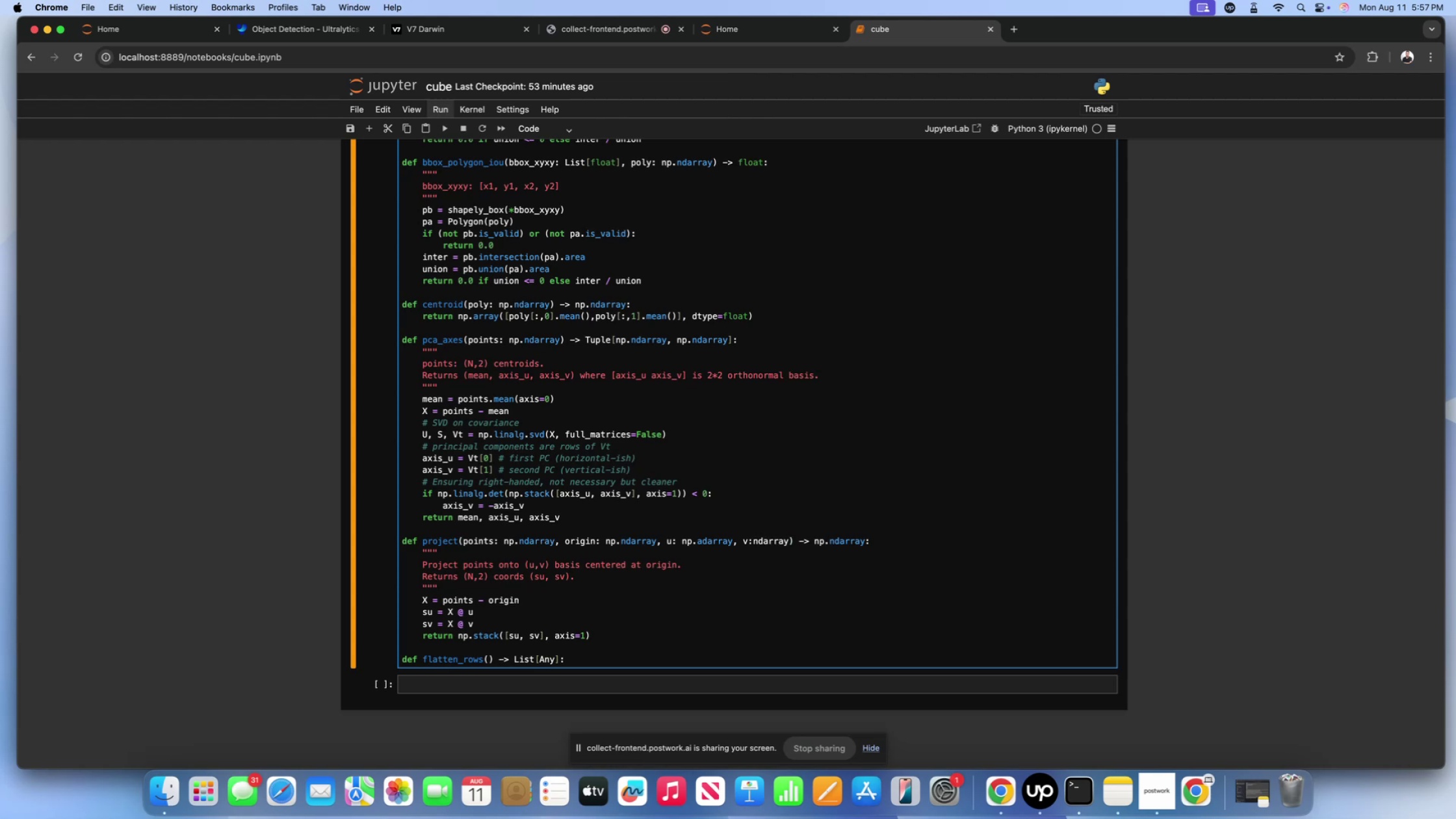 
key(ArrowLeft)
 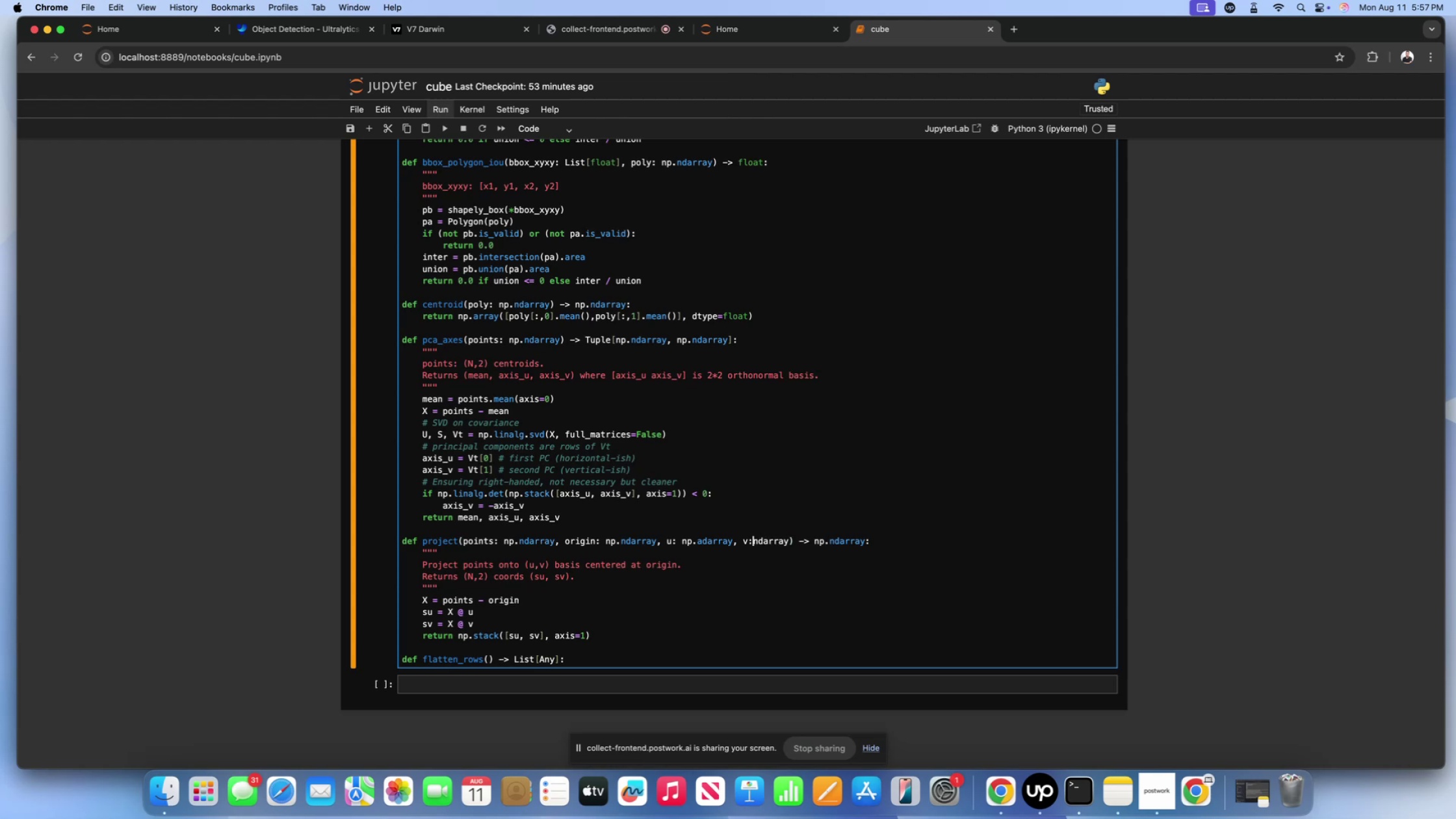 
type(np.)
 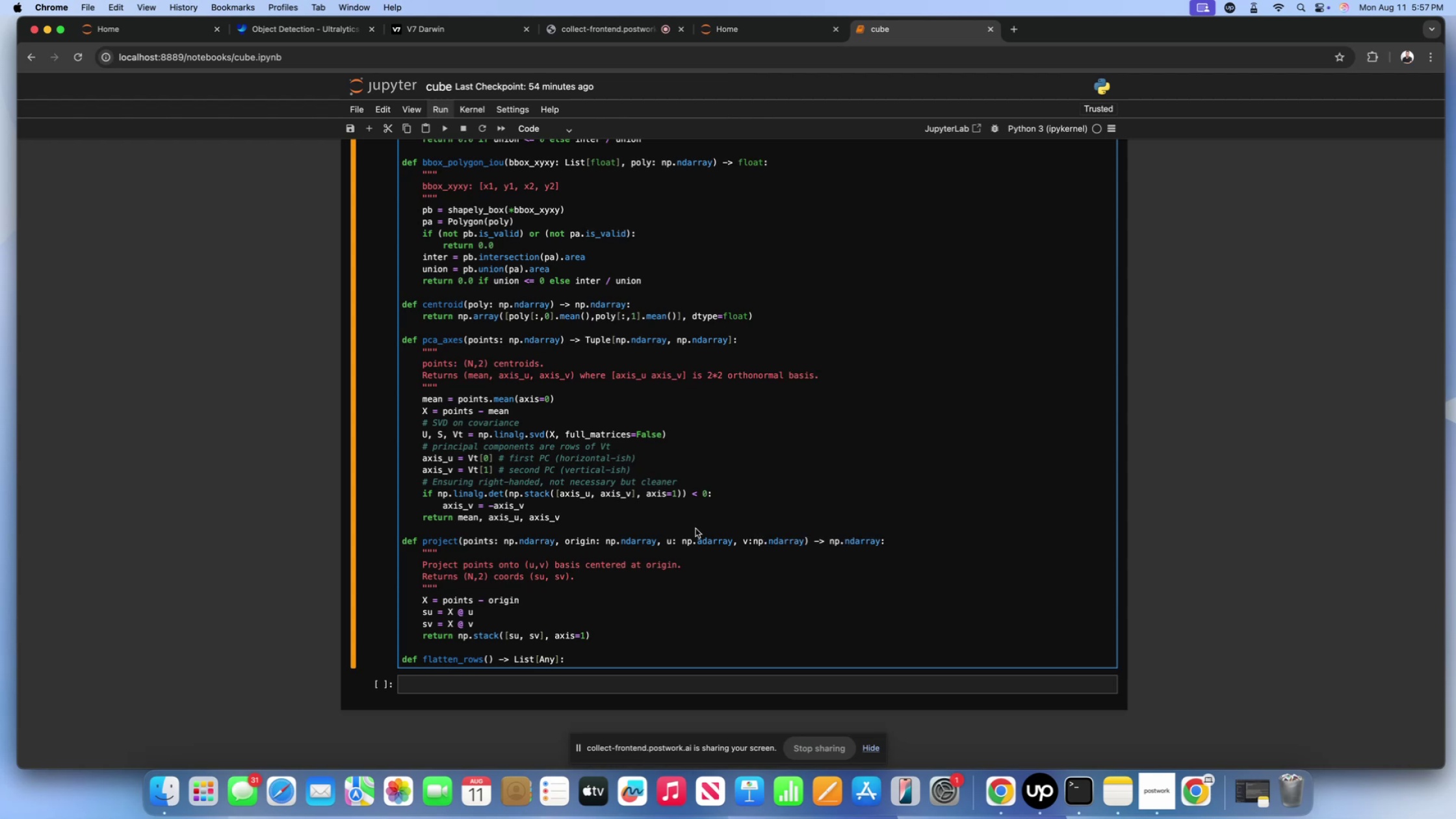 
left_click([677, 625])
 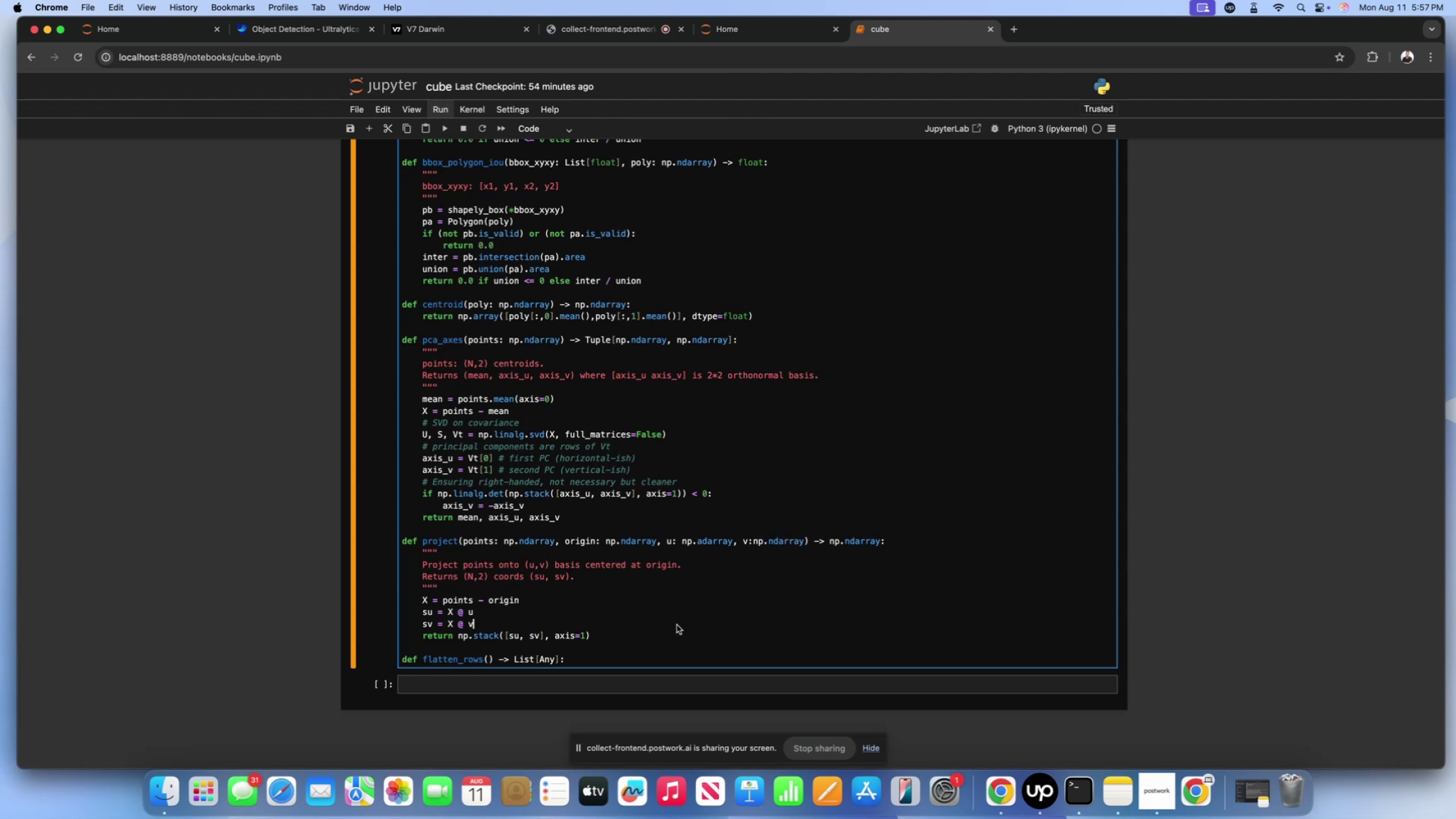 
key(Shift+Enter)
 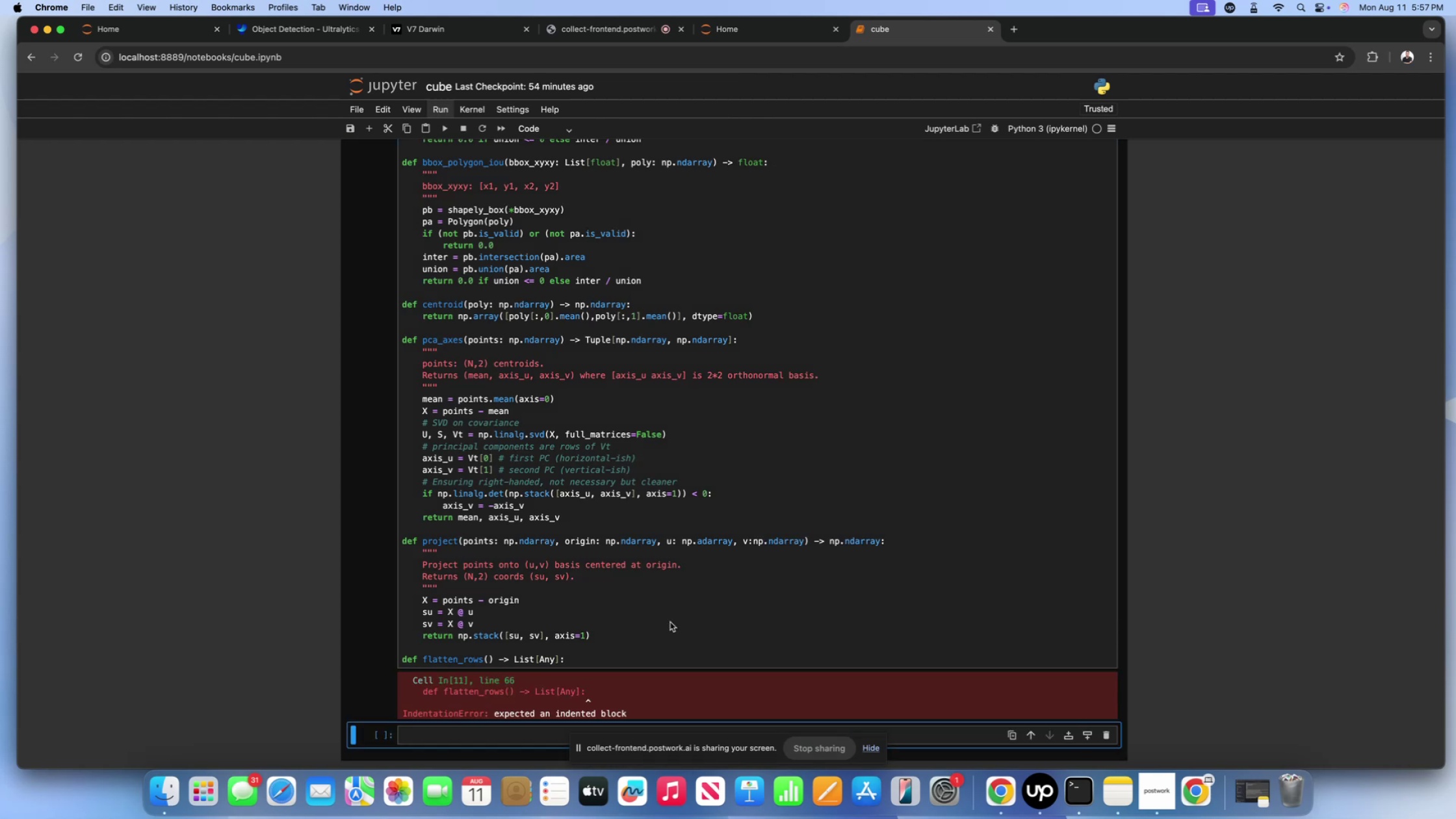 
scroll: coordinate [666, 618], scroll_direction: down, amount: 8.0
 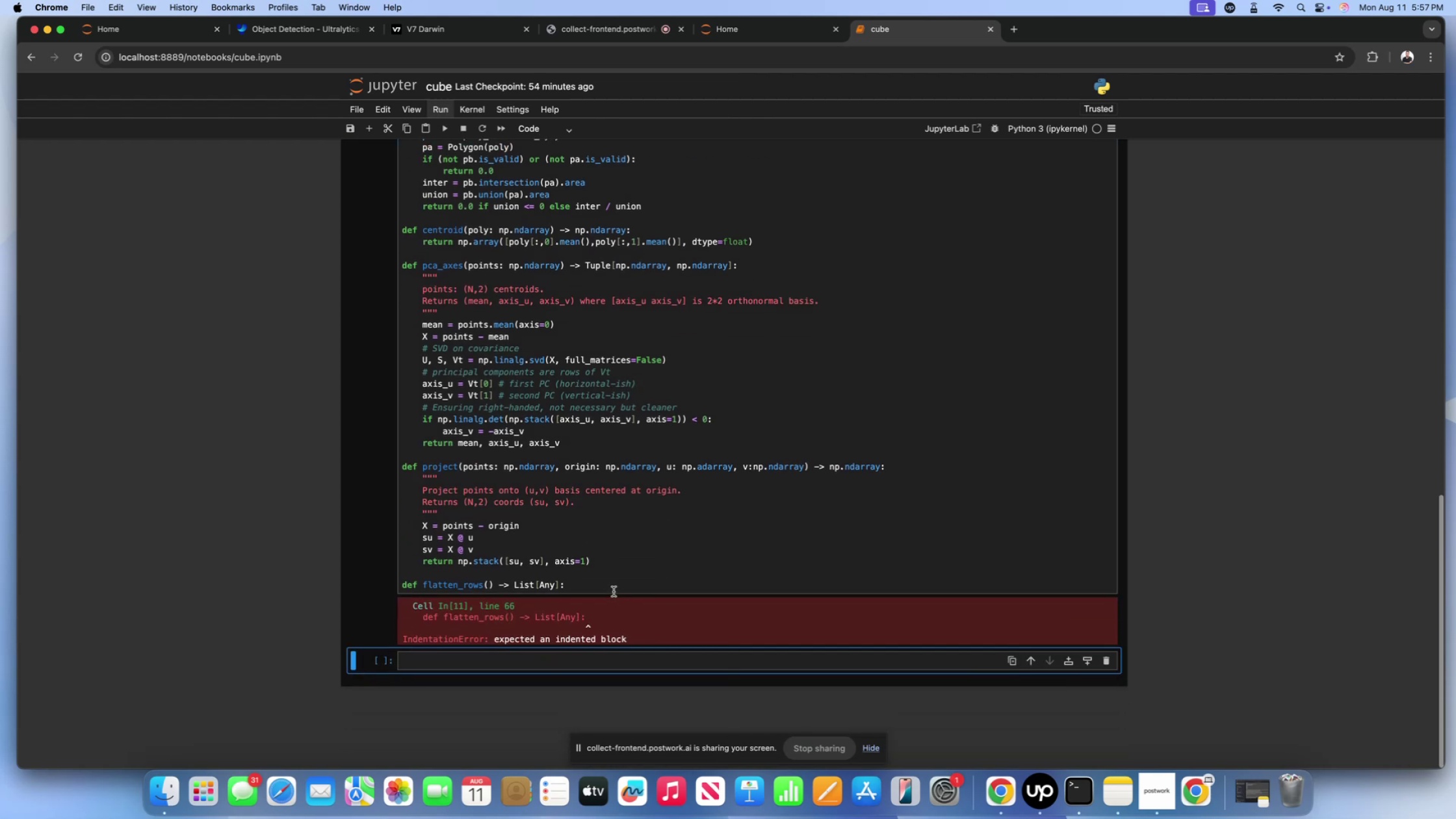 
left_click([614, 592])
 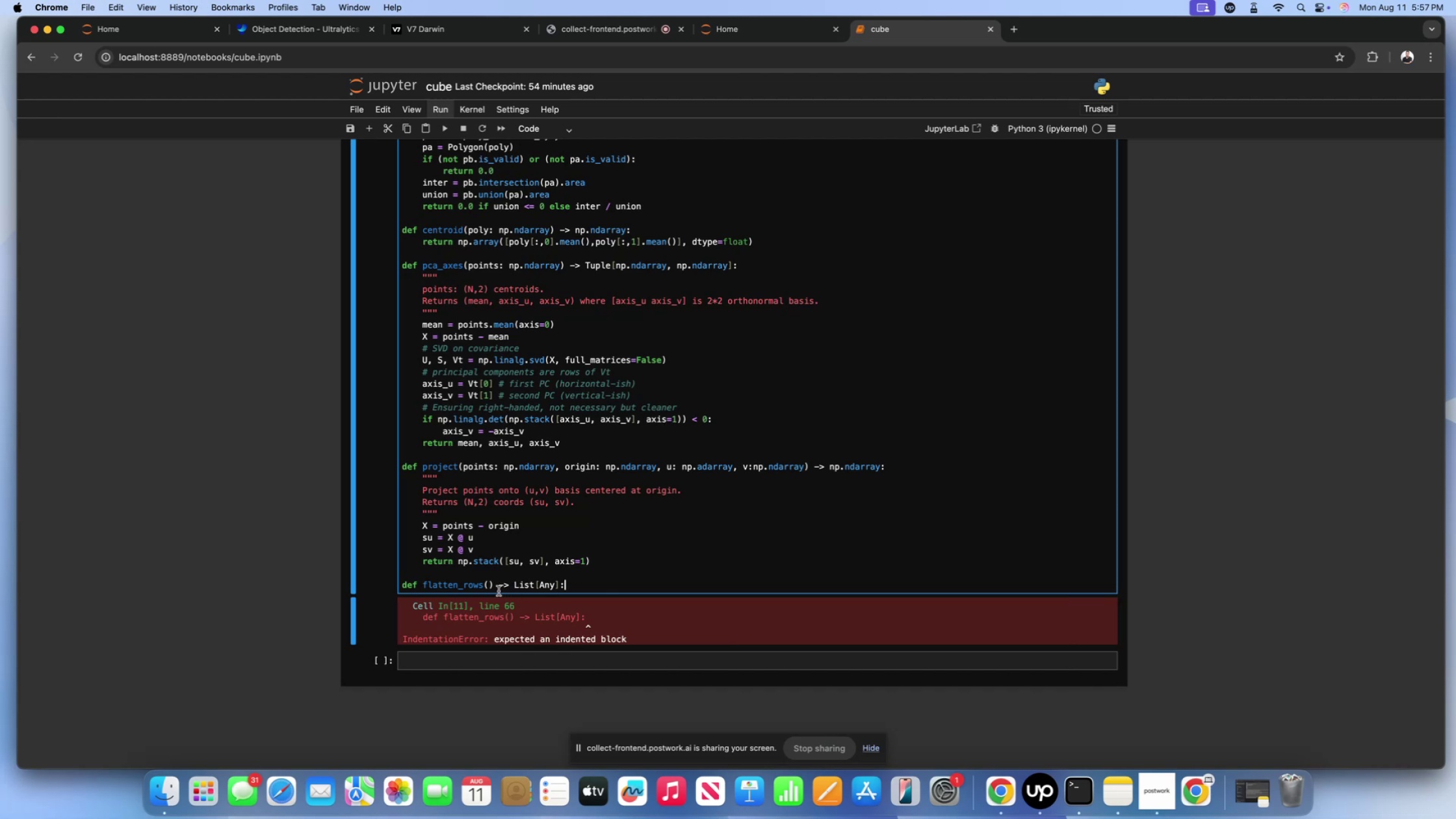 
left_click([490, 590])
 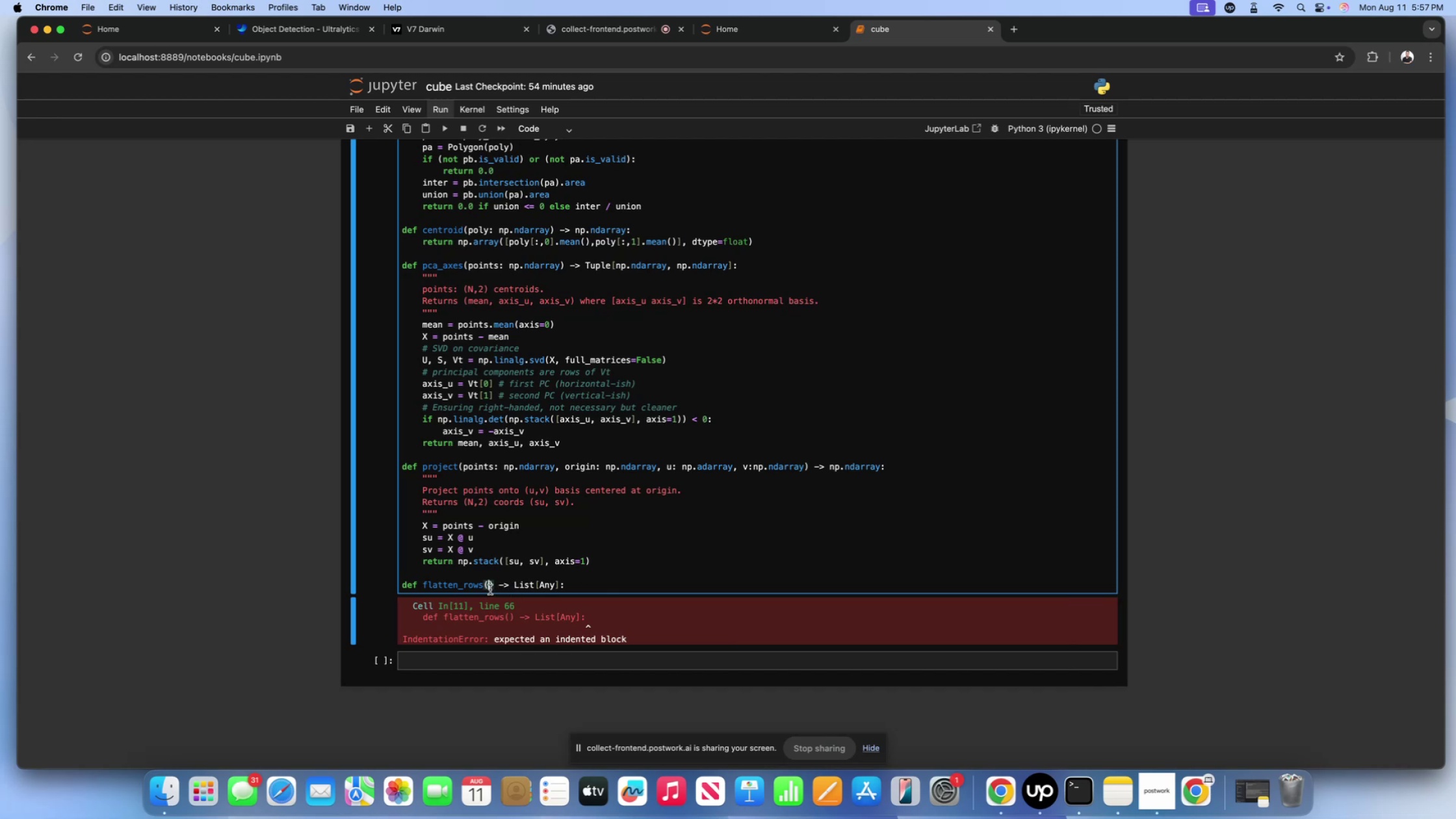 
wait(9.03)
 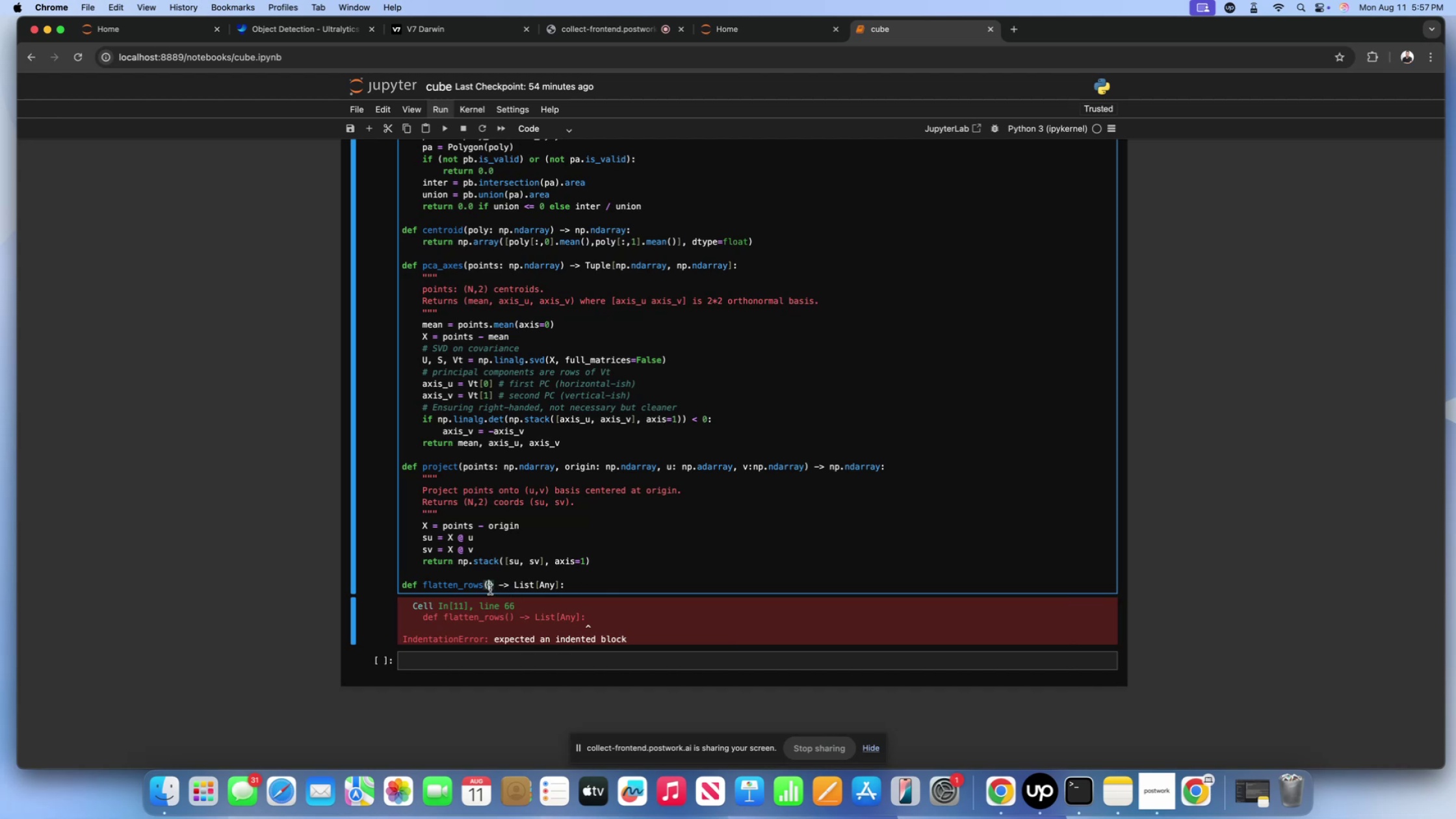 
left_click([753, 472])
 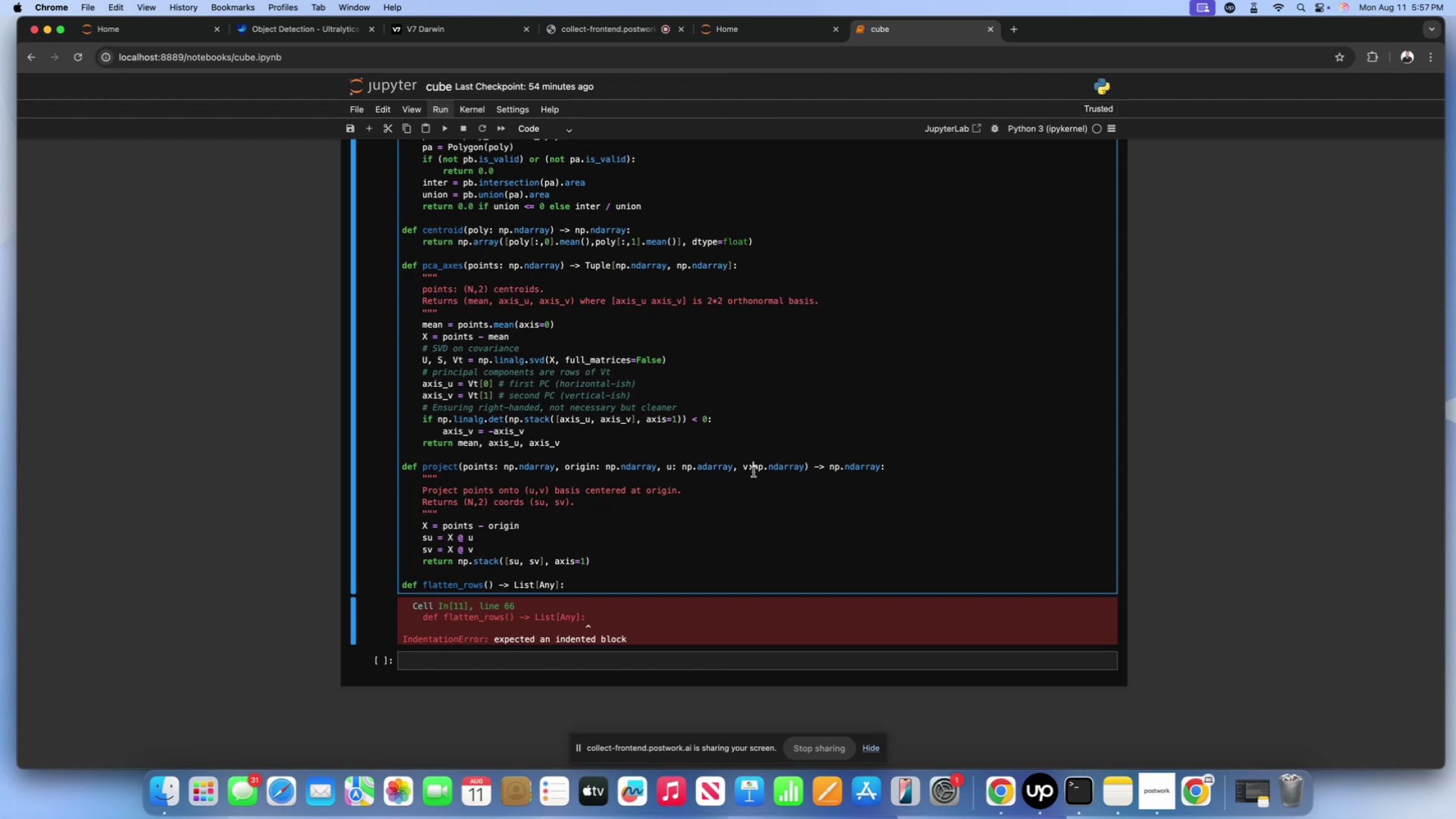 
key(Space)
 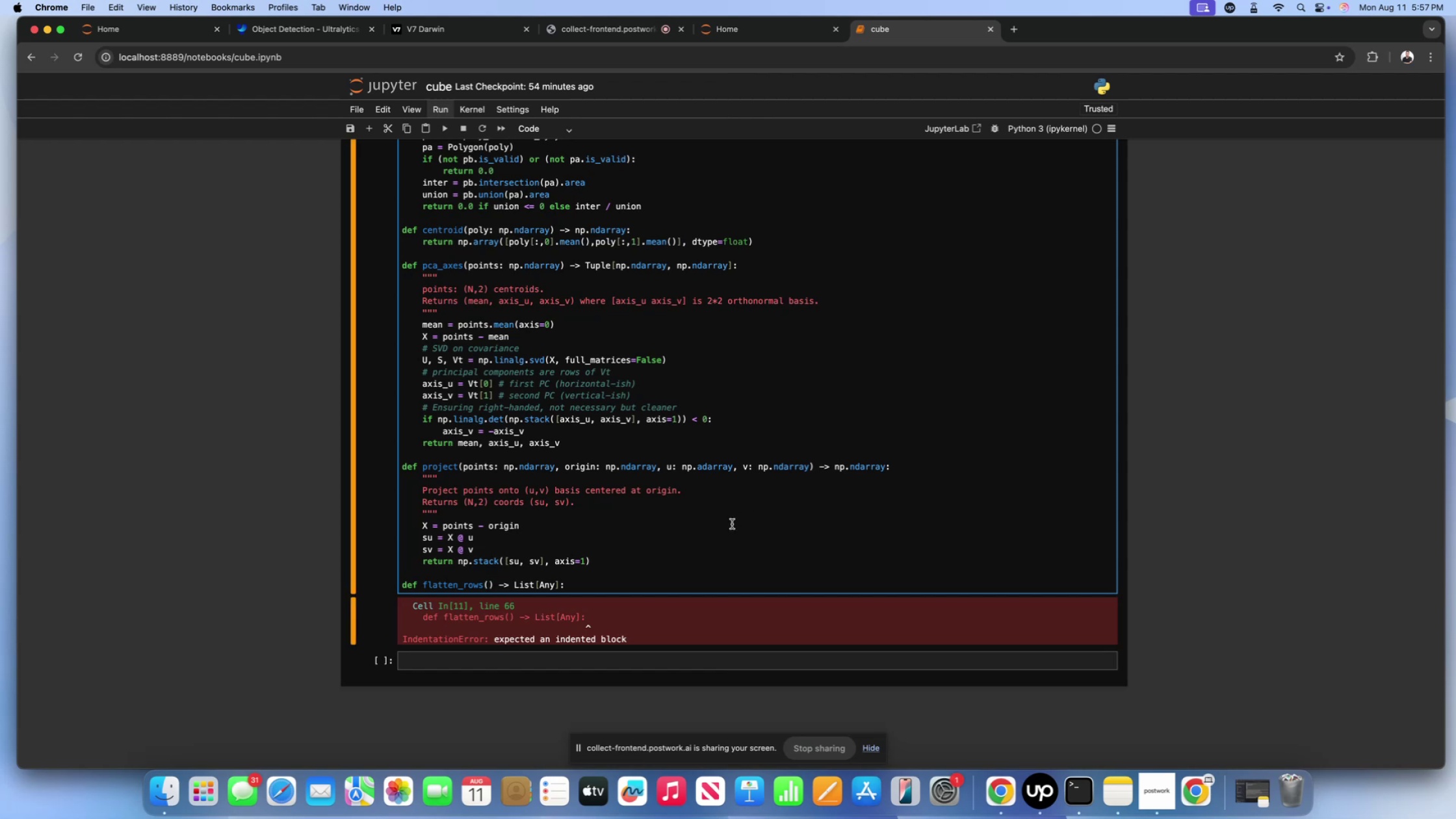 
left_click([727, 530])
 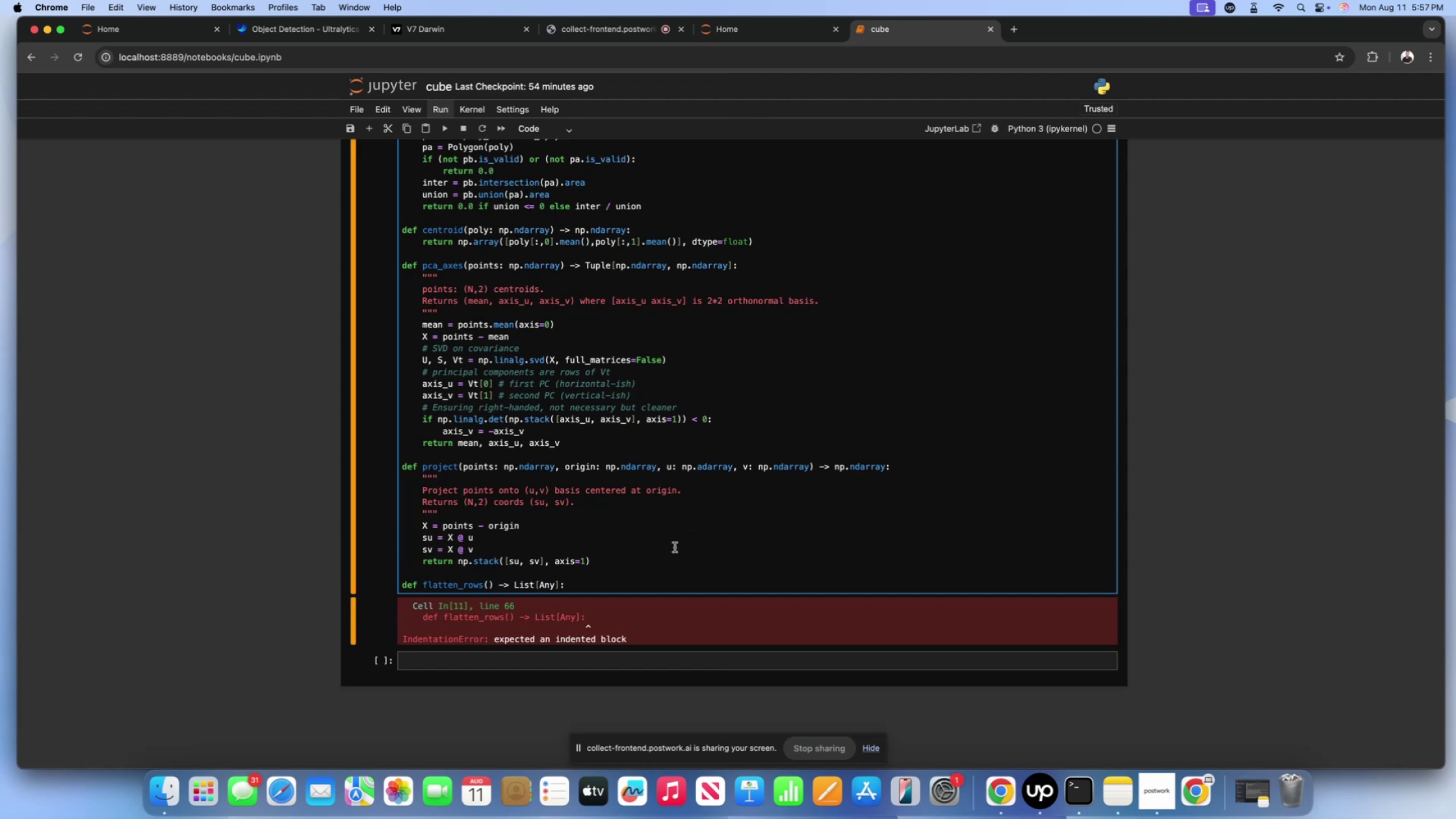 
key(Shift+ShiftLeft)
 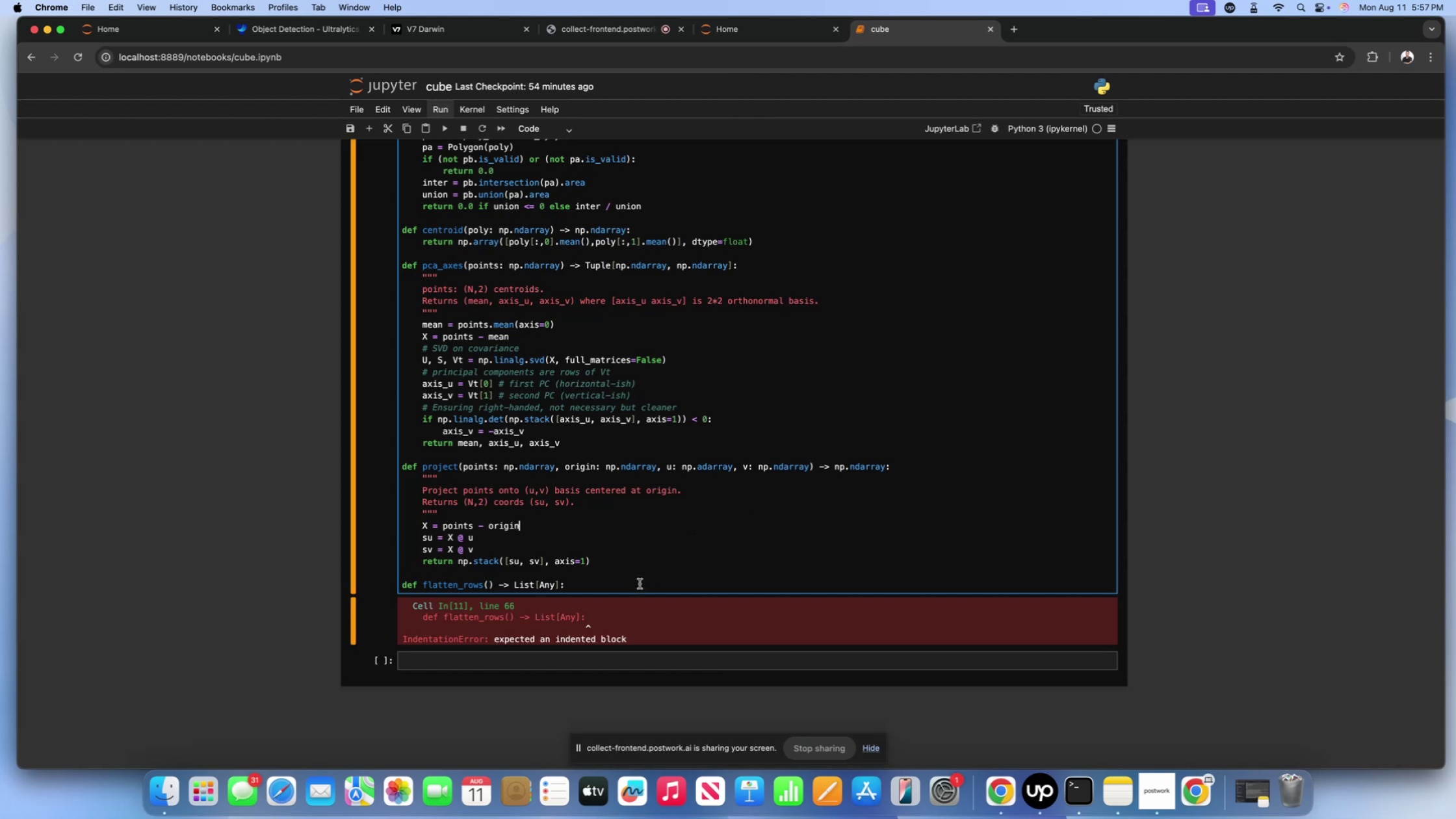 
left_click([630, 590])
 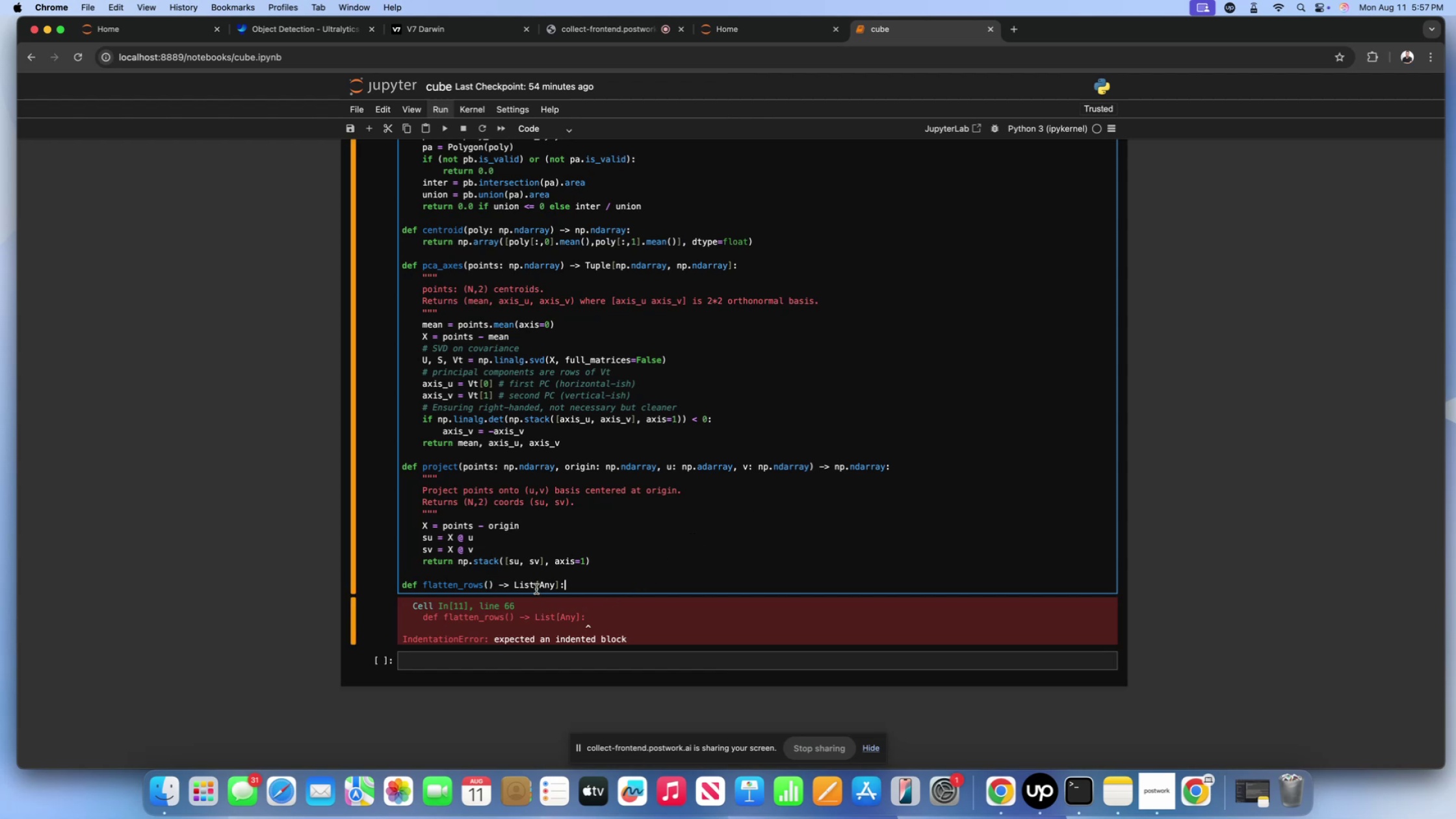 
left_click([489, 586])
 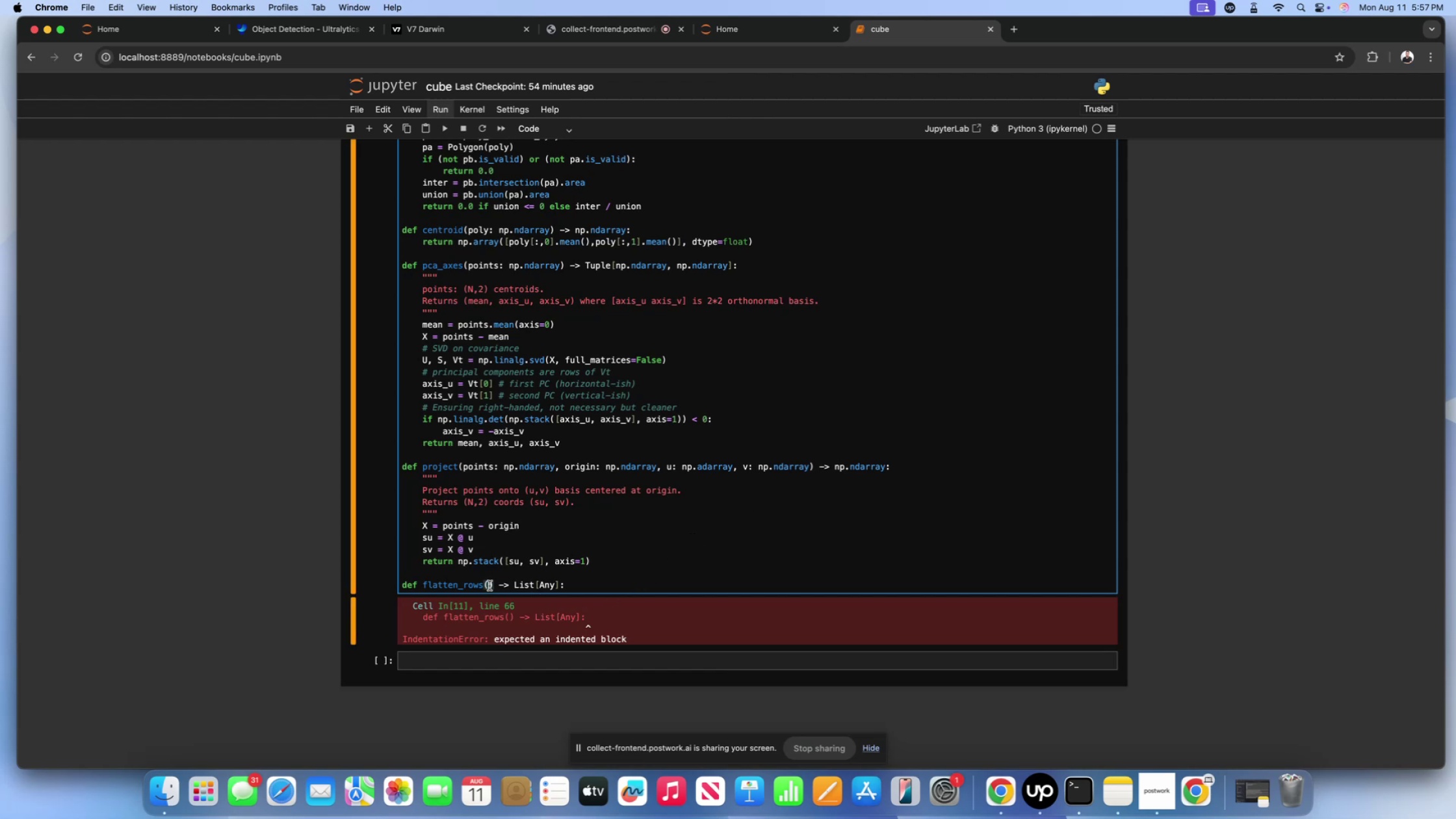 
type(rows: List)
 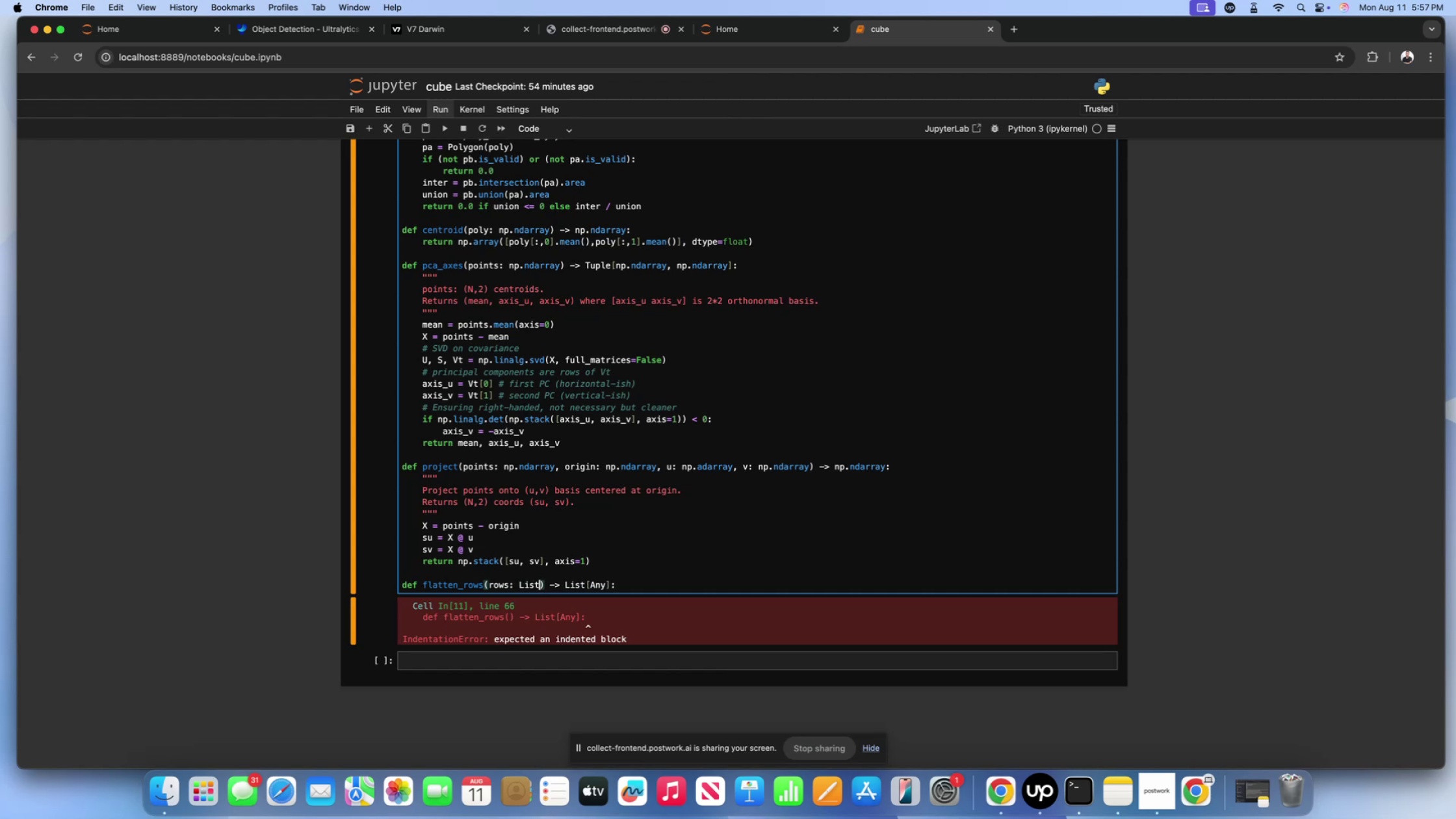 
key(BracketLeft)
 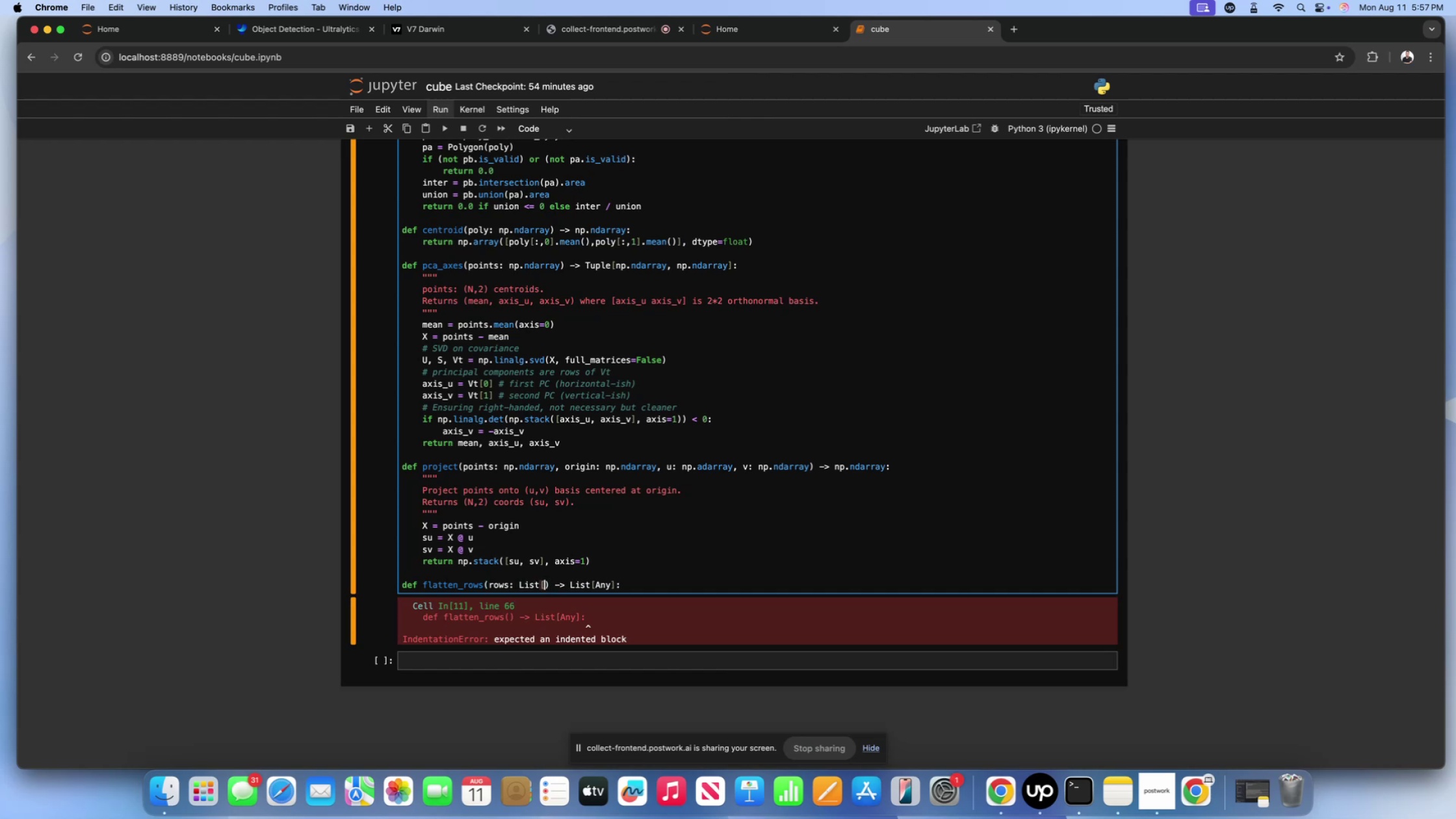 
key(BracketRight)
 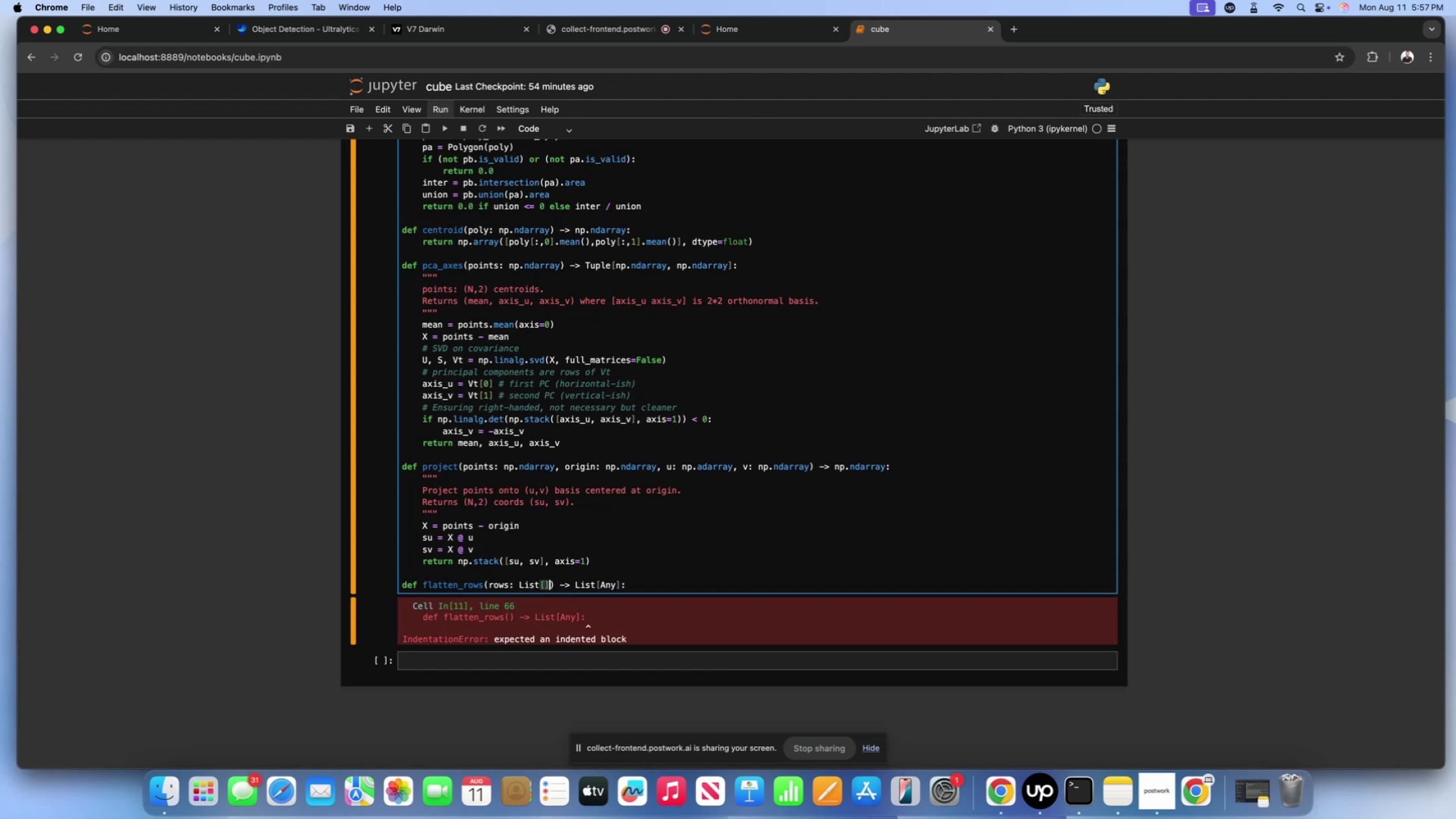 
key(ArrowLeft)
 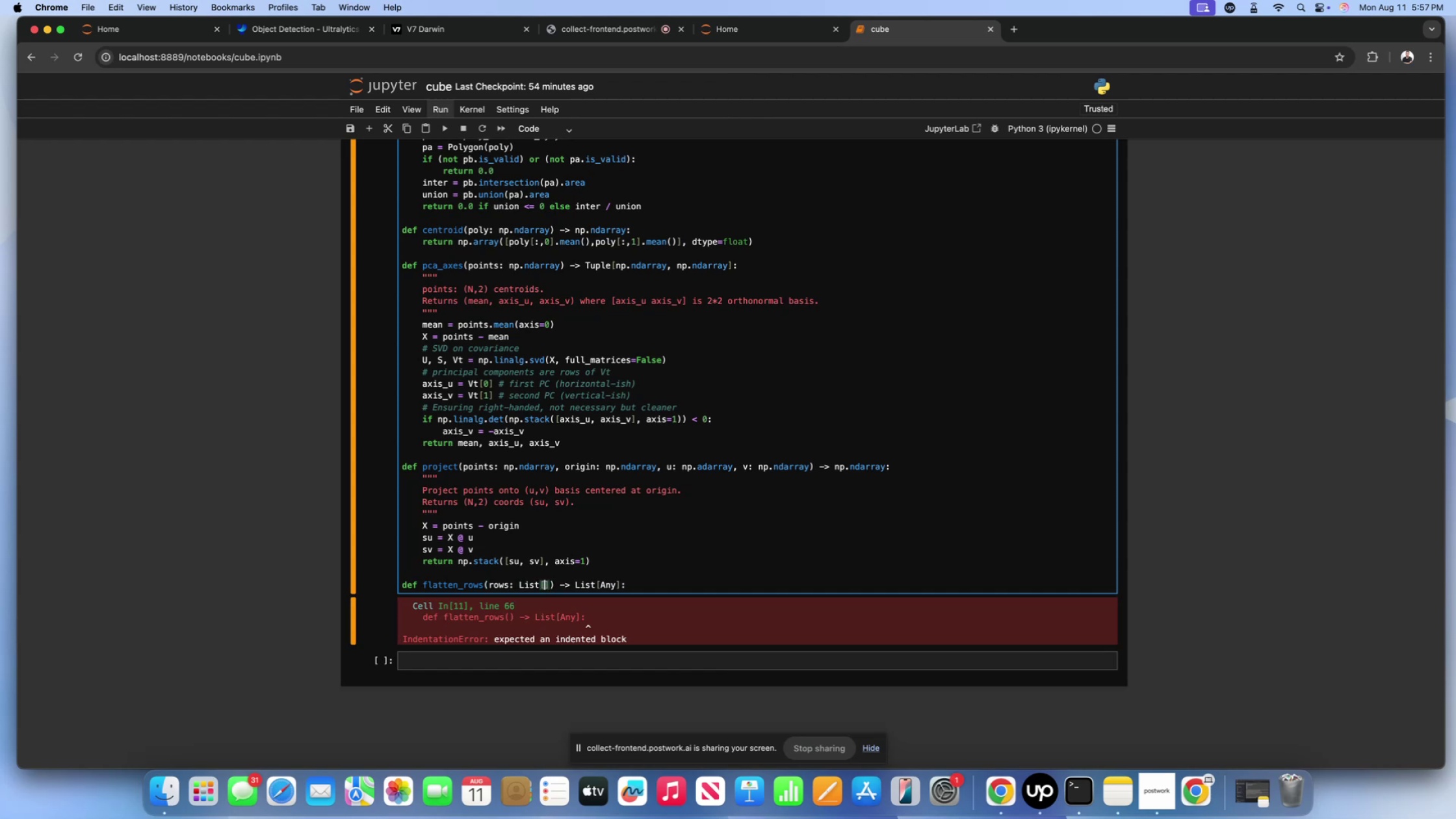 
type(List{})
key(Backspace)
key(Backspace)
type([)
 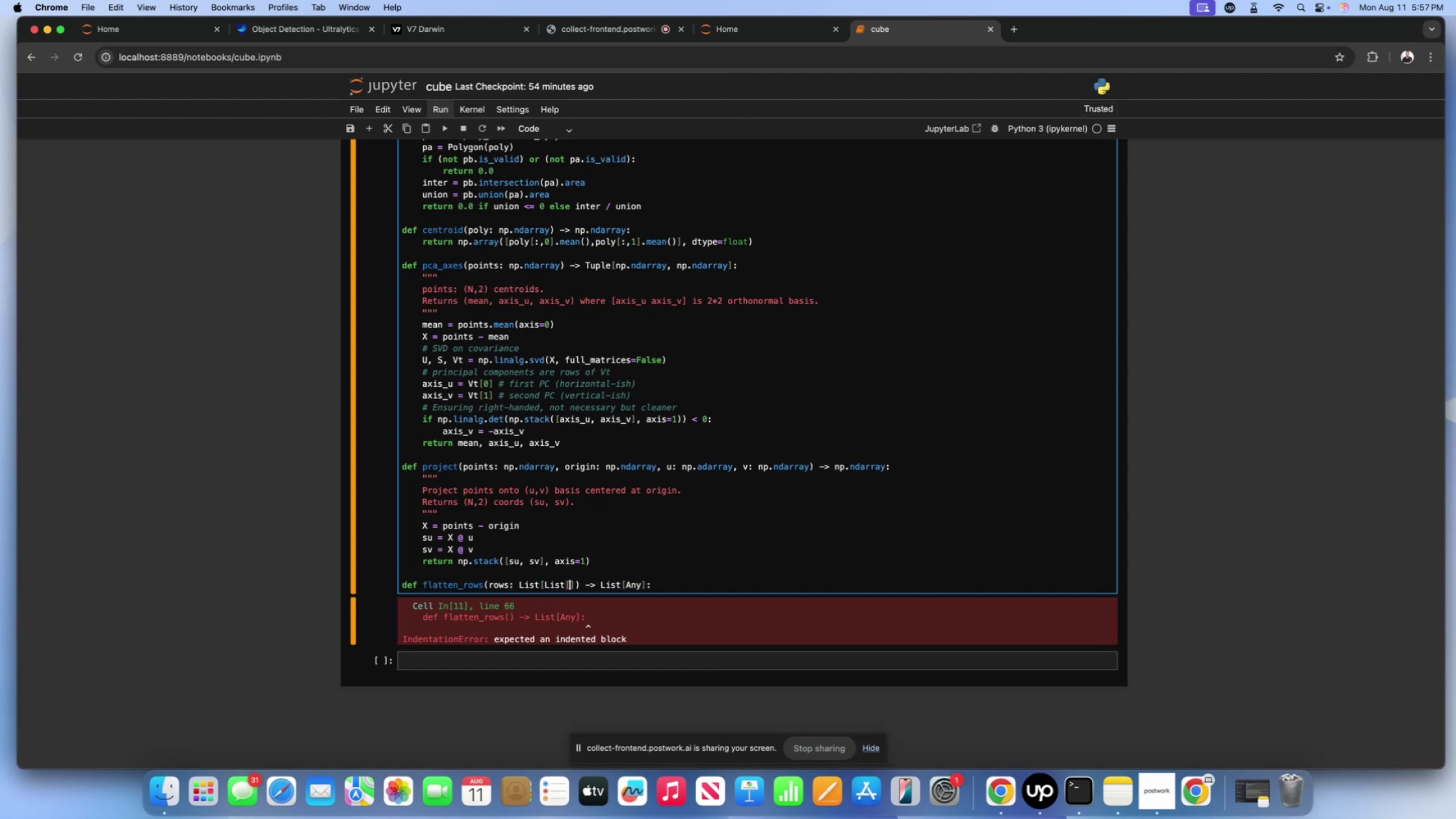 
type(Any)
 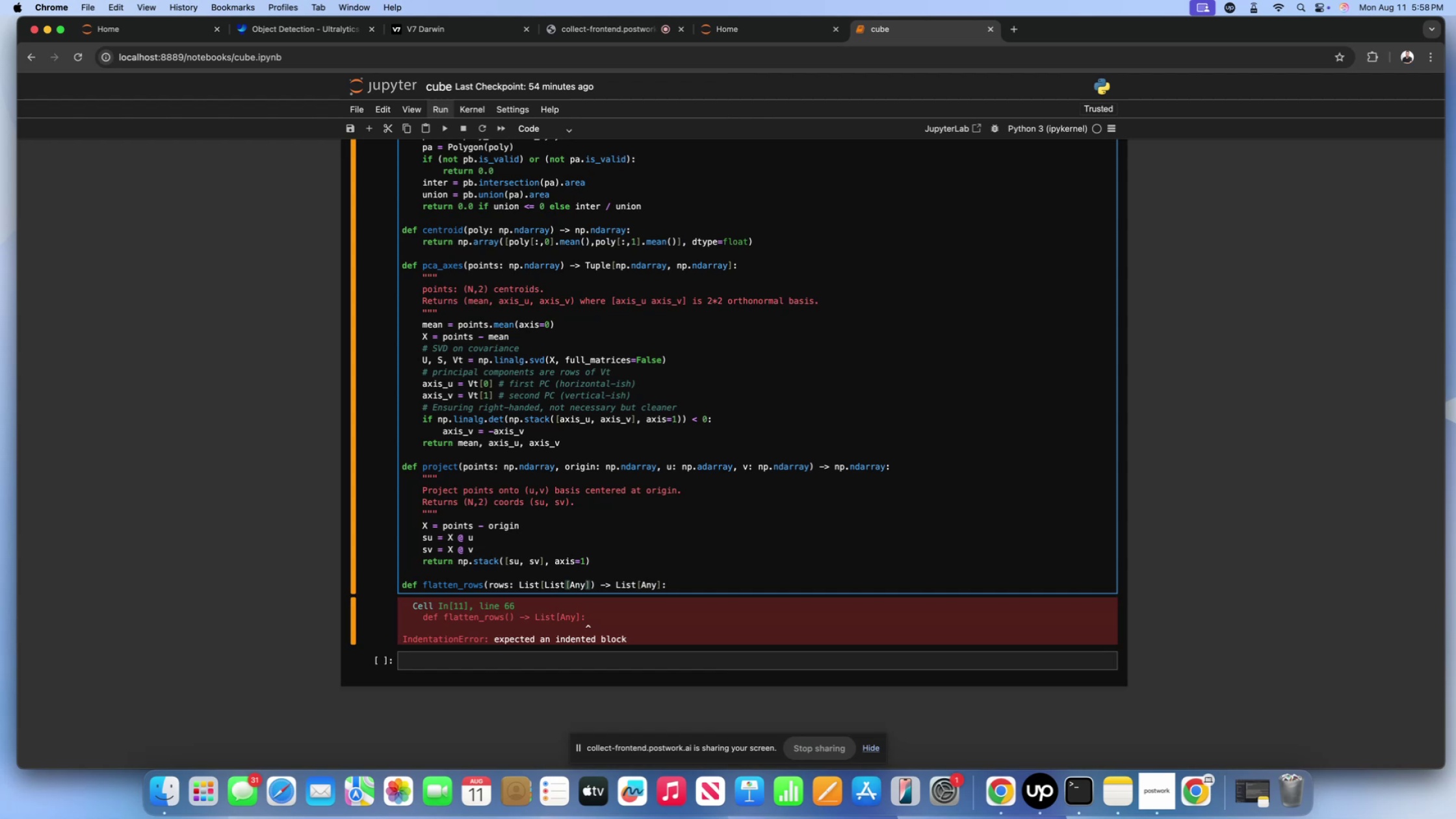 
left_click([718, 577])
 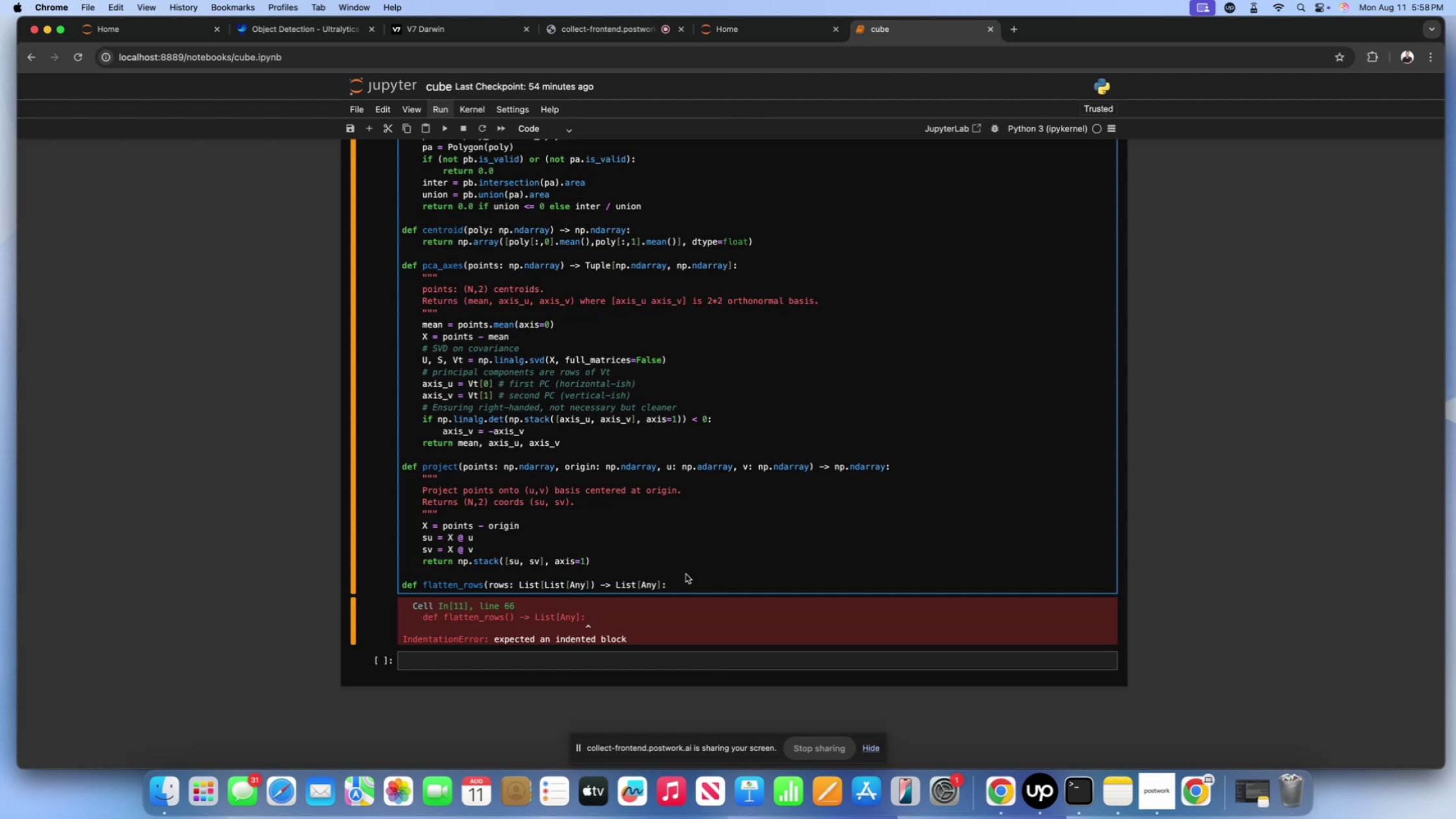 
left_click([686, 576])
 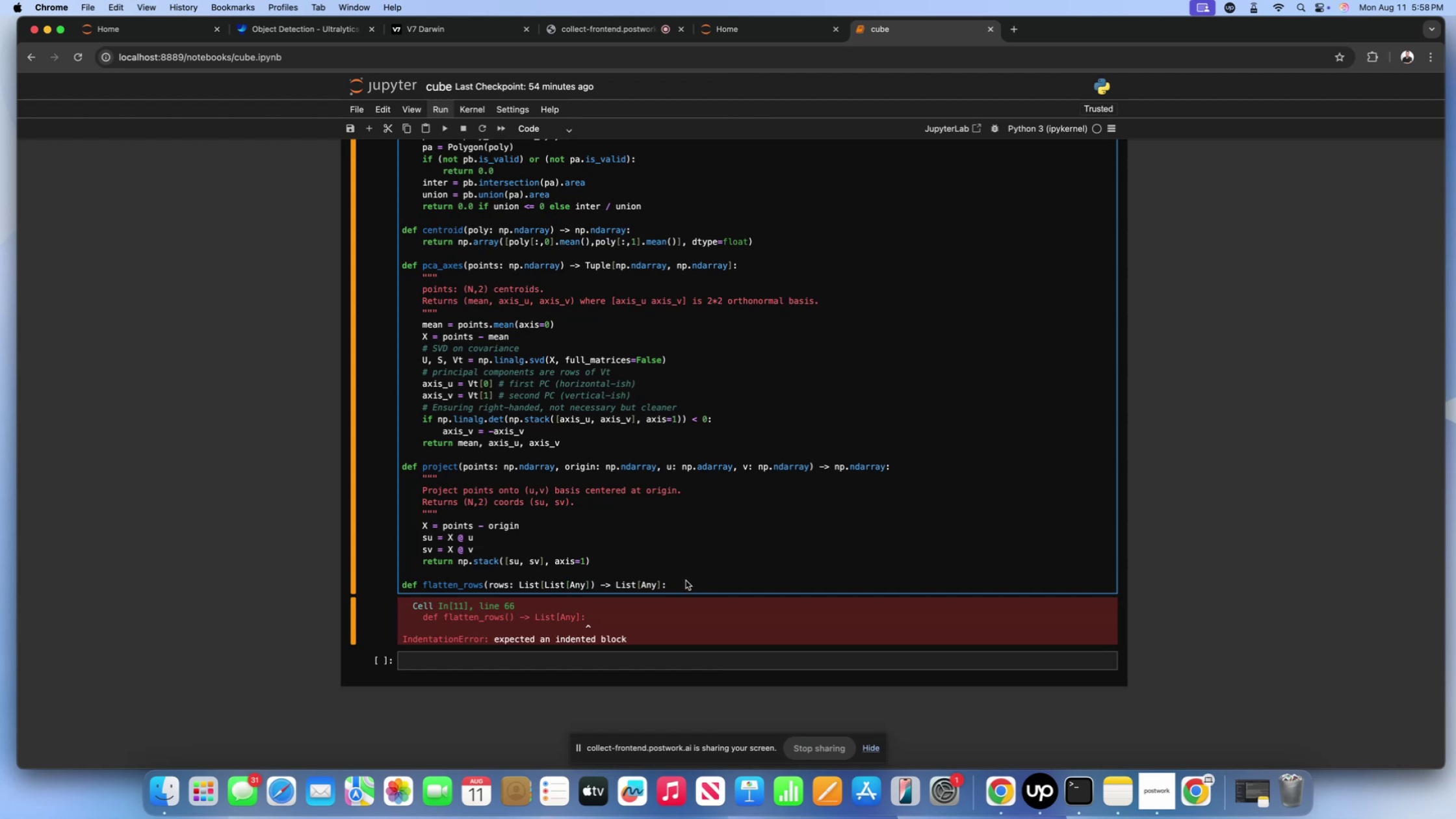 
left_click([686, 580])
 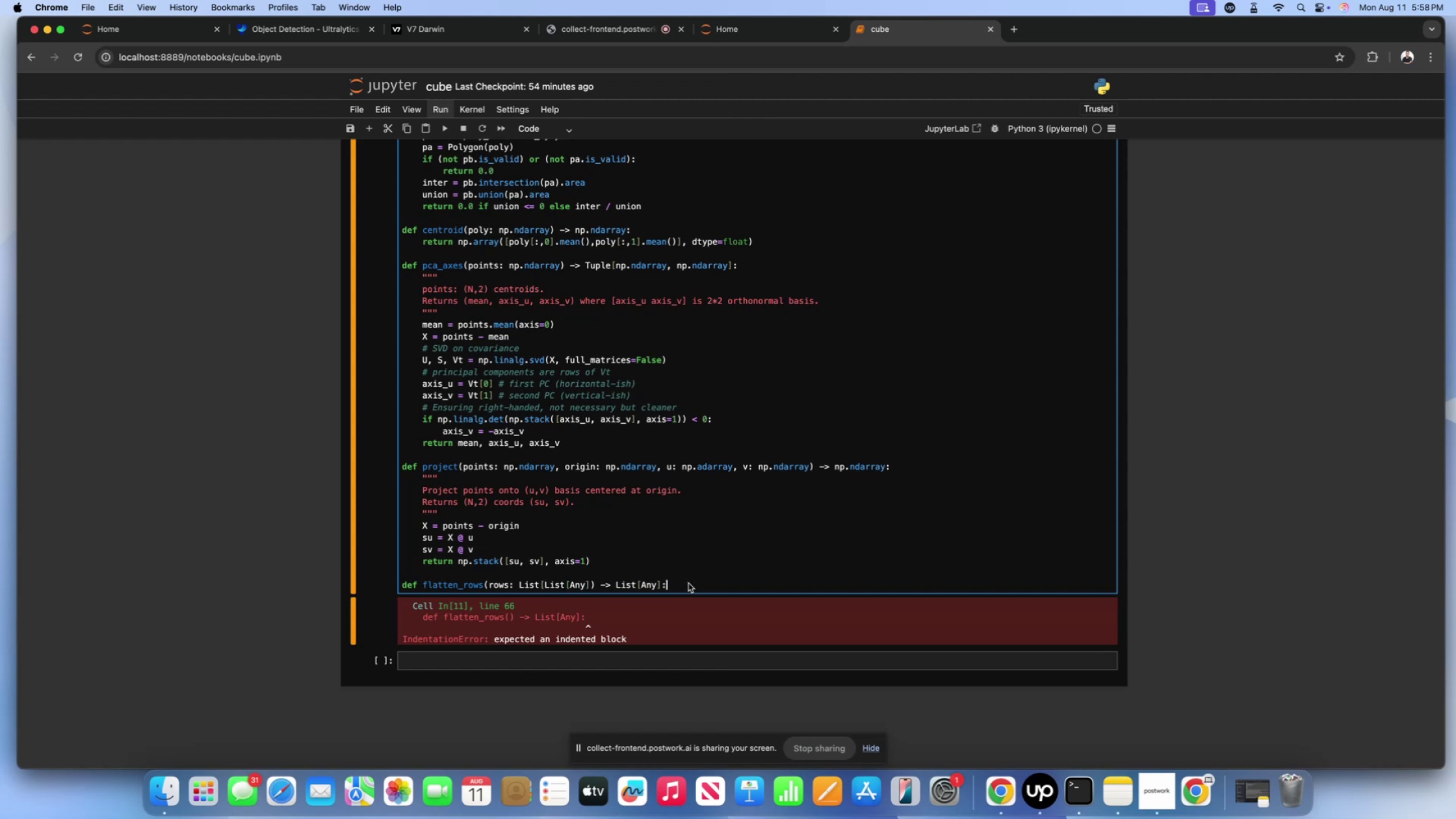 
key(Enter)
 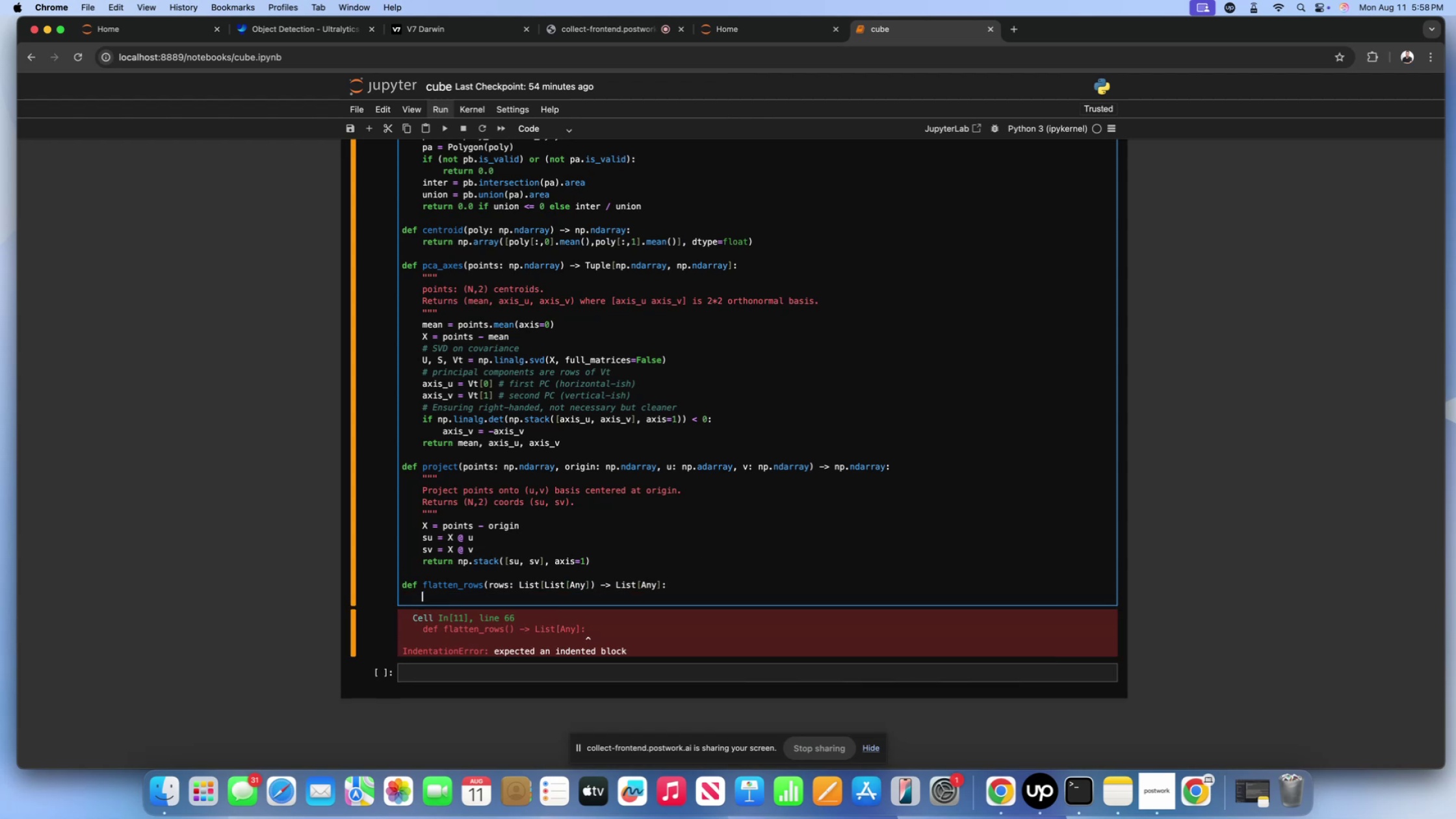 
type(return [])
 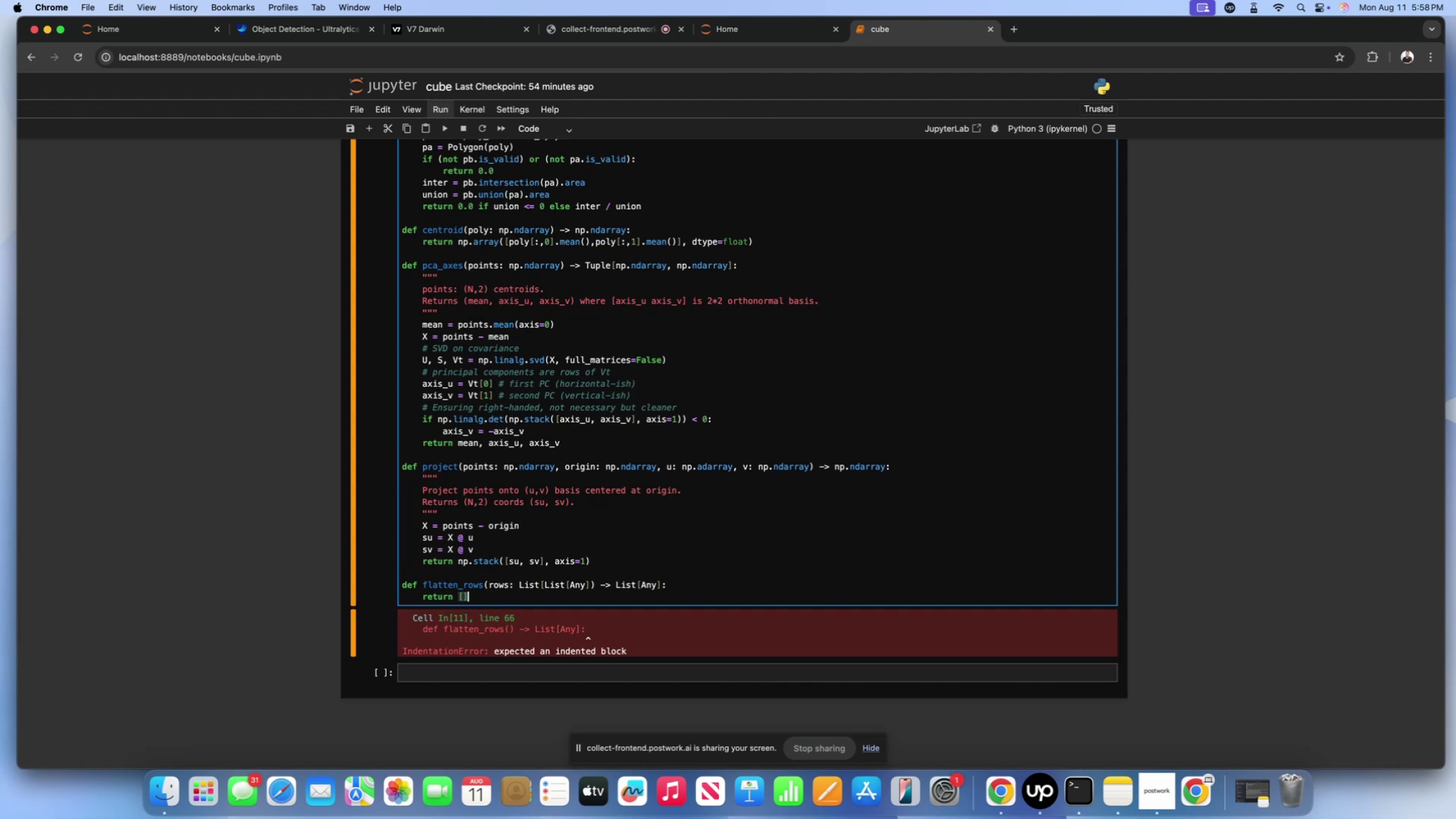 
key(ArrowLeft)
 